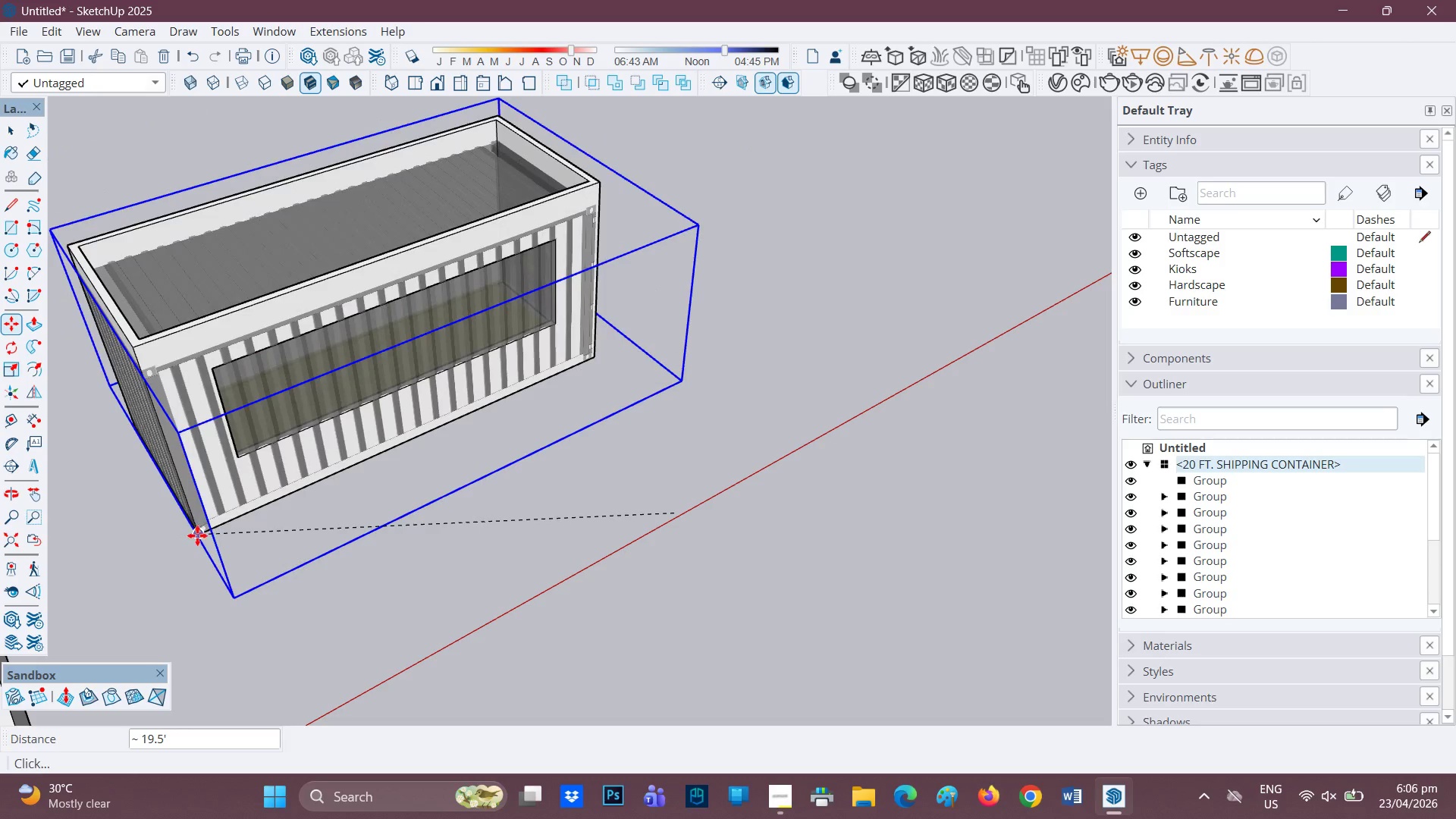 
left_click([197, 535])
 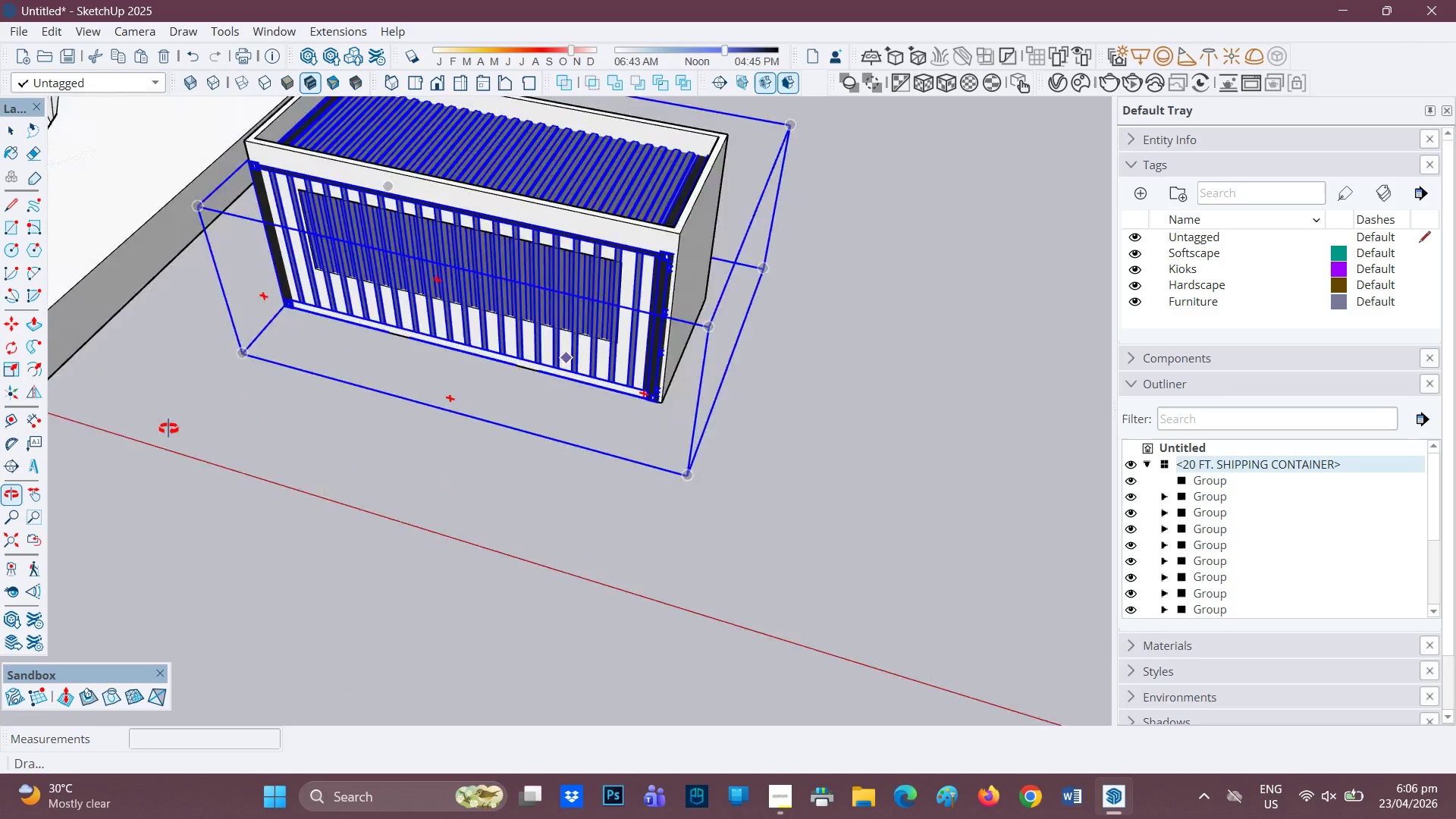 
key(H)
 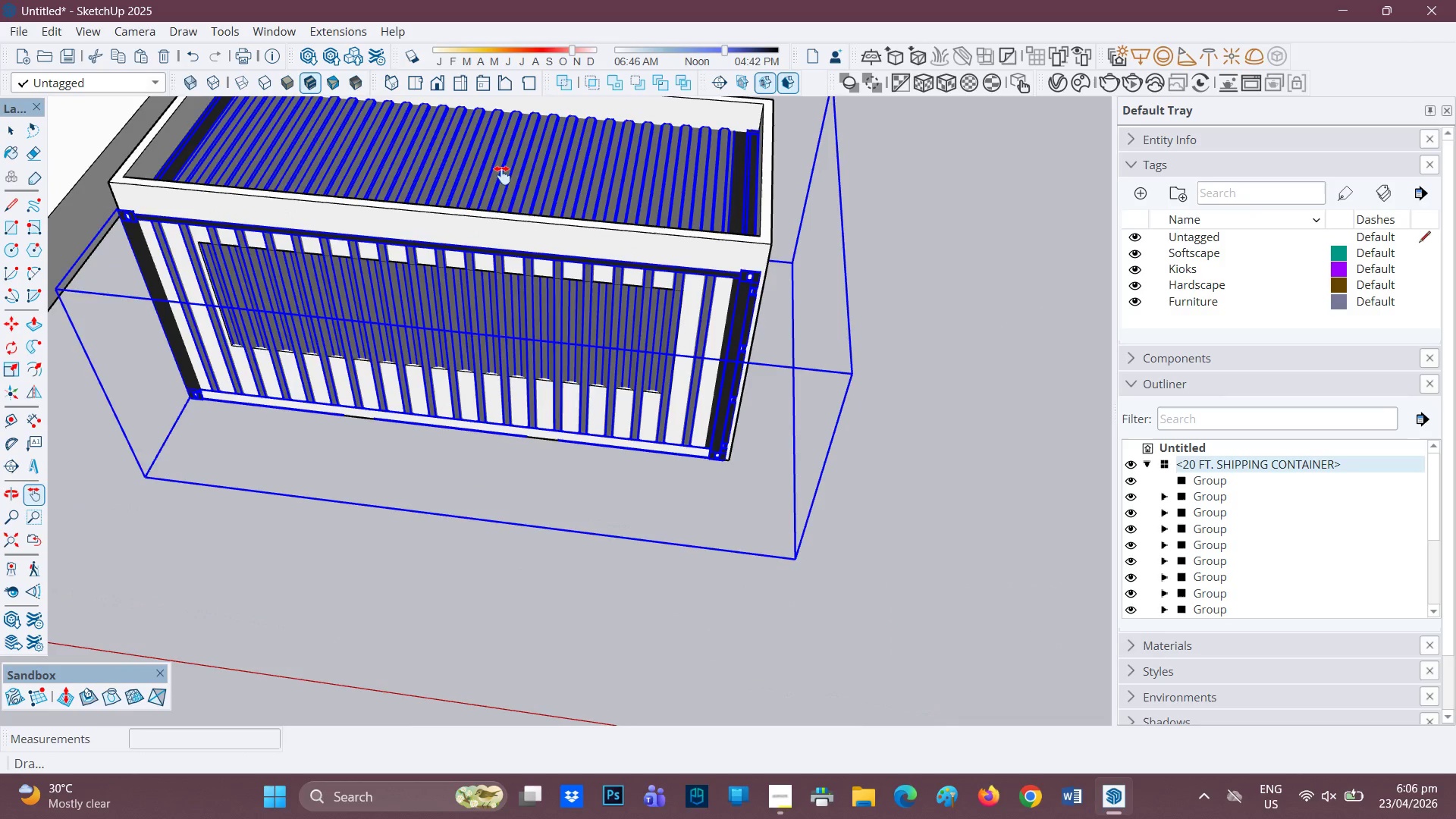 
scroll: coordinate [431, 183], scroll_direction: up, amount: 6.0
 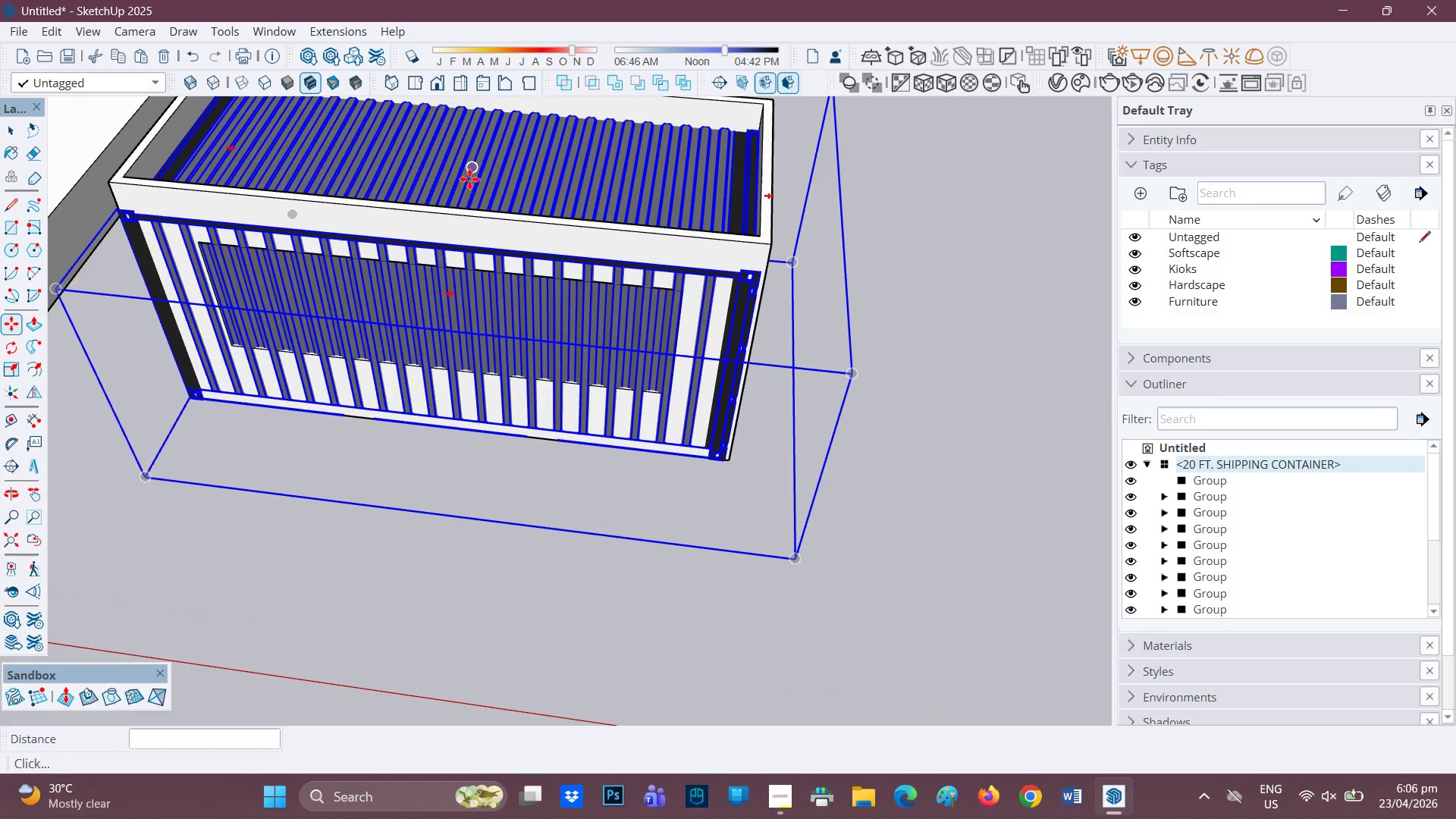 
left_click_drag(start_coordinate=[512, 176], to_coordinate=[138, 427])
 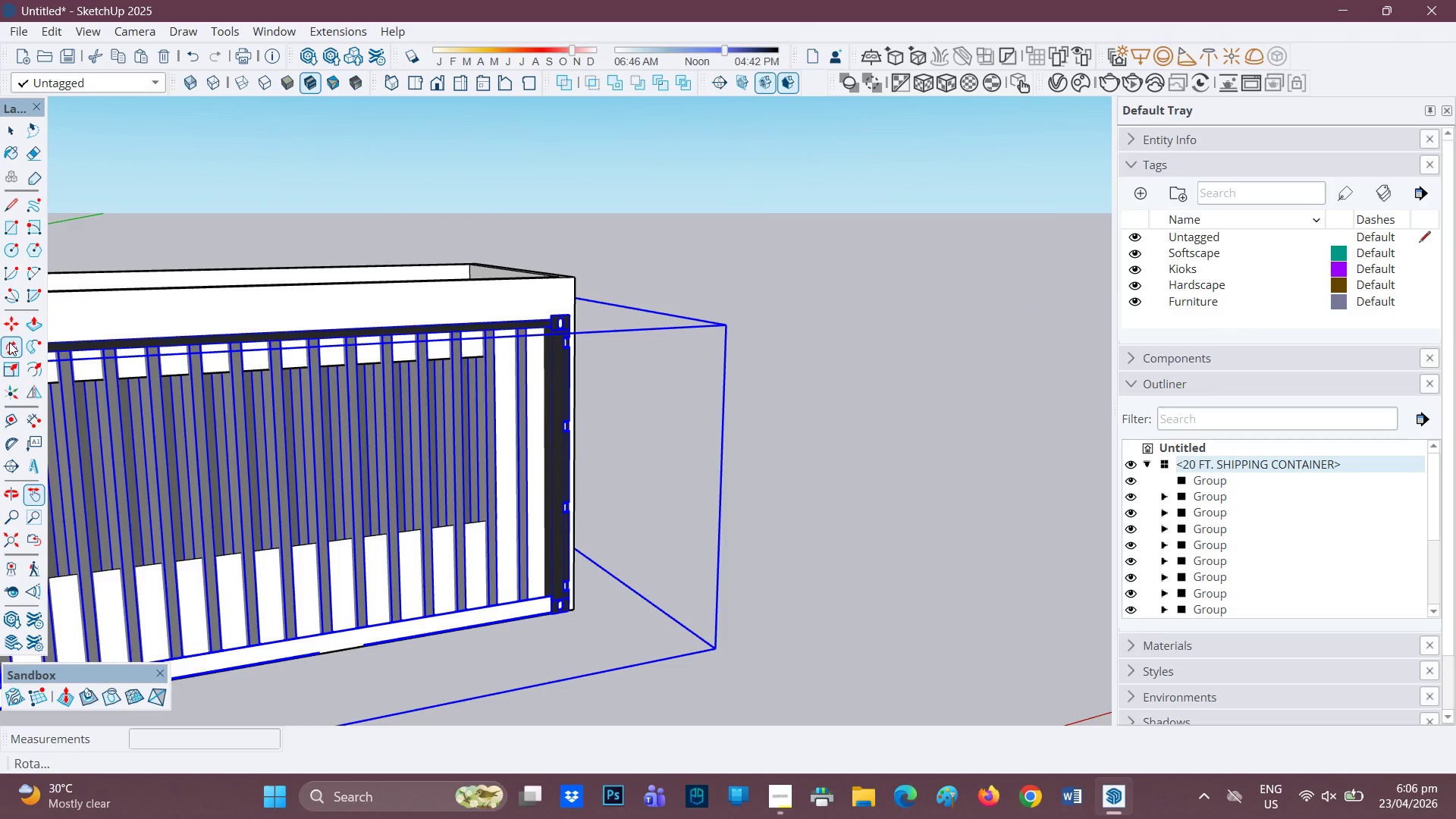 
left_click([14, 369])
 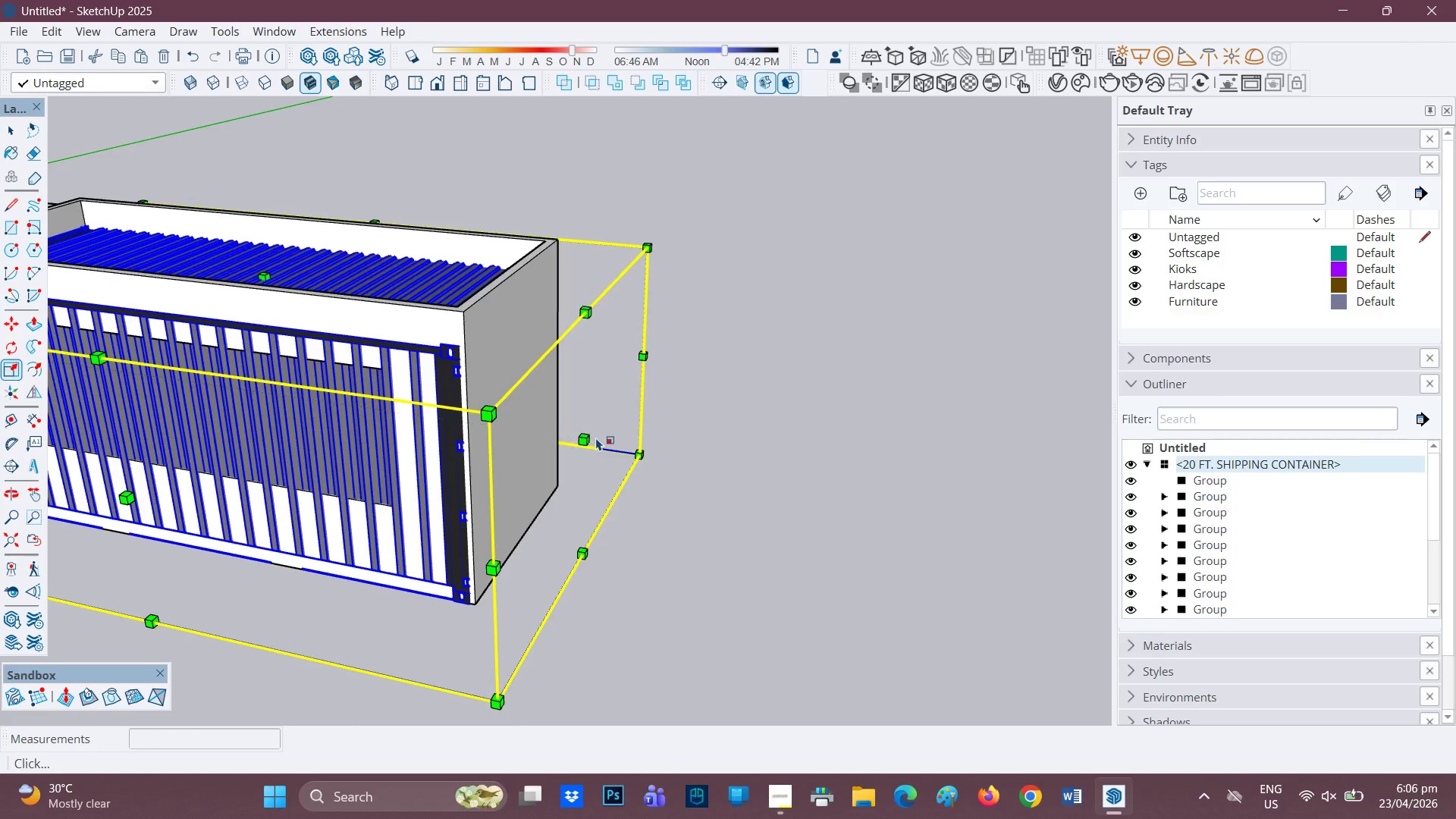 
left_click([584, 439])
 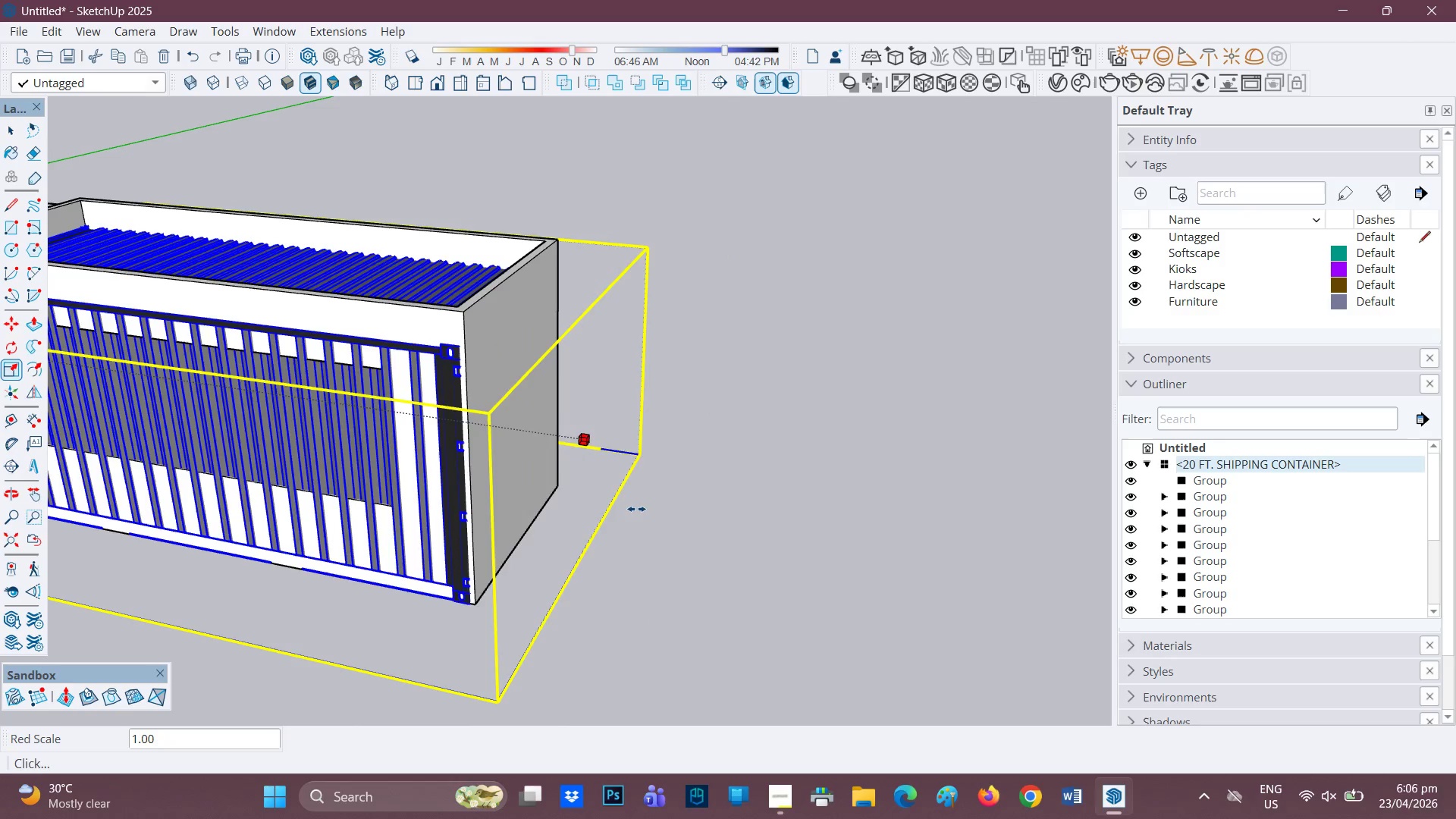 
key(Space)
 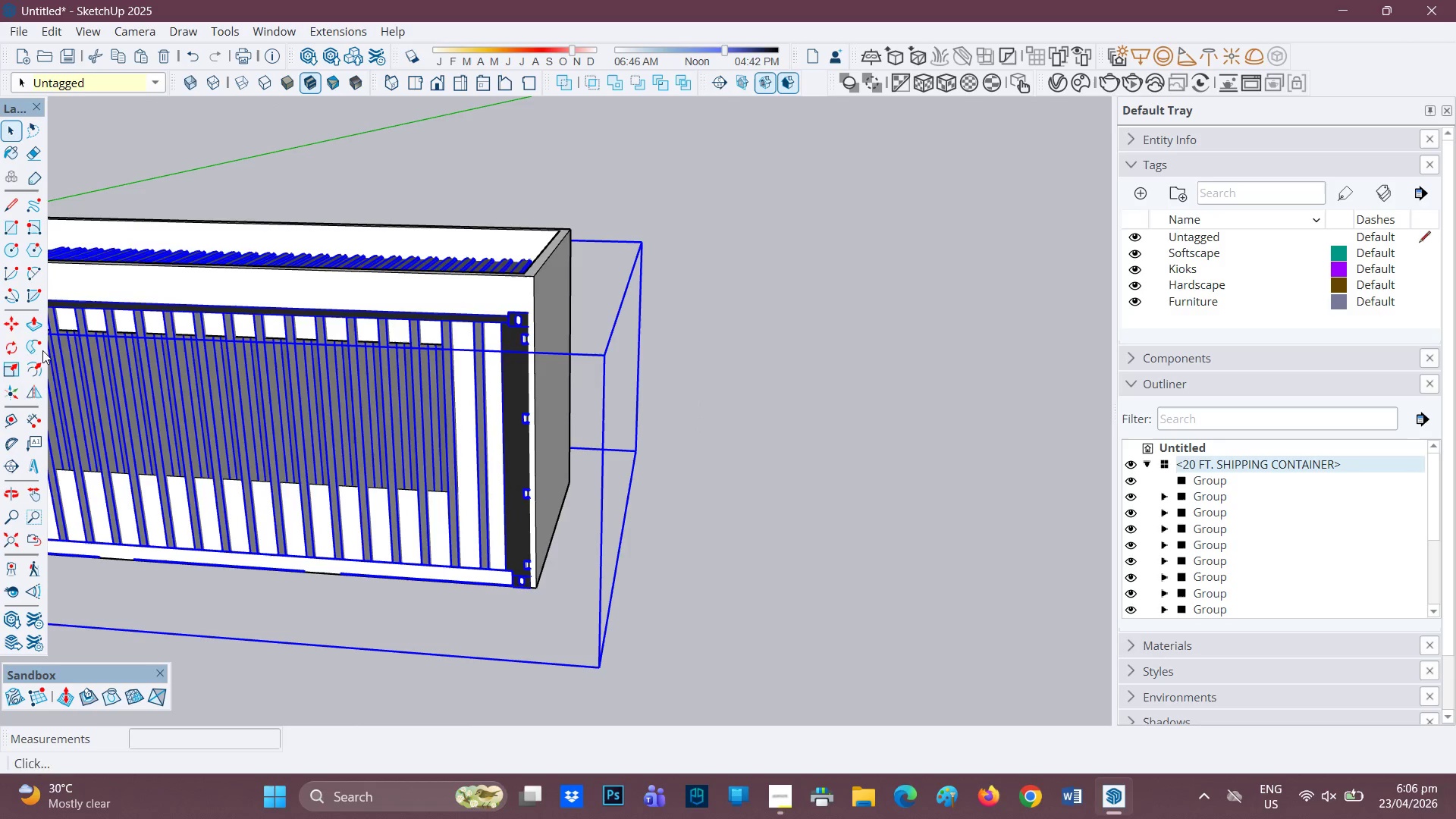 
scroll: coordinate [3, 341], scroll_direction: up, amount: 1.0
 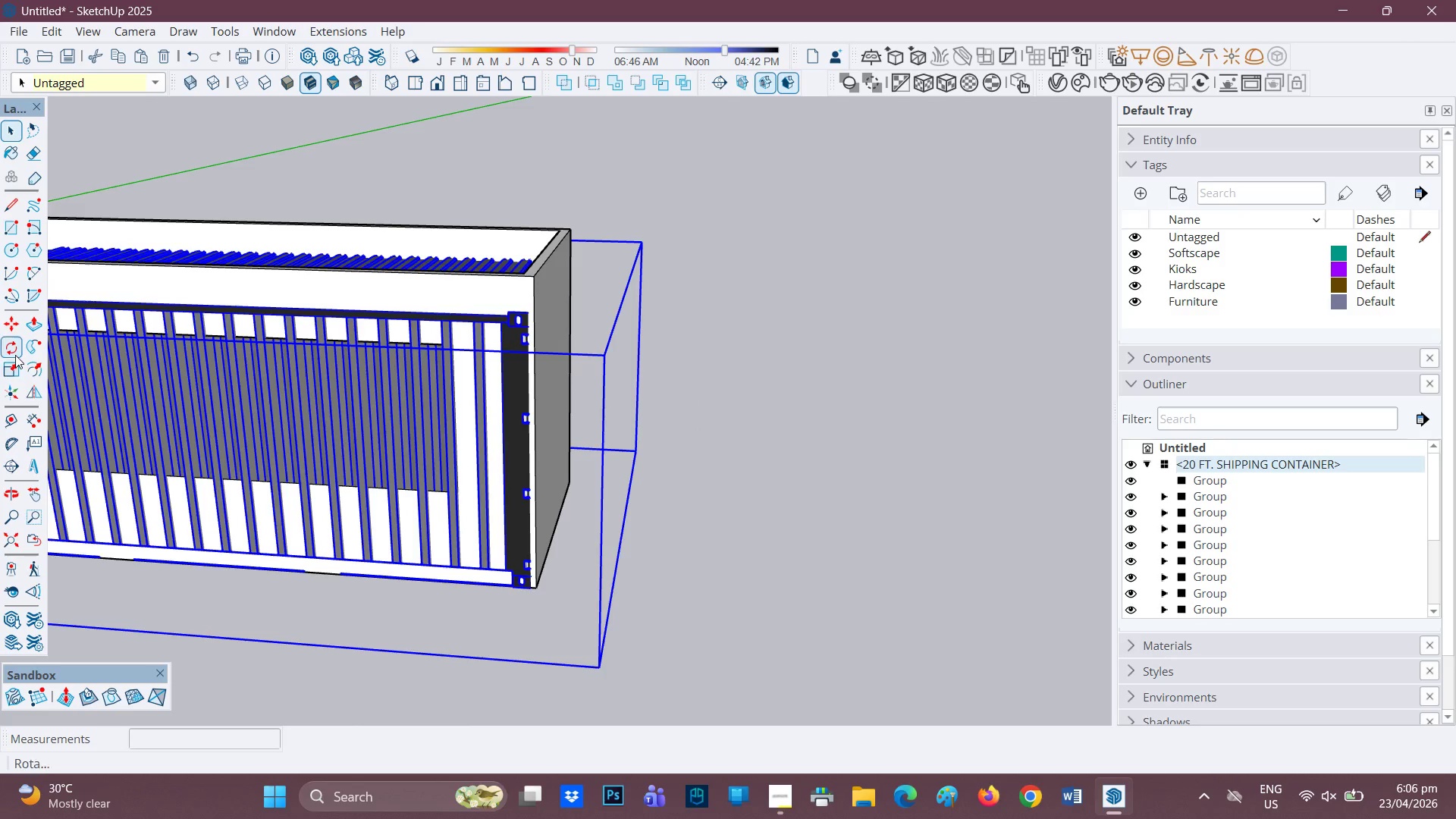 
left_click([11, 372])
 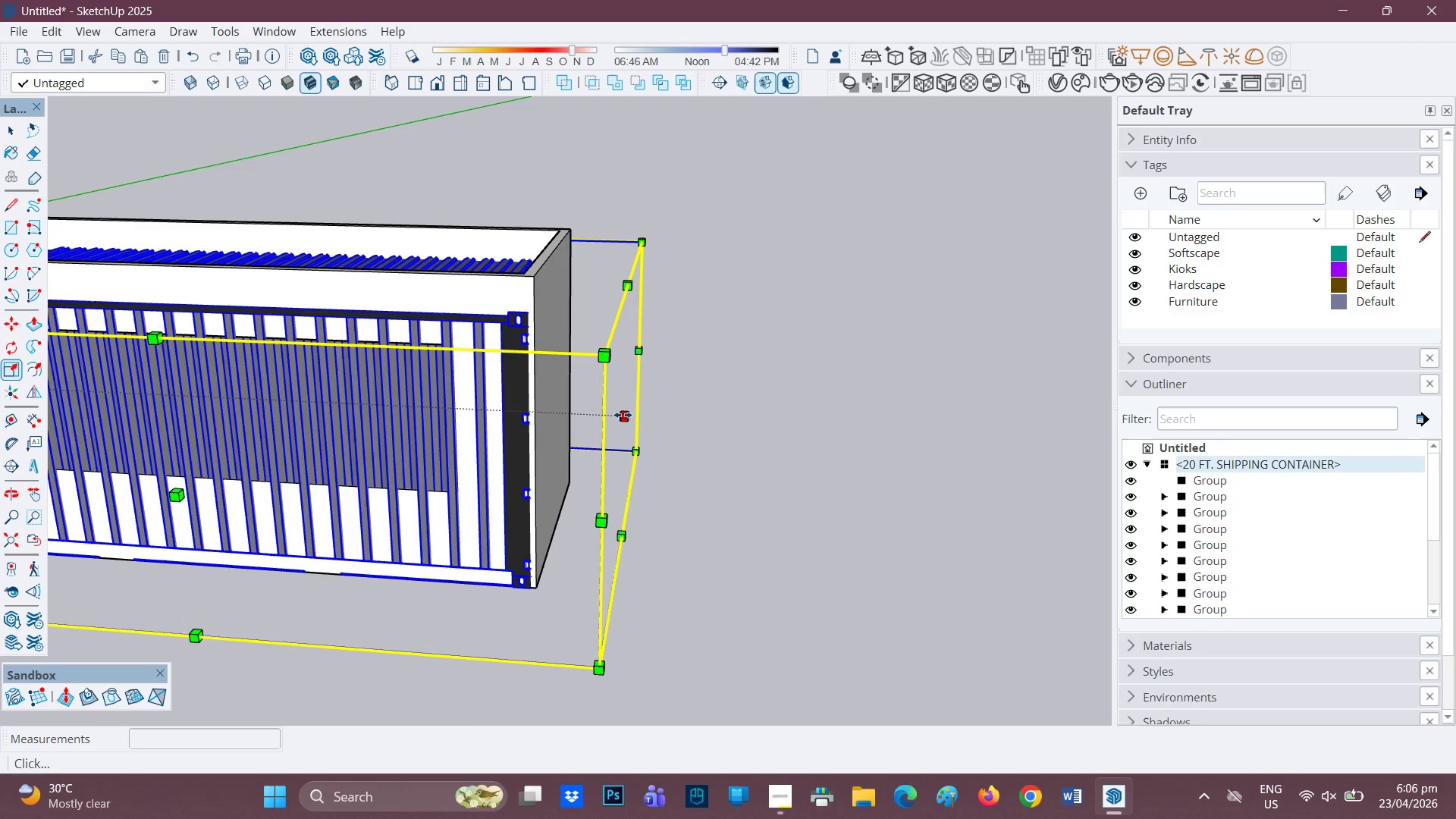 
left_click([629, 415])
 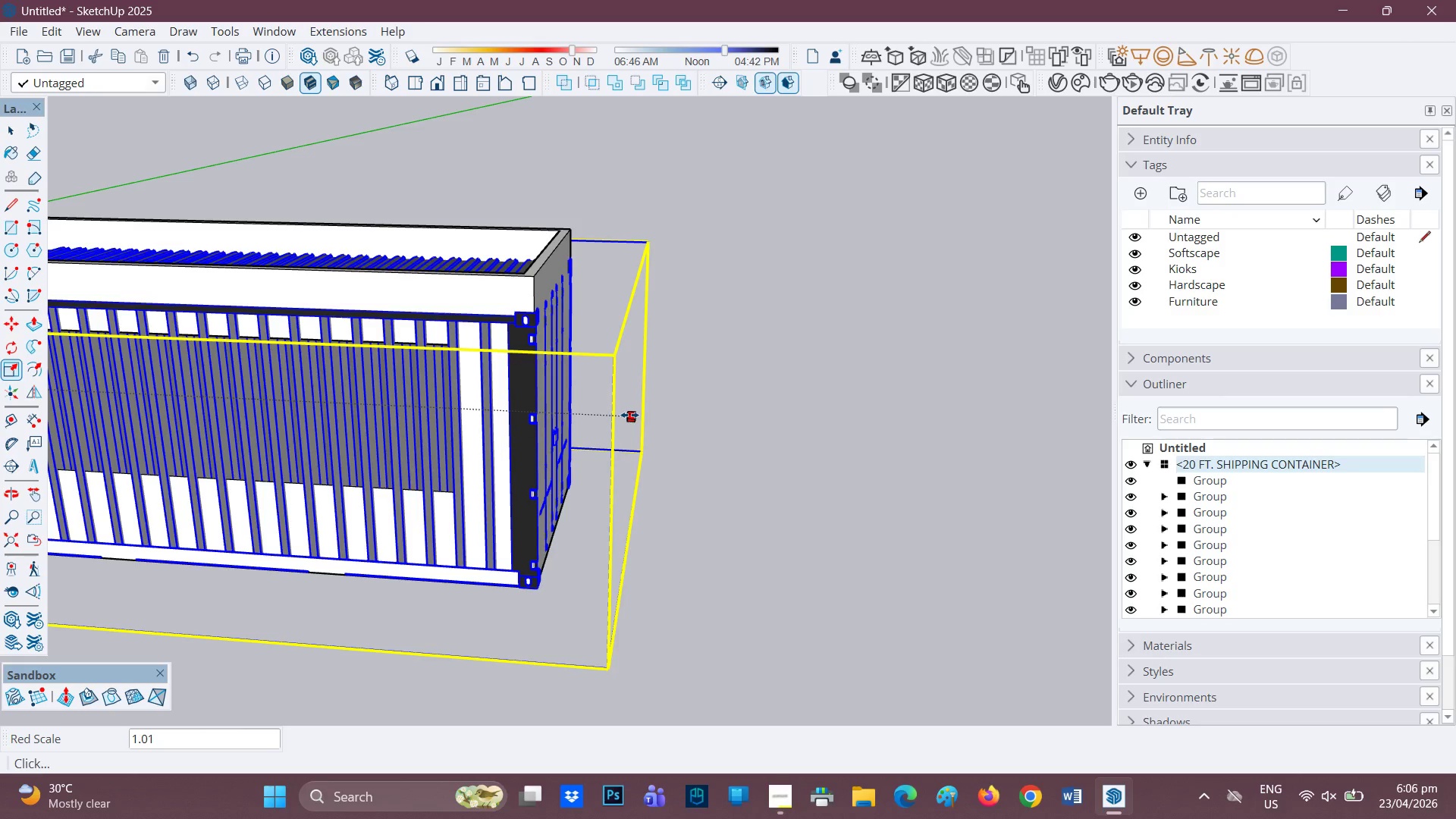 
left_click([629, 415])
 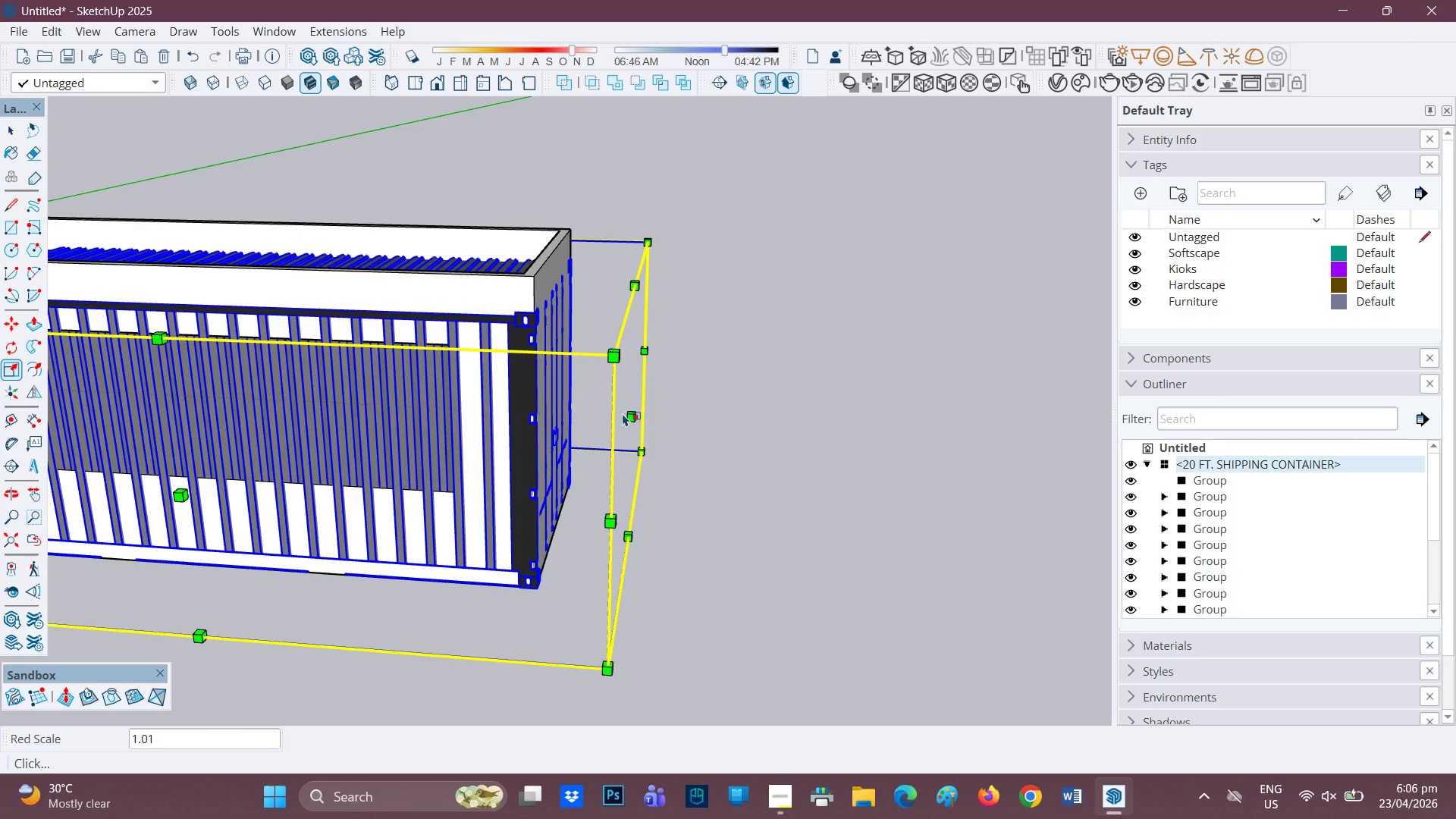 
scroll: coordinate [472, 404], scroll_direction: down, amount: 3.0
 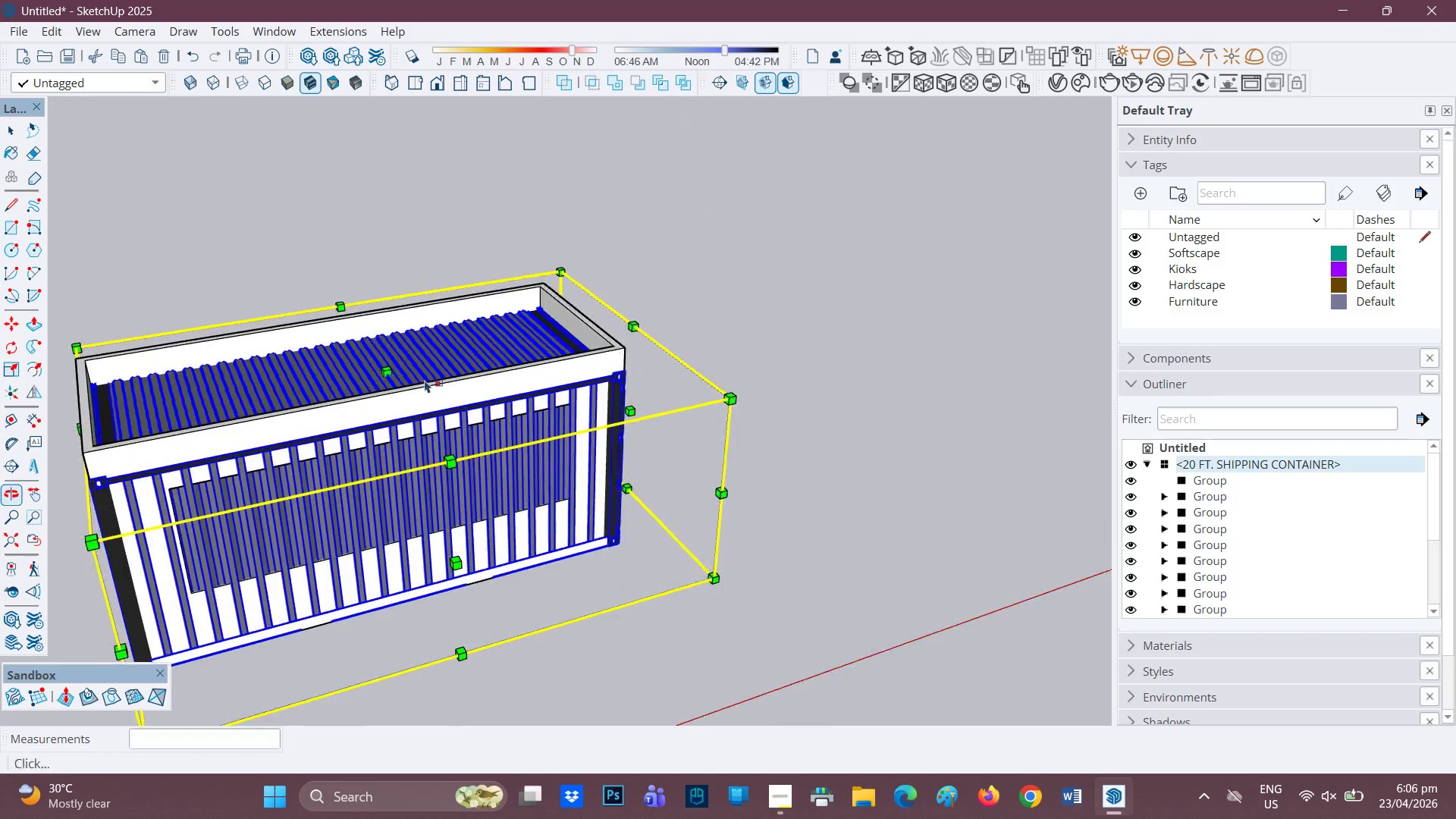 
left_click([388, 369])
 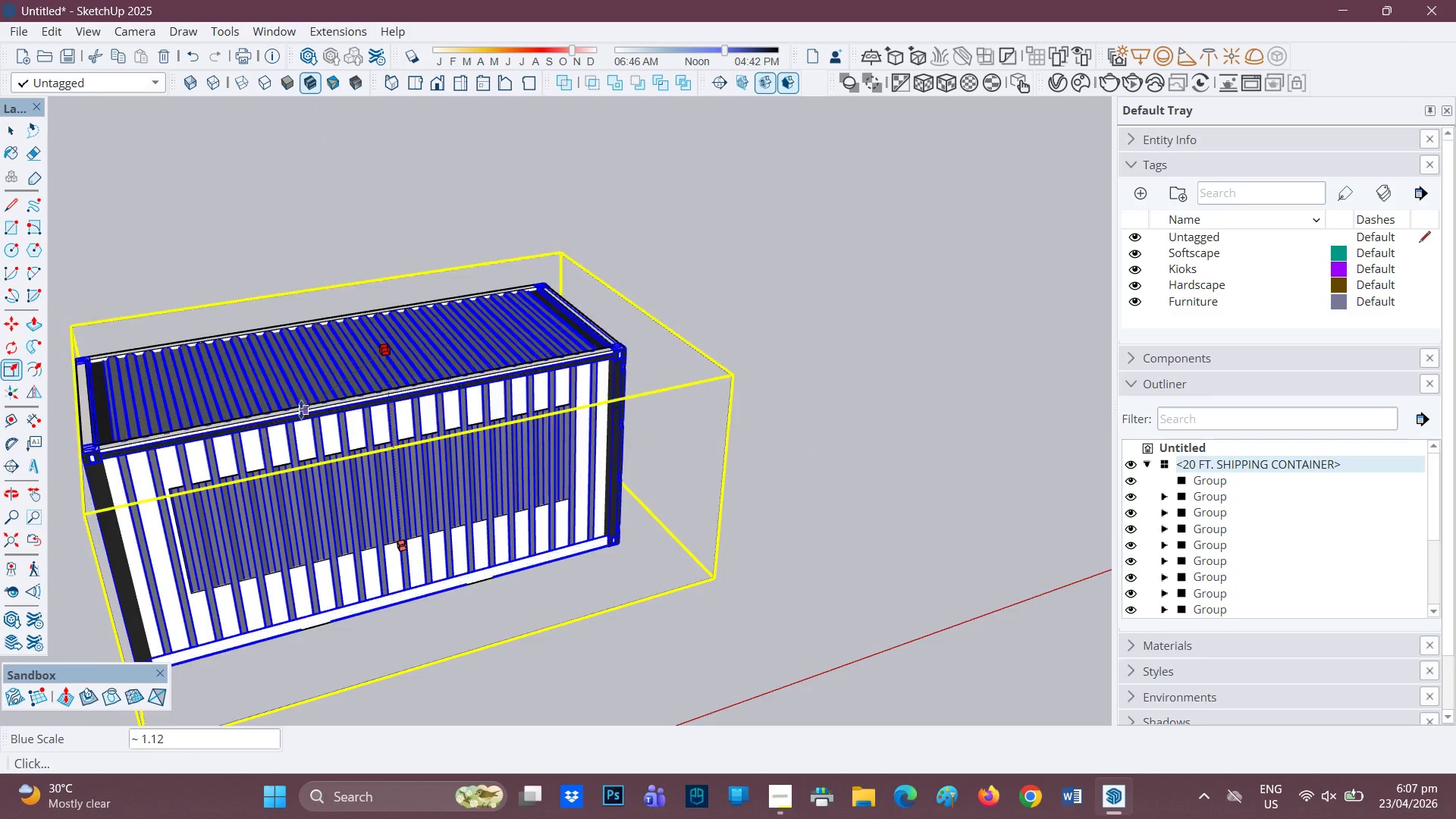 
left_click([293, 411])
 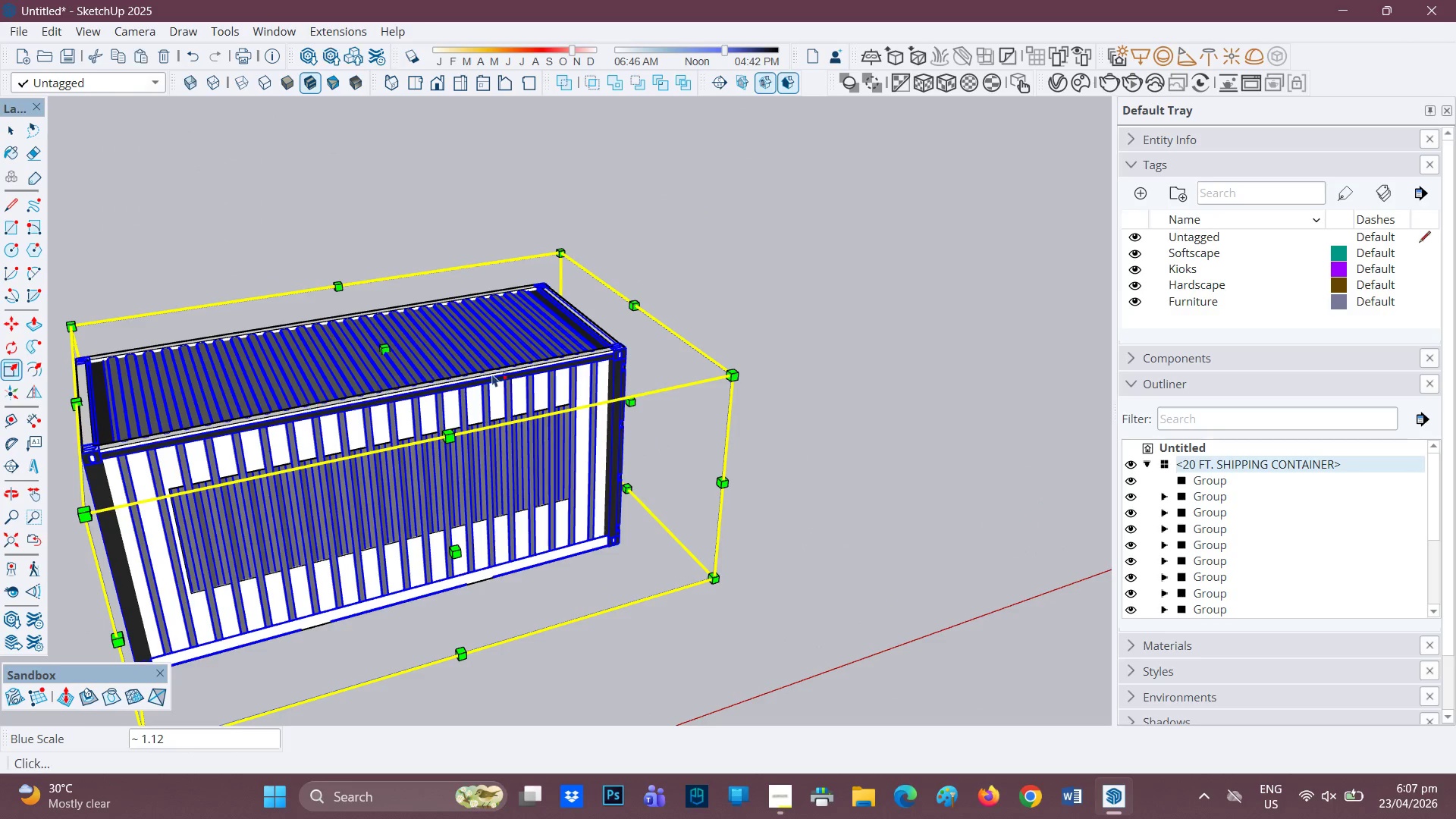 
scroll: coordinate [601, 356], scroll_direction: down, amount: 3.0
 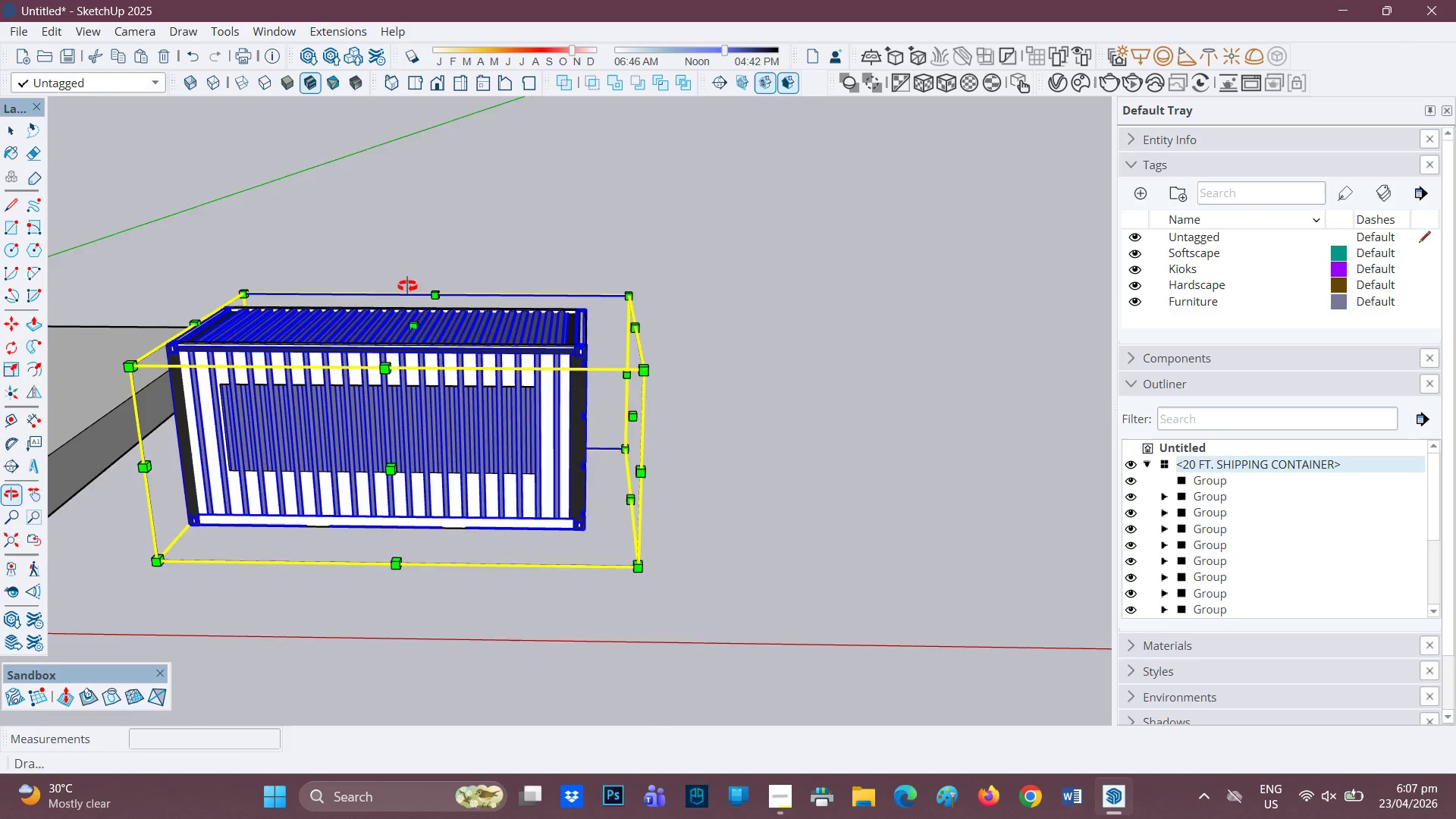 
key(Space)
 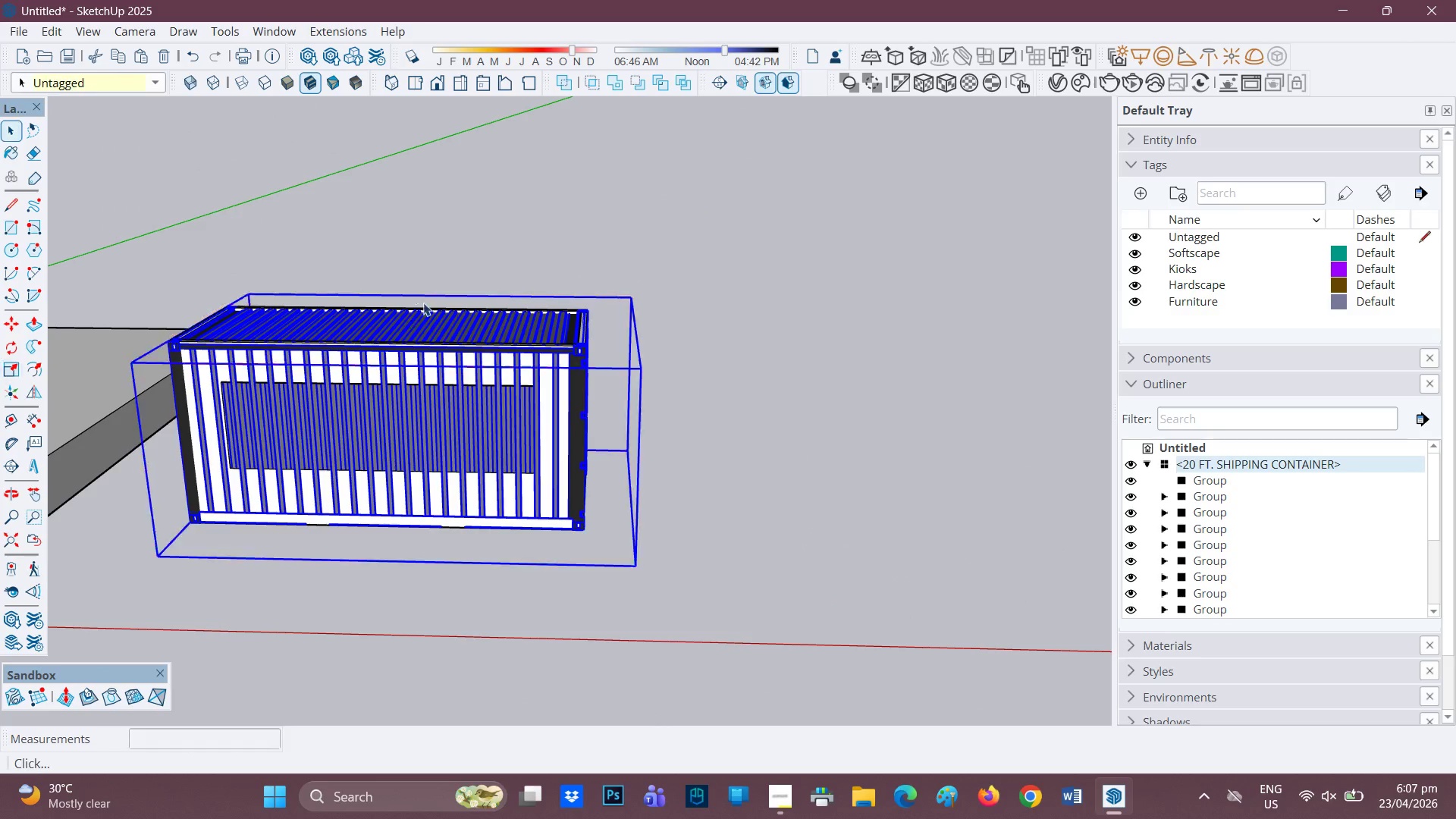 
scroll: coordinate [476, 386], scroll_direction: up, amount: 2.0
 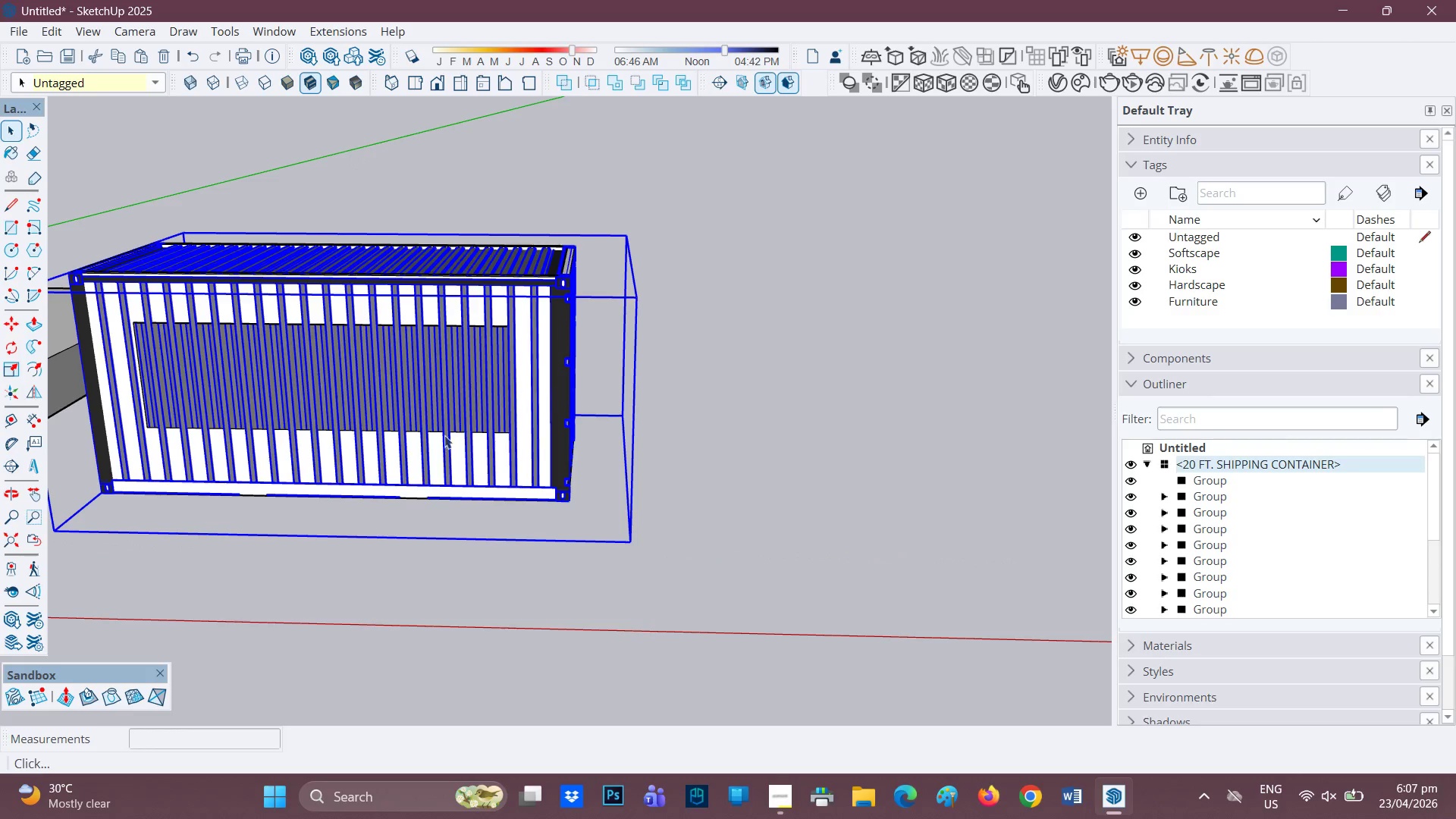 
scroll: coordinate [438, 445], scroll_direction: down, amount: 1.0
 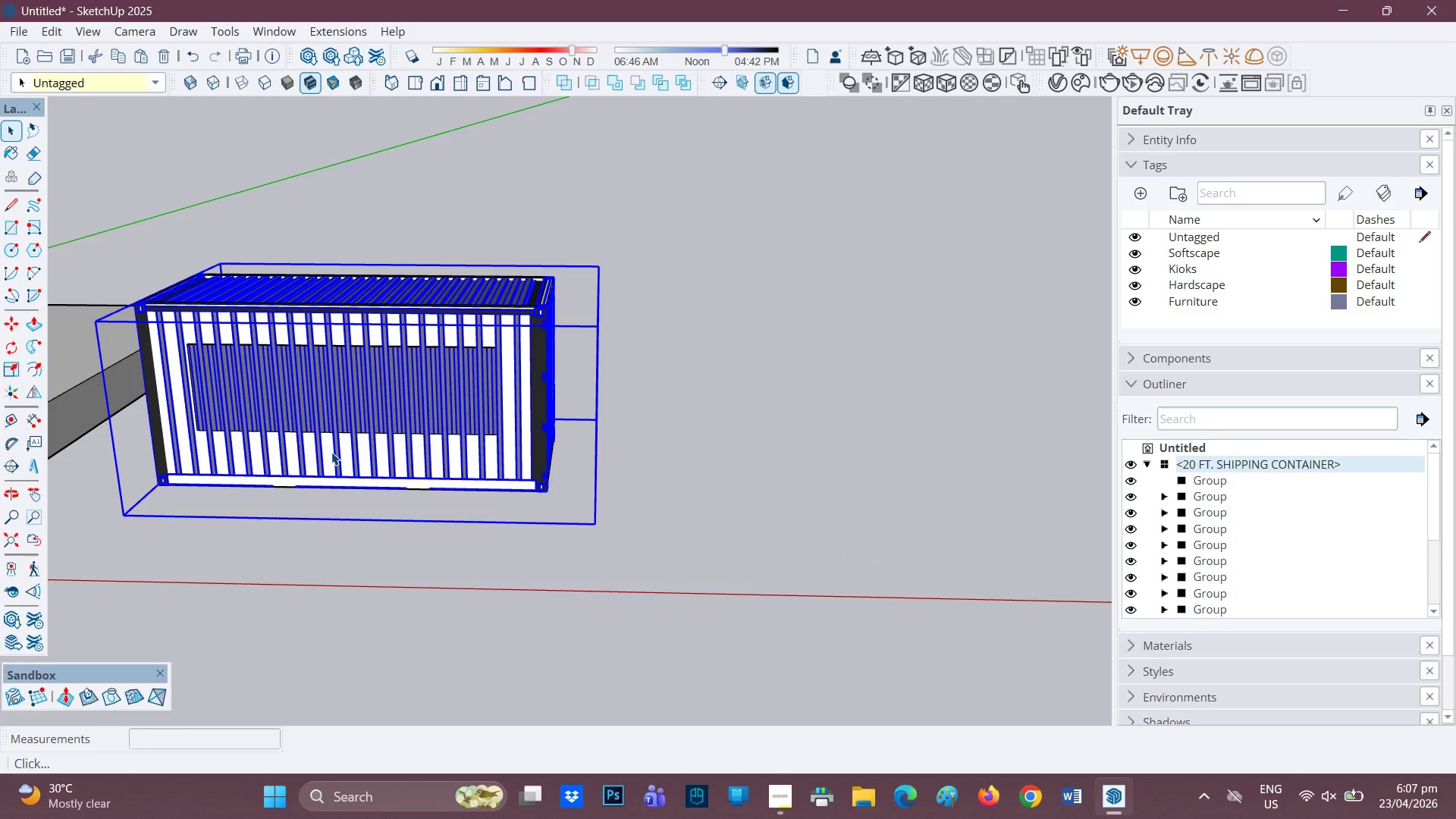 
key(M)
 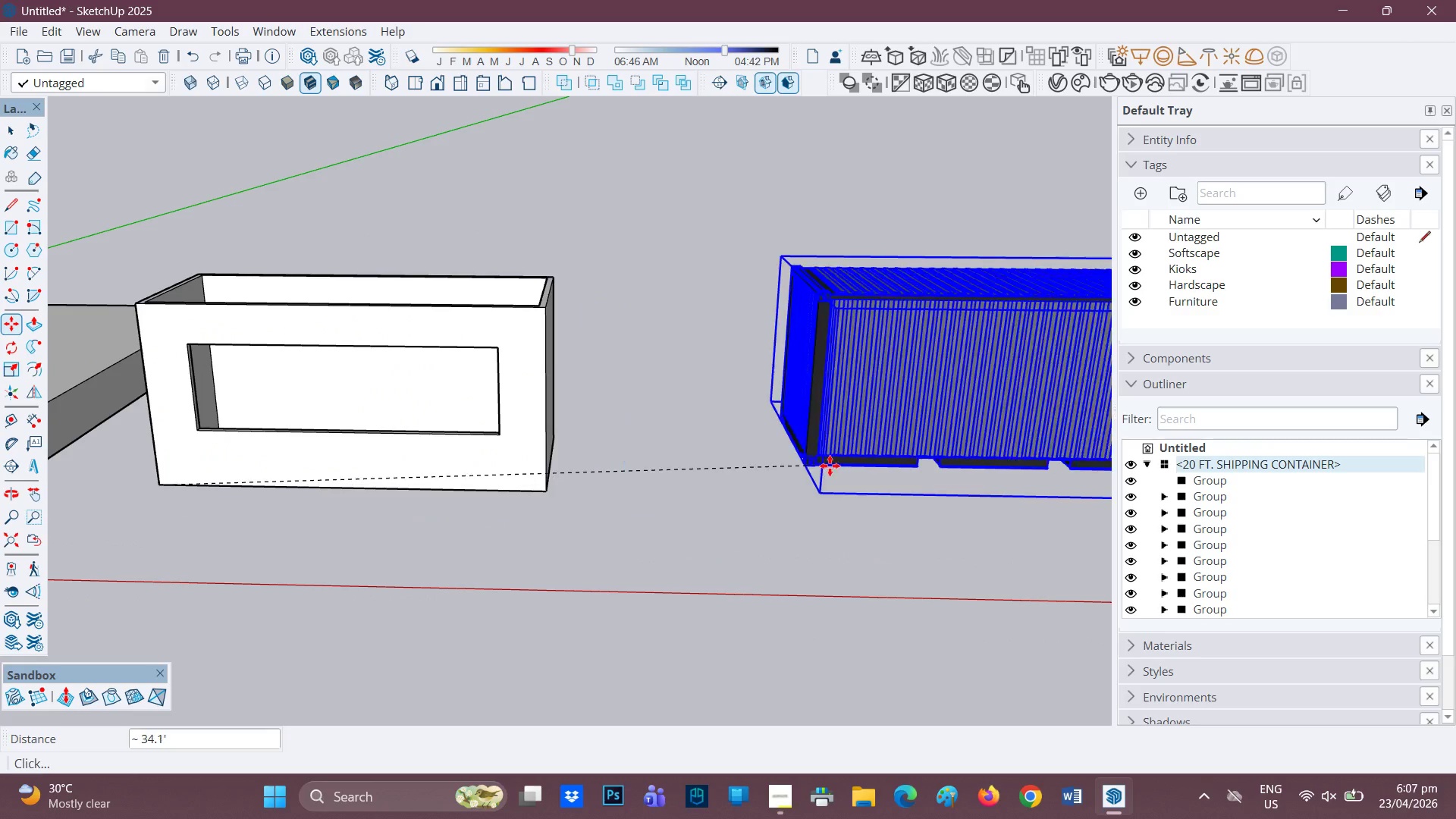 
left_click([755, 507])
 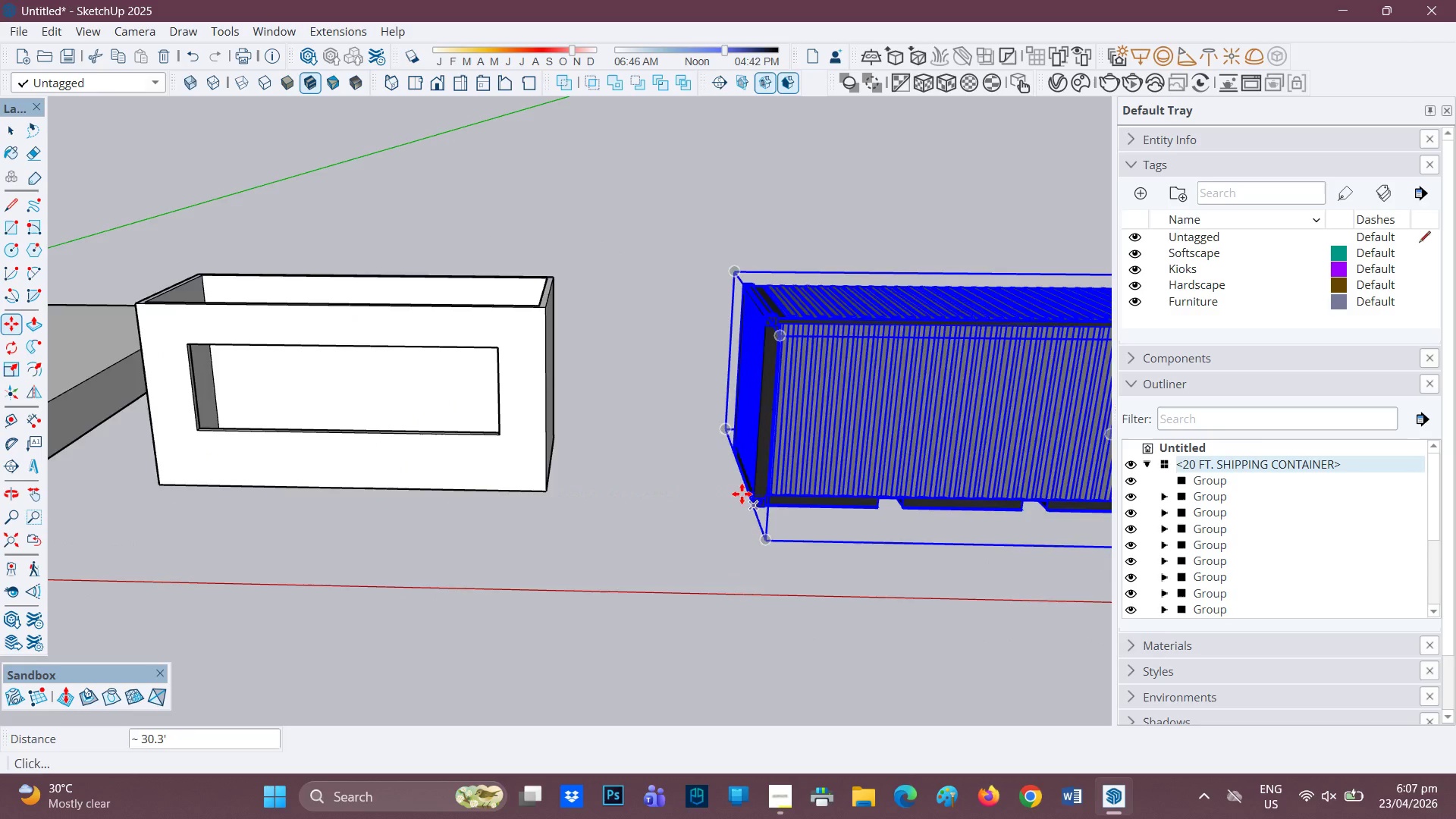 
key(H)
 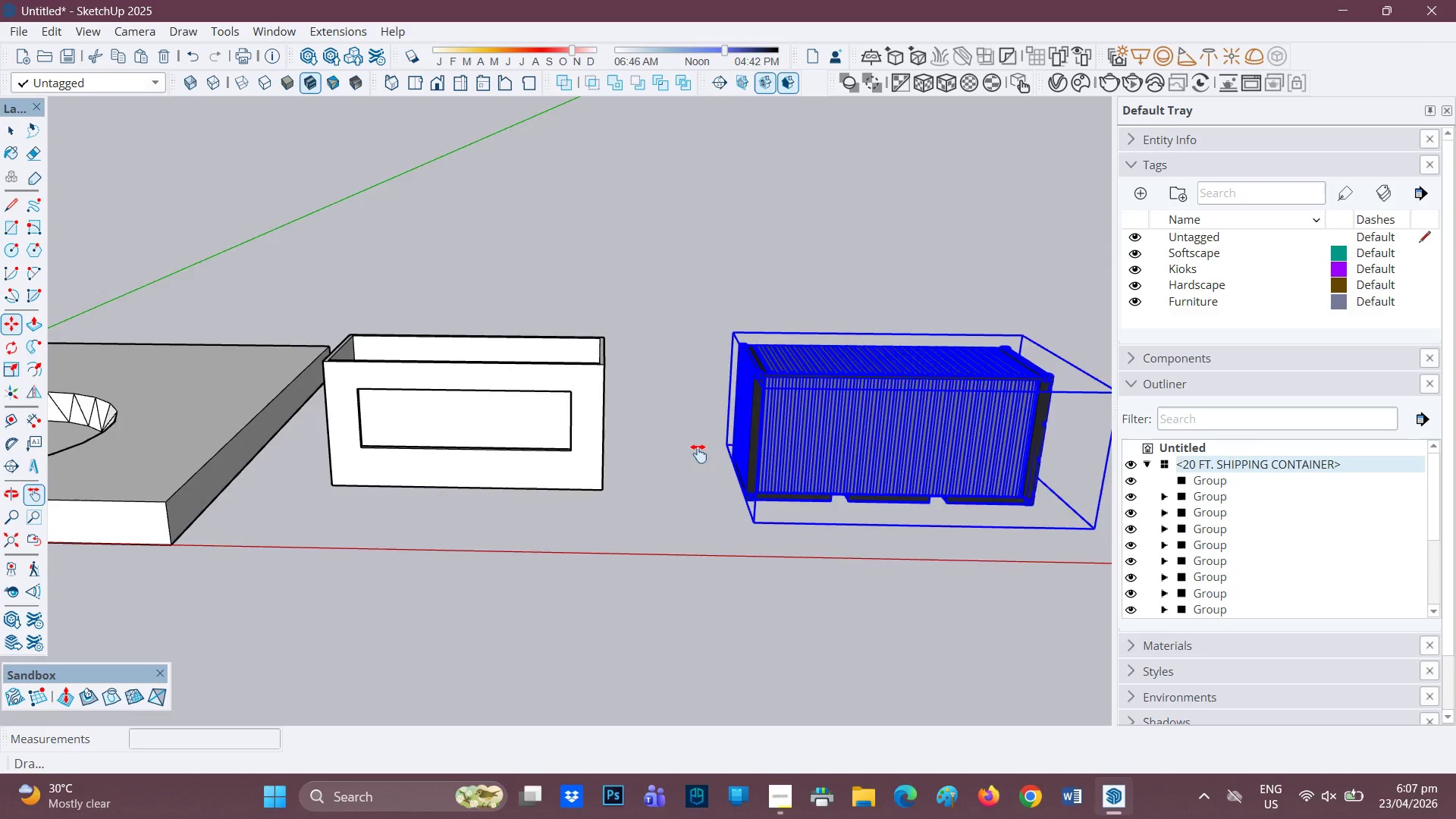 
scroll: coordinate [727, 485], scroll_direction: down, amount: 4.0
 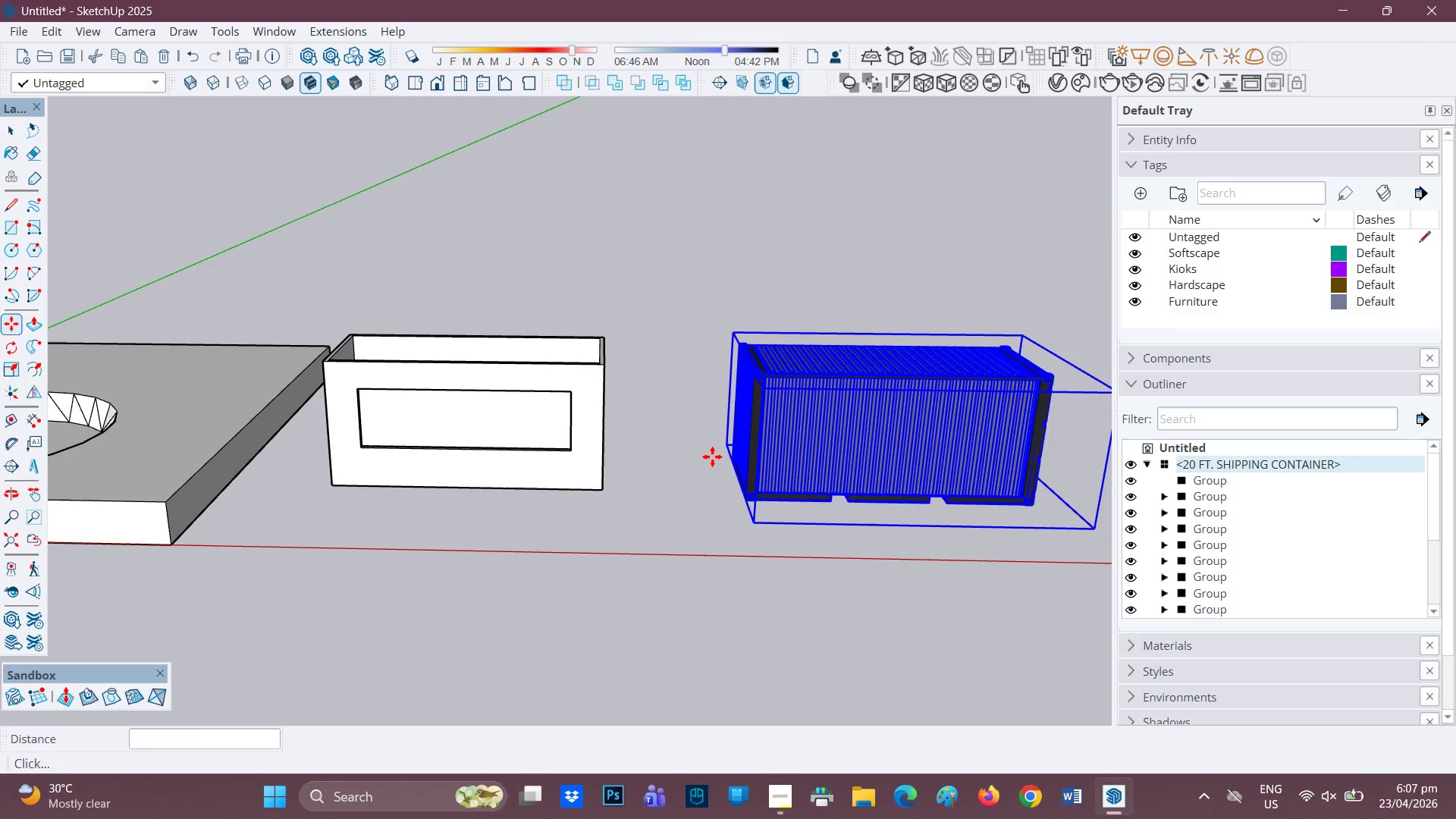 
left_click_drag(start_coordinate=[690, 453], to_coordinate=[358, 522])
 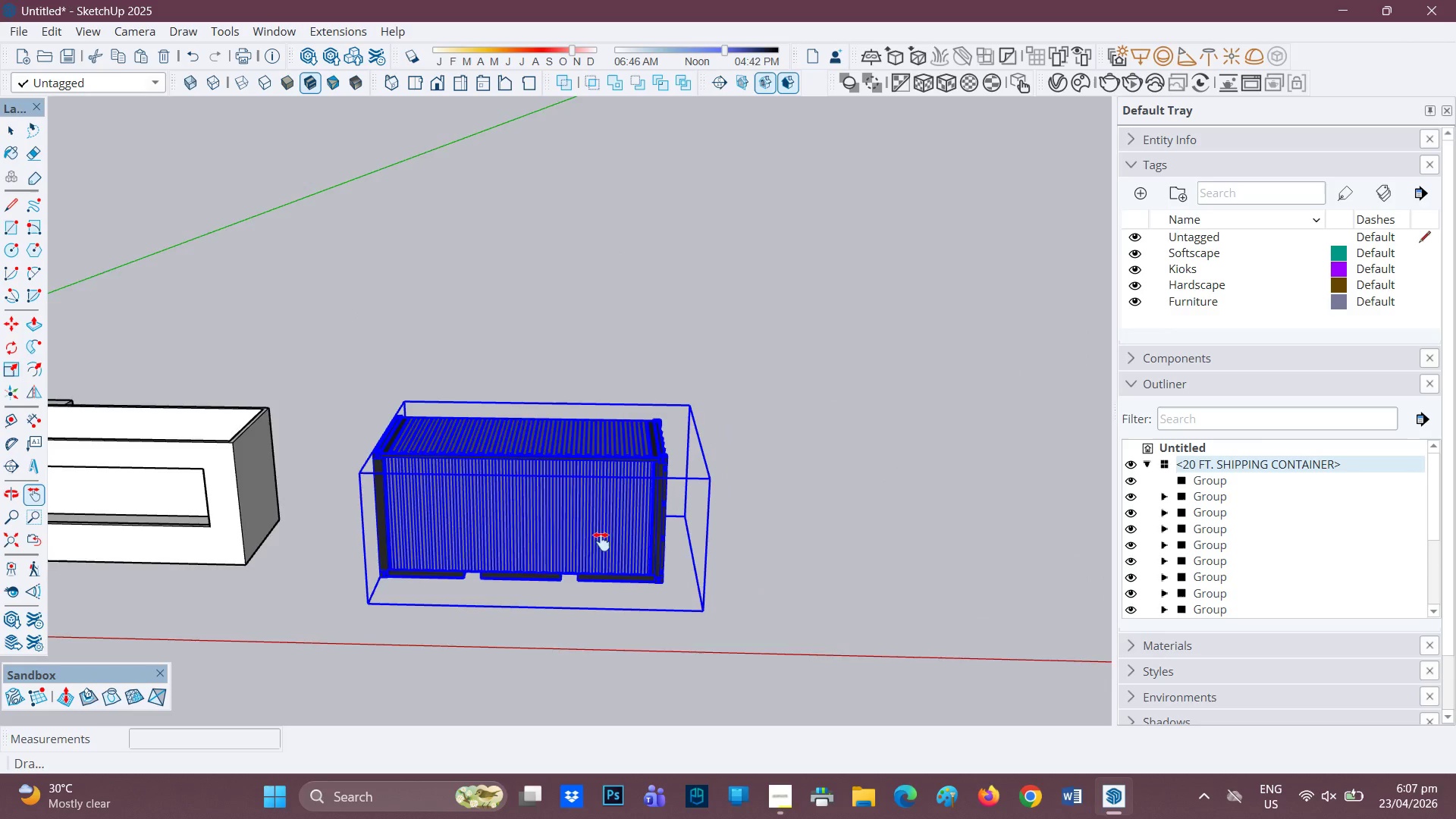 
key(Space)
 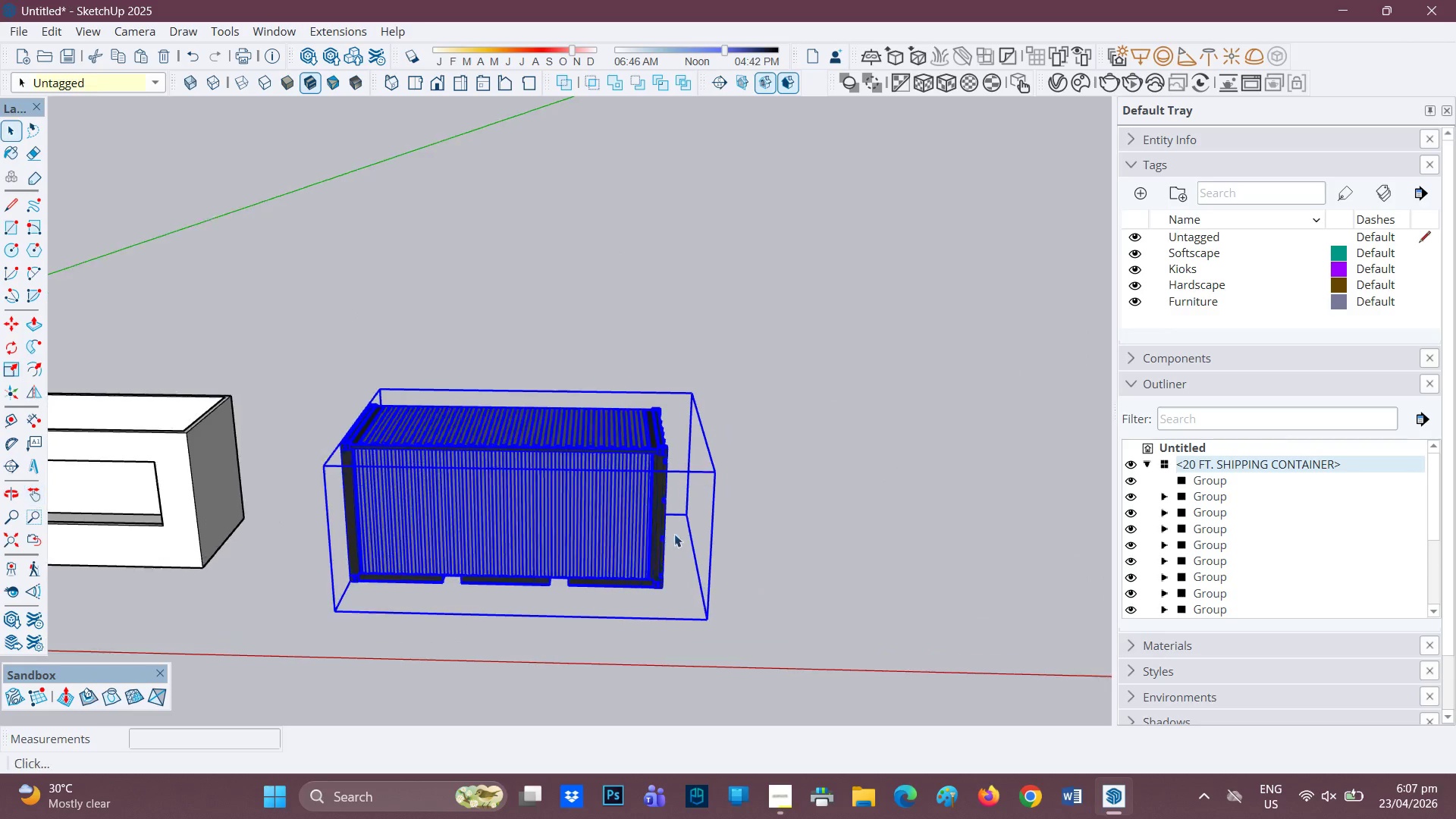 
scroll: coordinate [674, 534], scroll_direction: up, amount: 1.0
 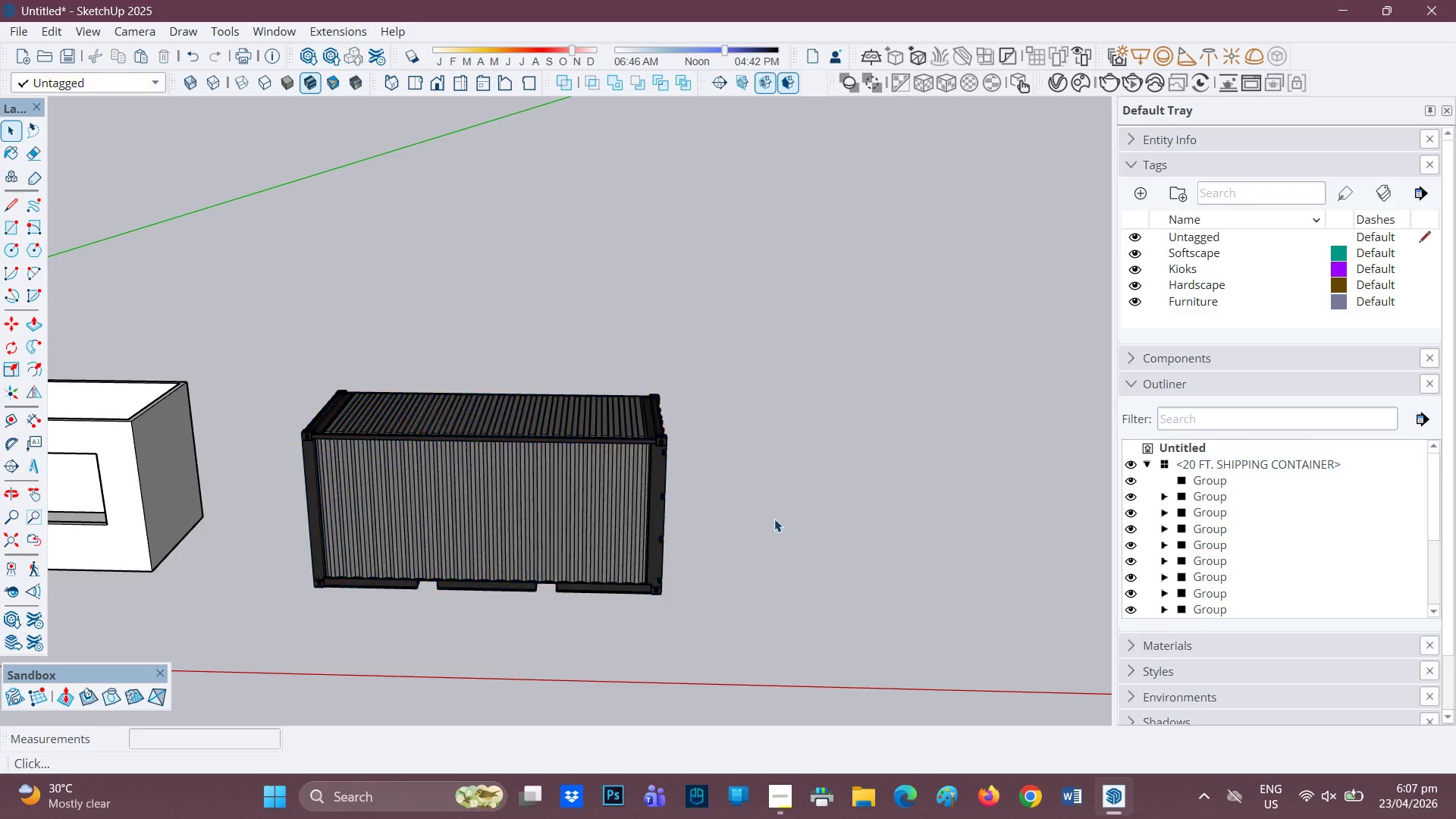 
left_click([596, 505])
 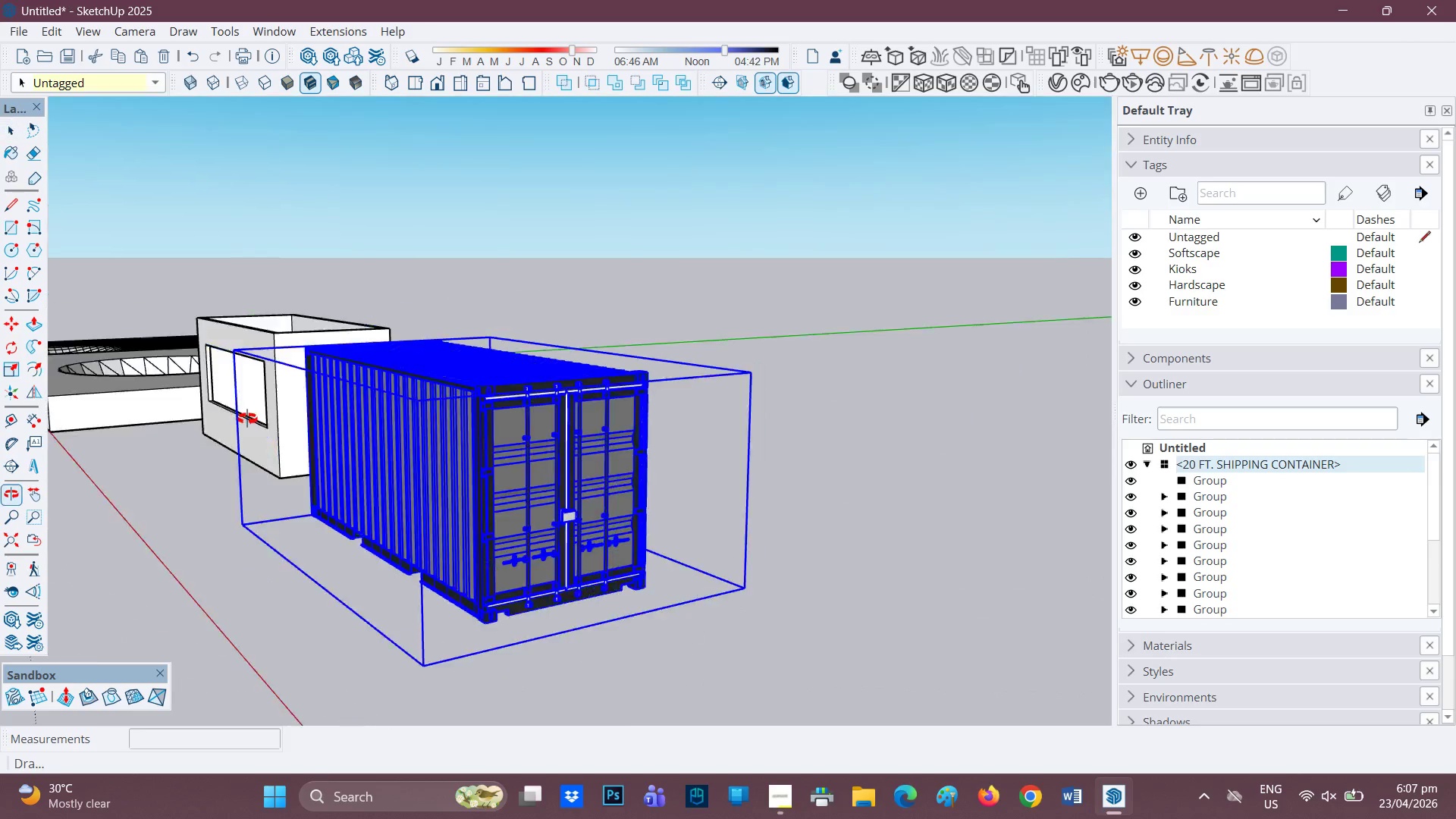 
scroll: coordinate [439, 445], scroll_direction: up, amount: 5.0
 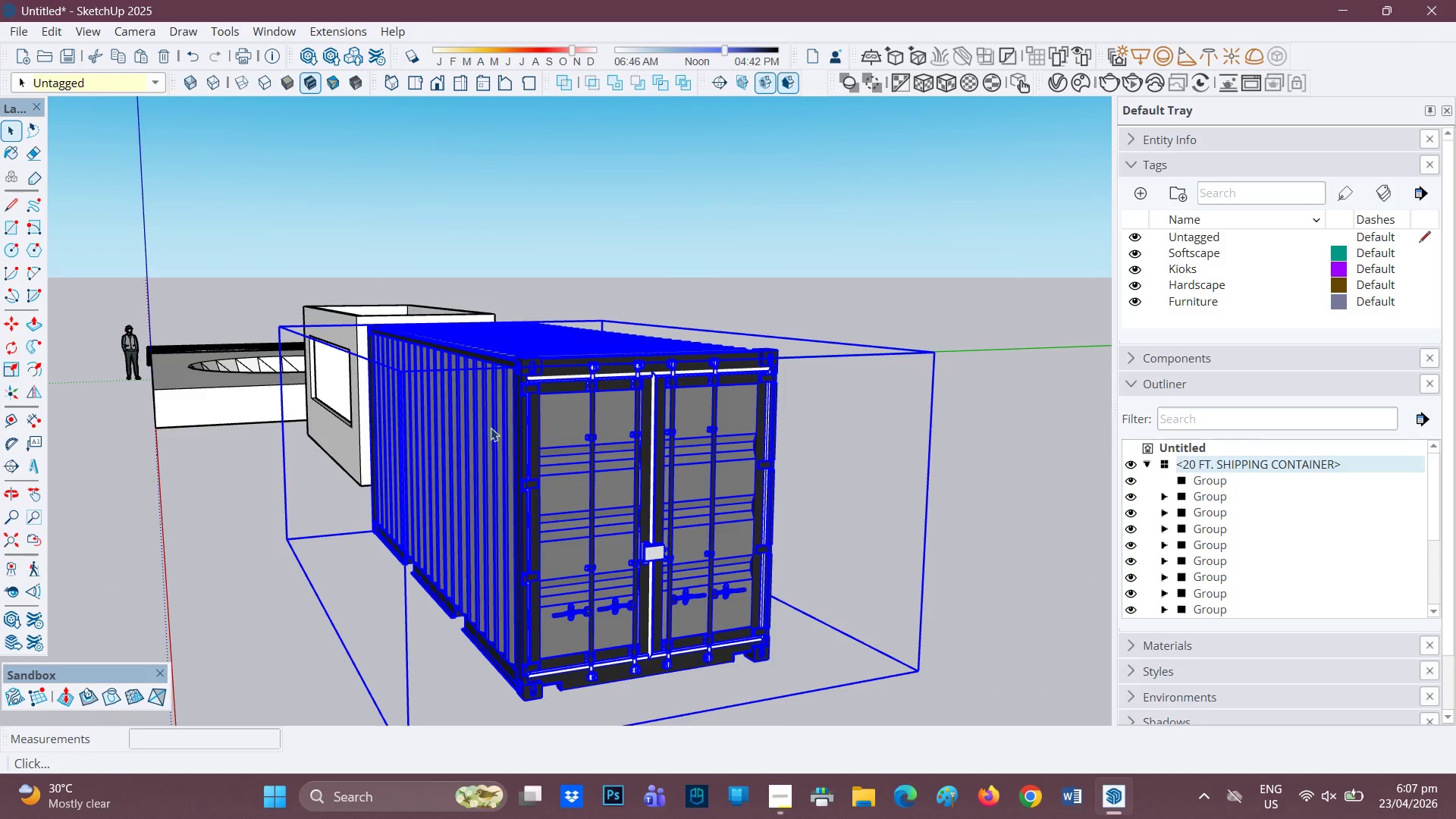 
key(Space)
 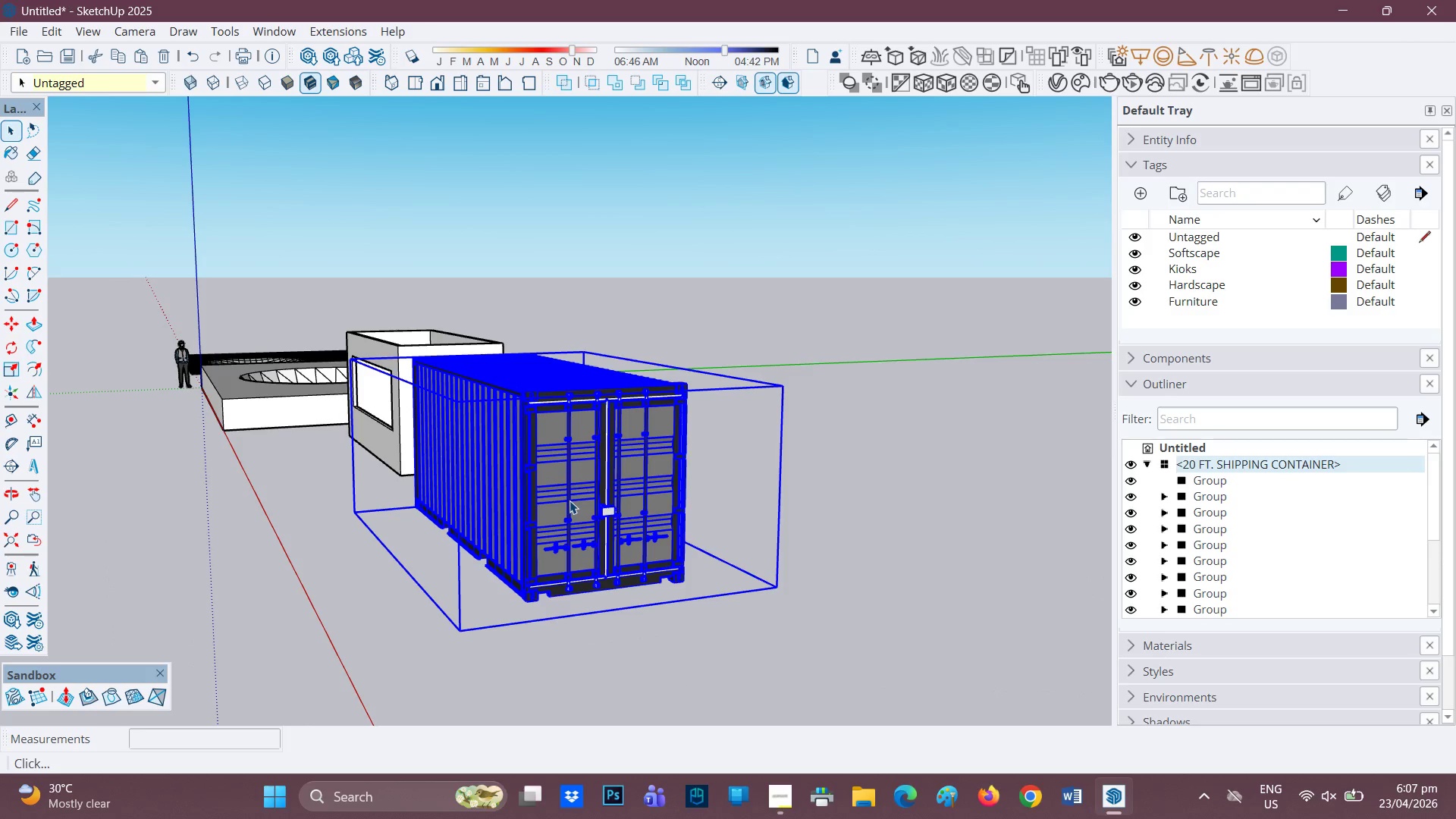 
scroll: coordinate [566, 462], scroll_direction: down, amount: 4.0
 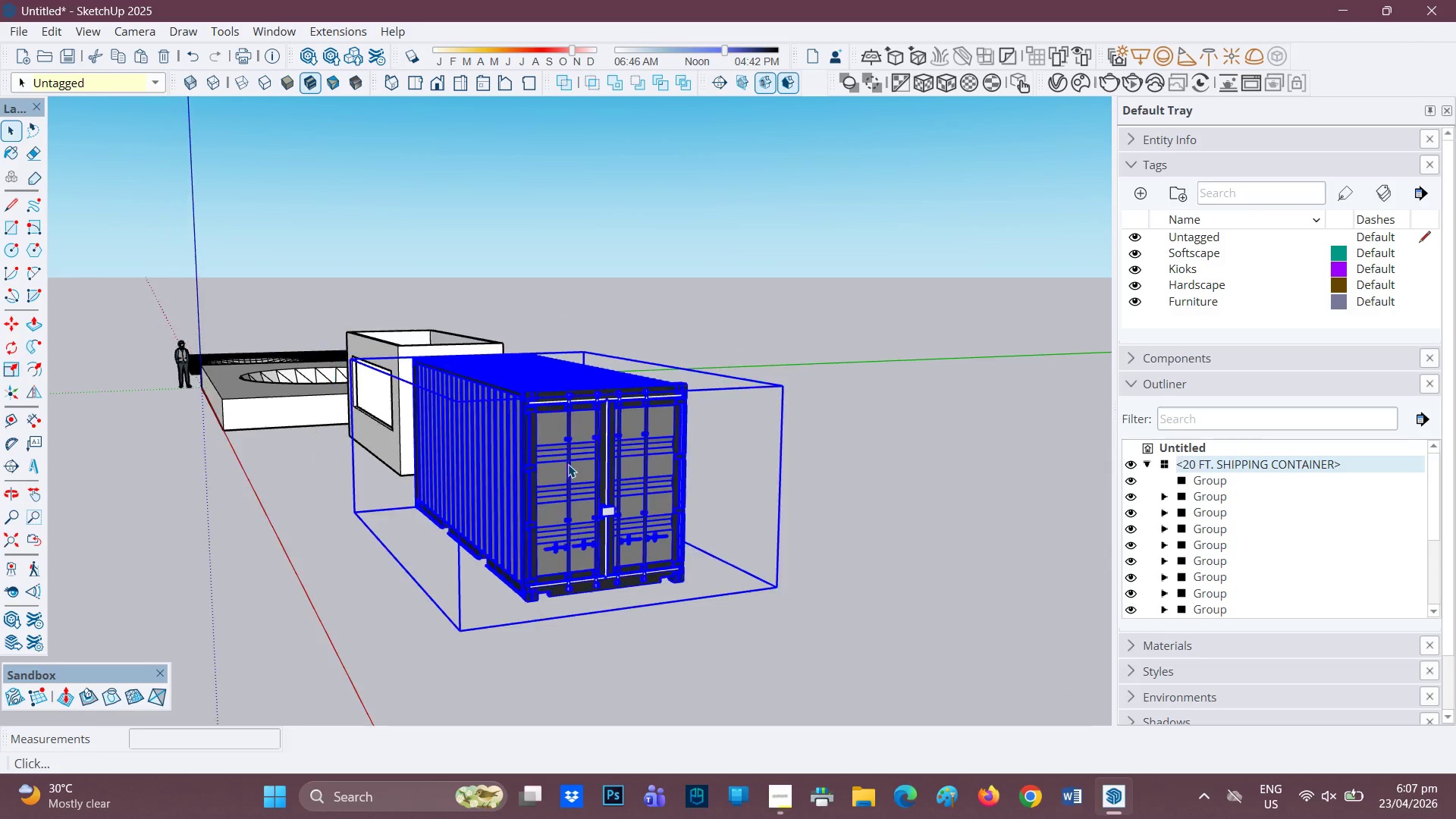 
scroll: coordinate [555, 491], scroll_direction: up, amount: 2.0
 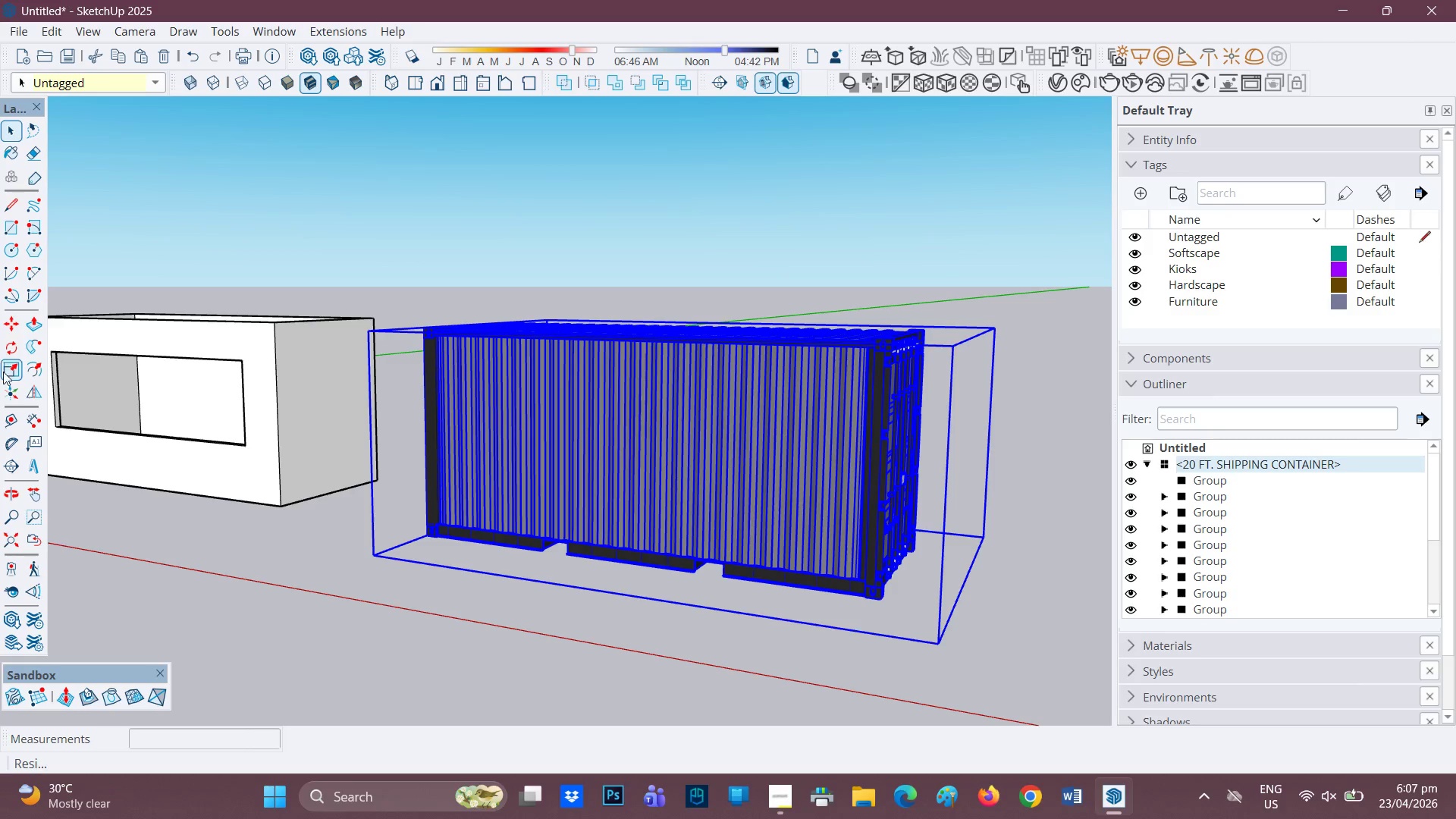 
left_click([27, 385])
 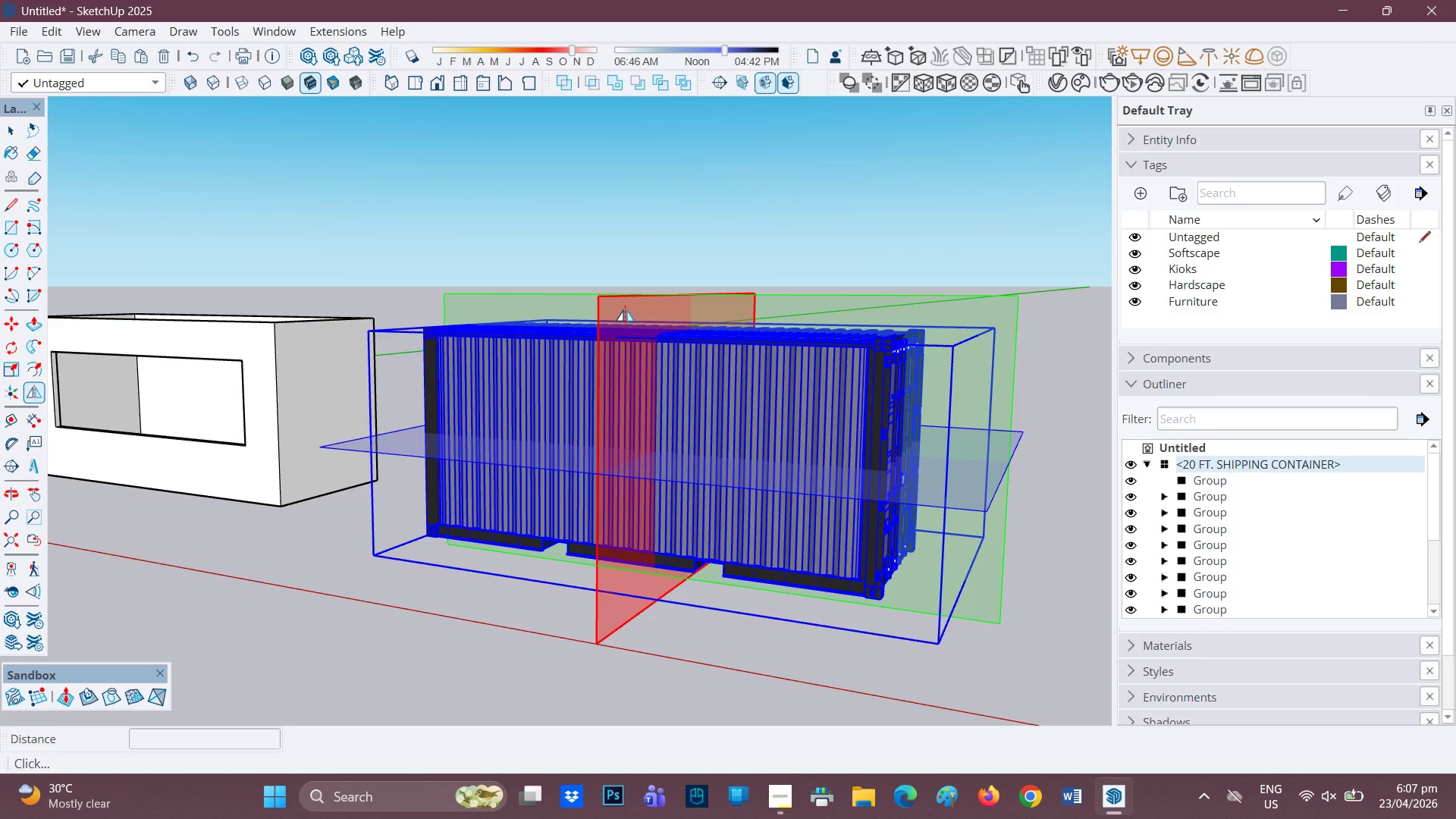 
scroll: coordinate [528, 400], scroll_direction: down, amount: 2.0
 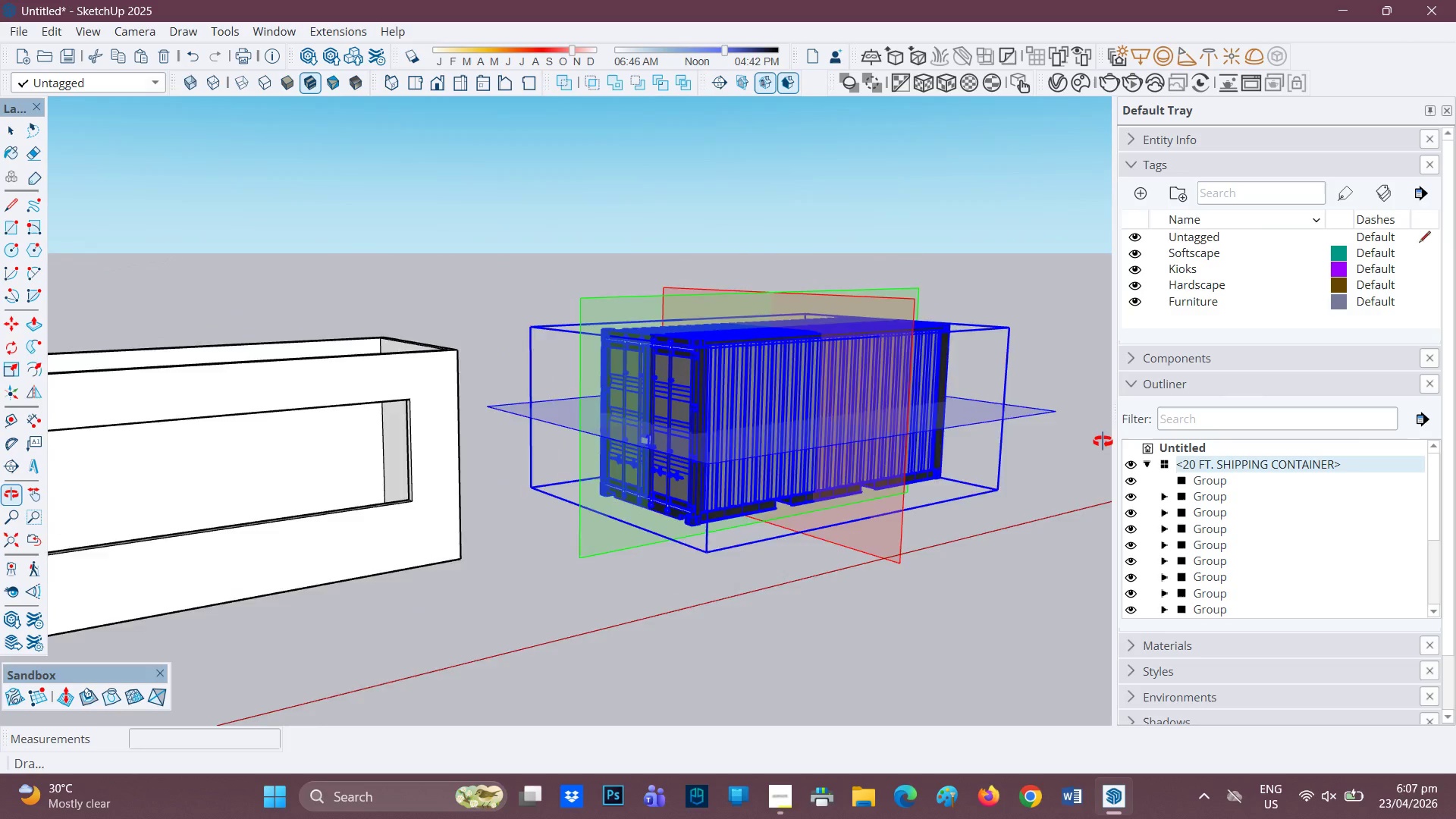 
key(Space)
 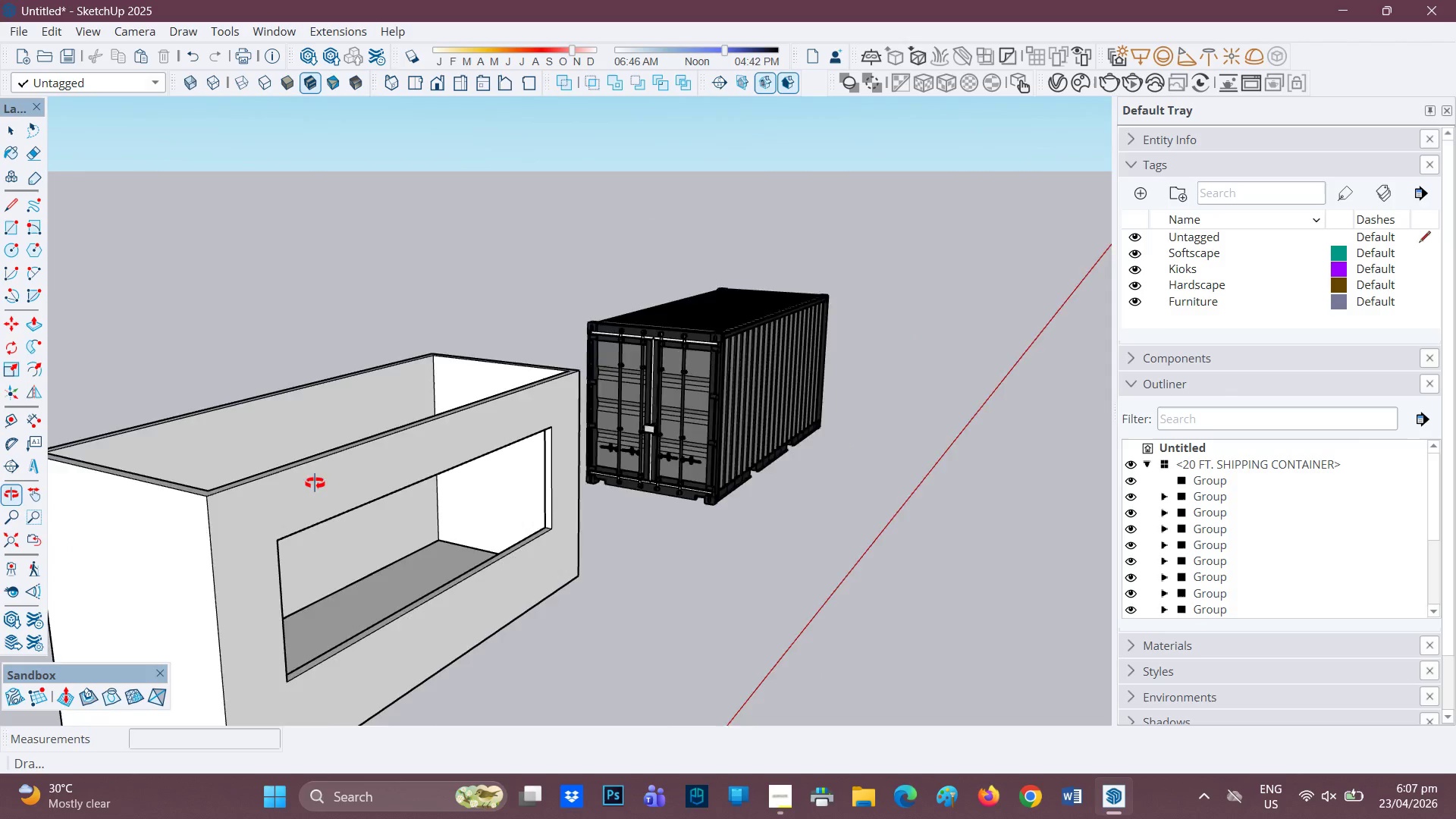 
left_click([930, 397])
 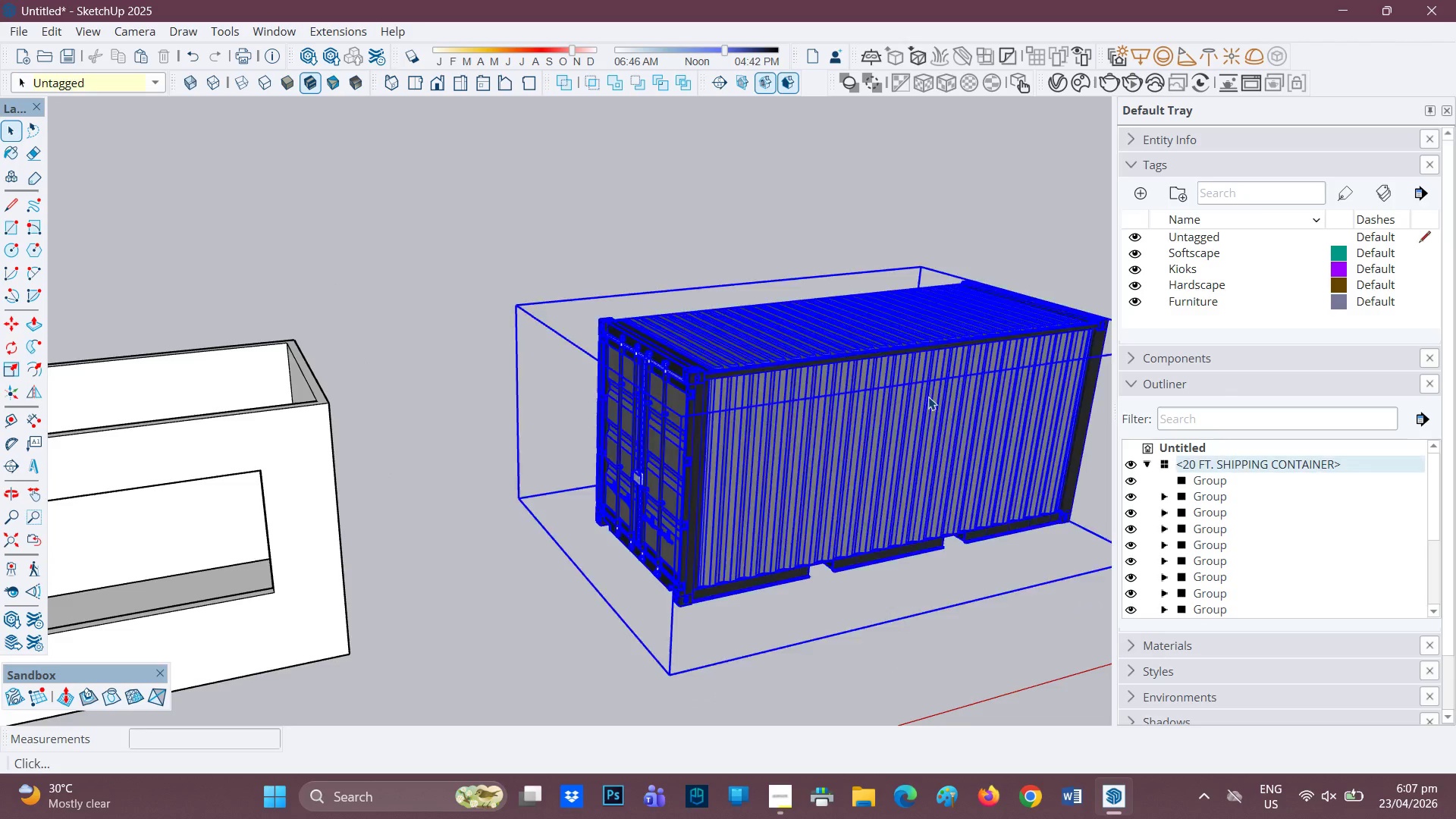 
scroll: coordinate [1025, 353], scroll_direction: up, amount: 1.0
 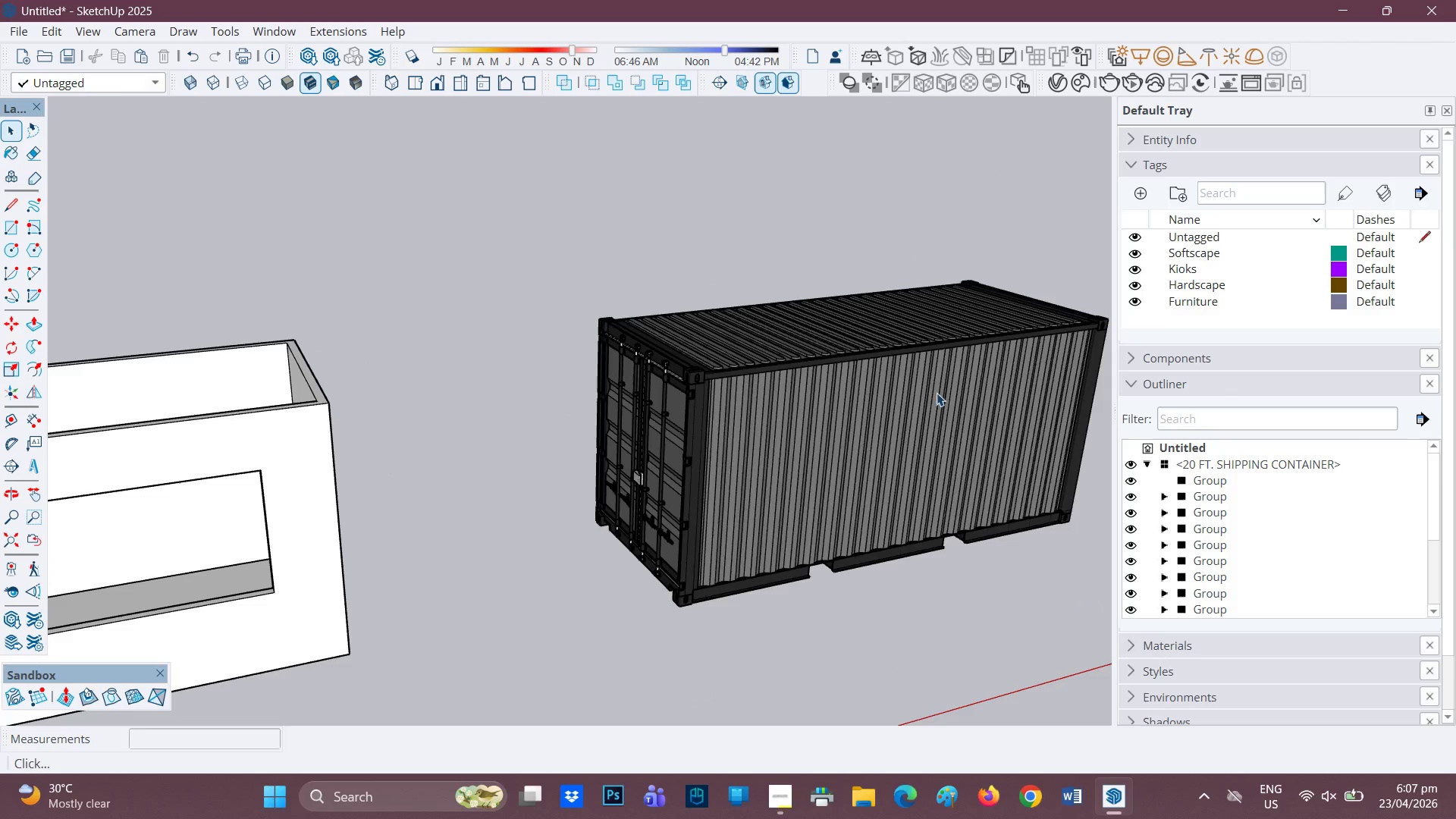 
double_click([928, 397])
 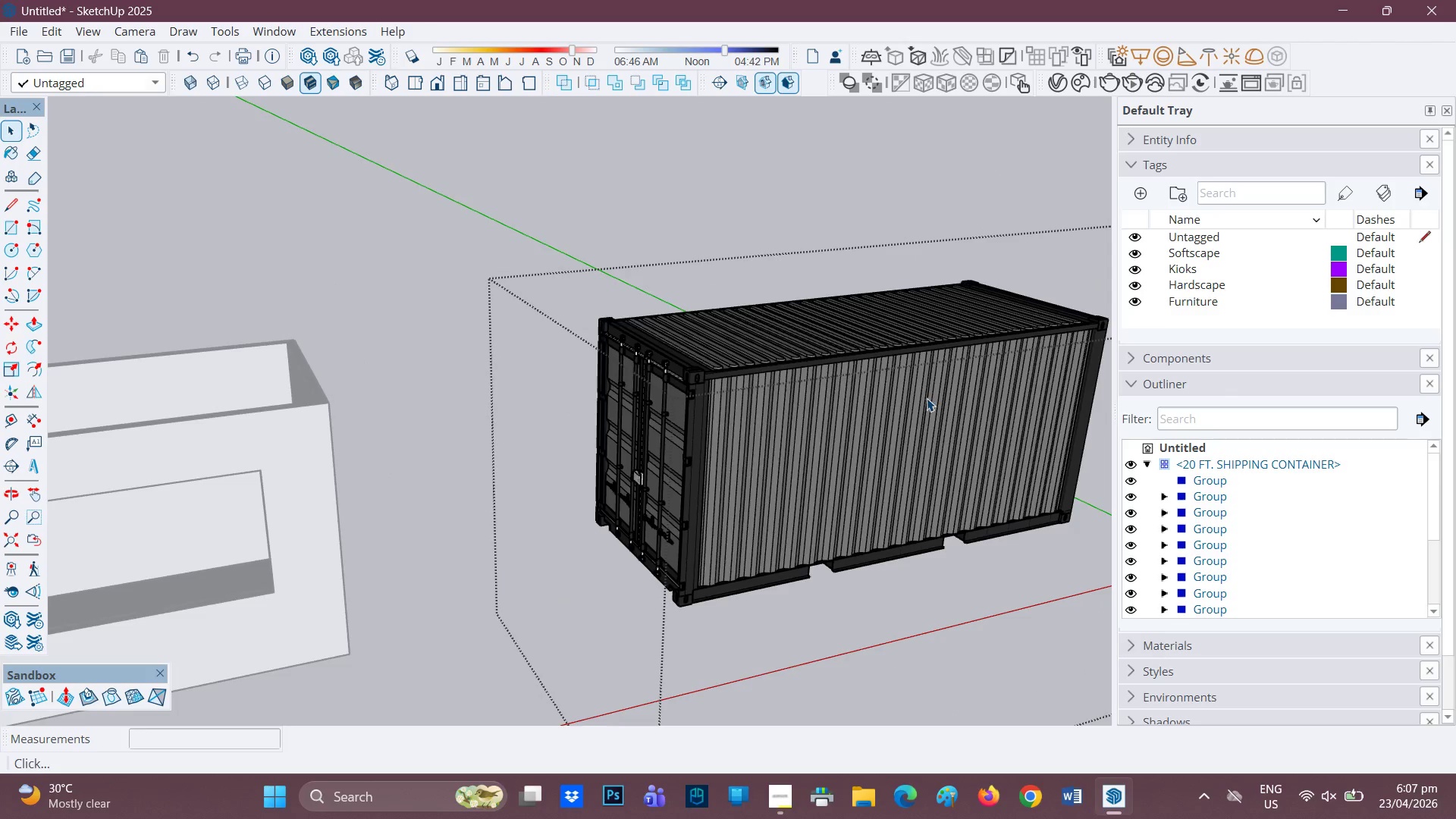 
double_click([917, 406])
 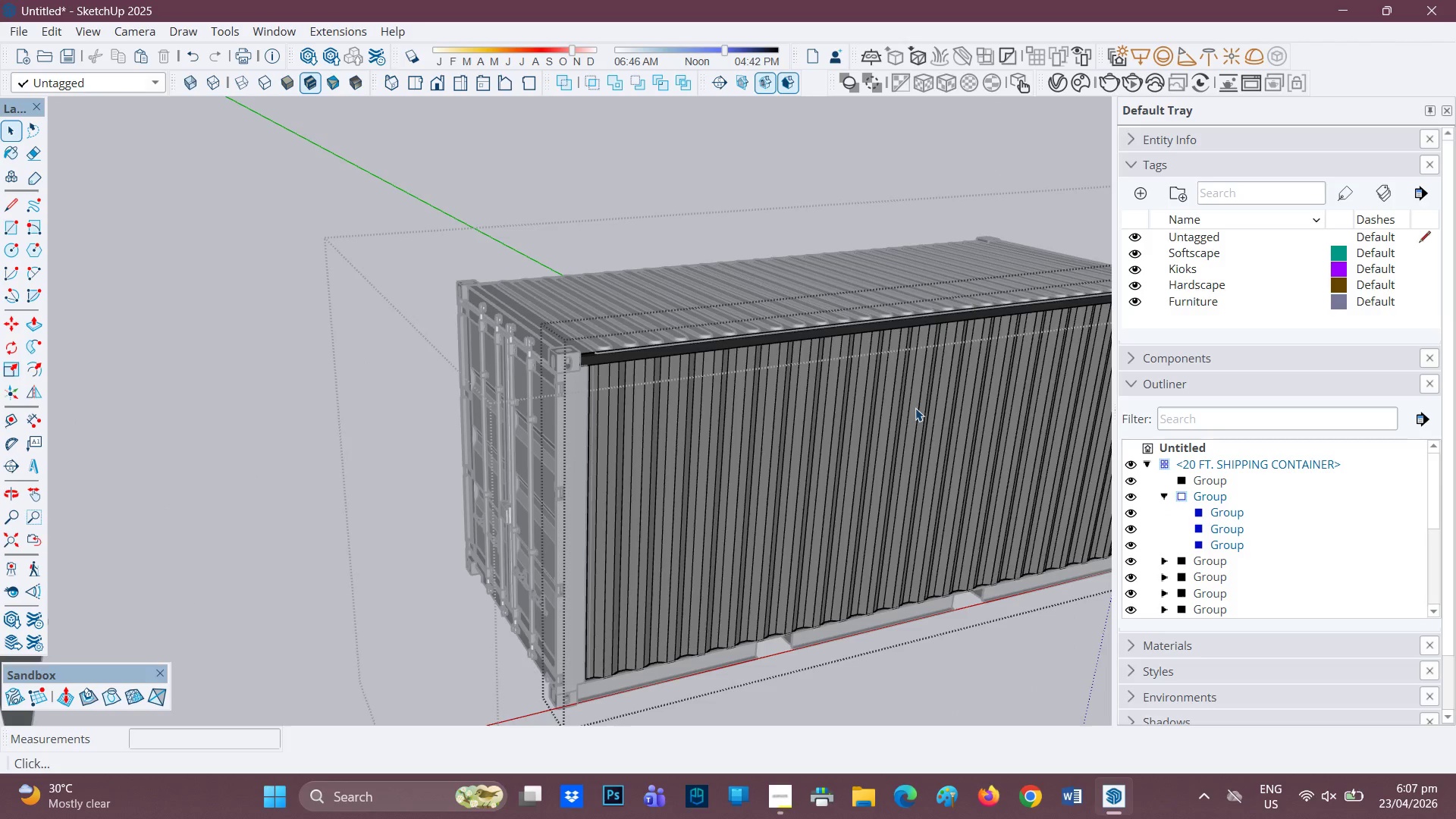 
scroll: coordinate [918, 406], scroll_direction: up, amount: 4.0
 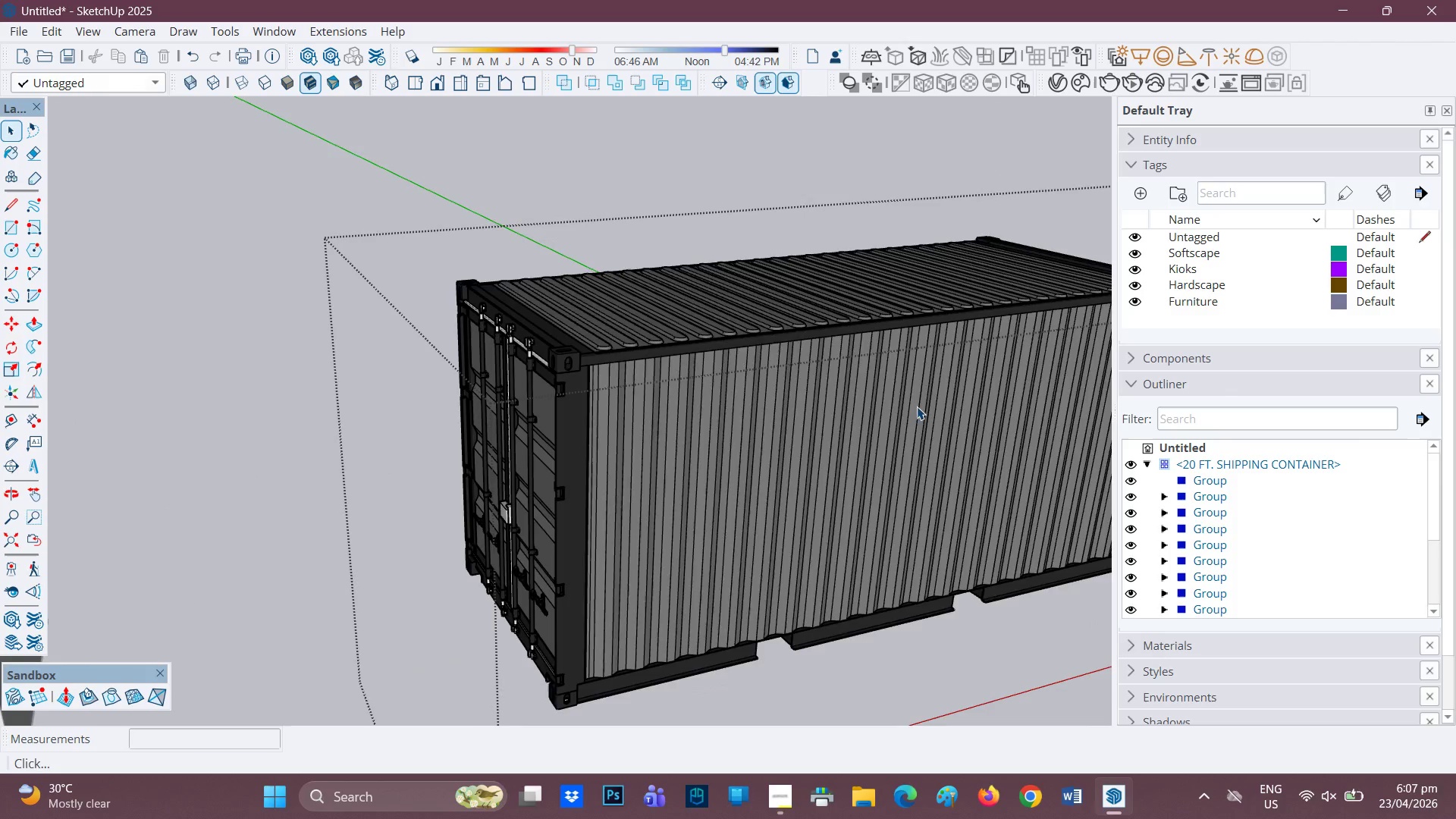 
left_click([913, 410])
 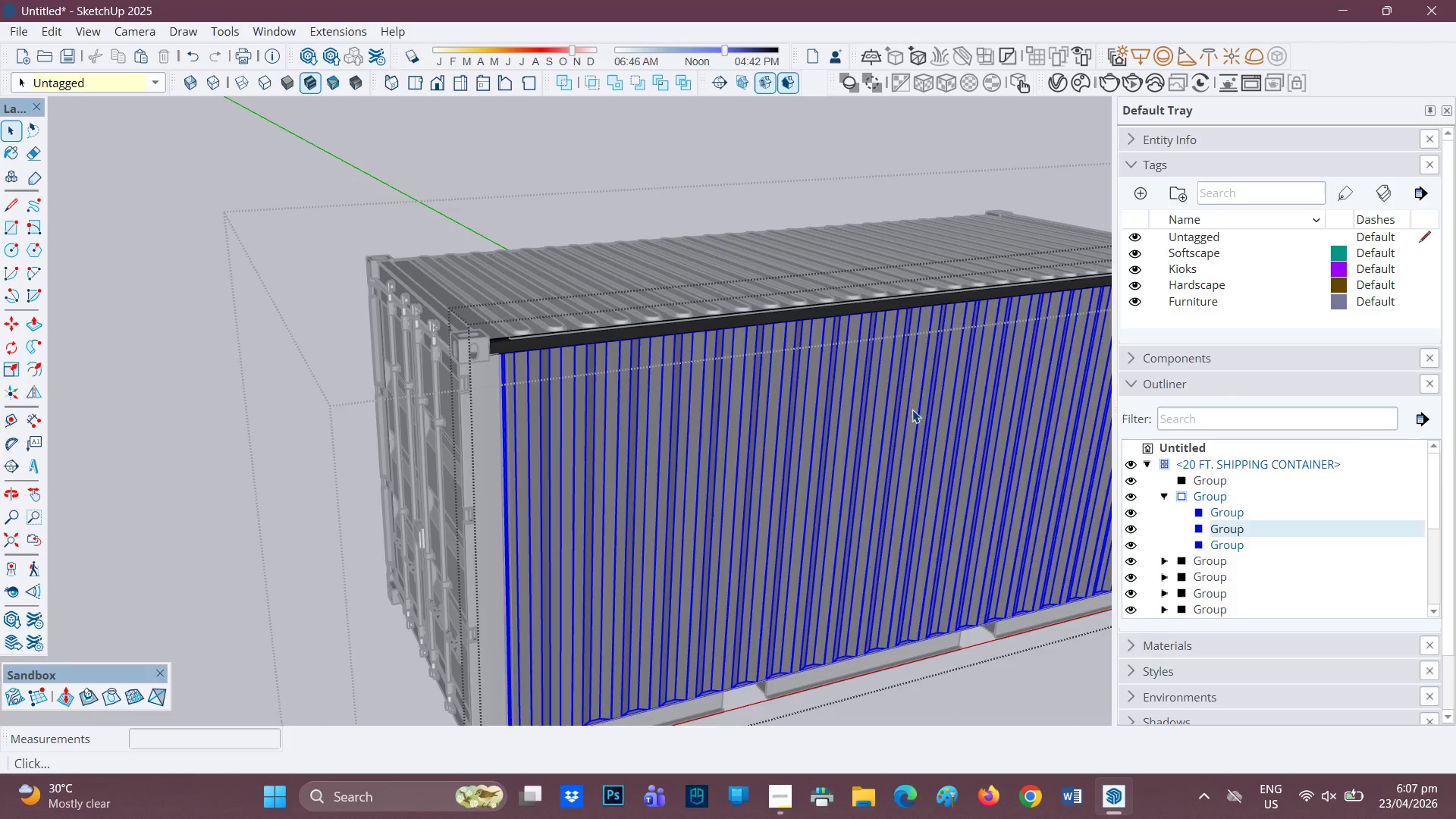 
scroll: coordinate [915, 408], scroll_direction: up, amount: 2.0
 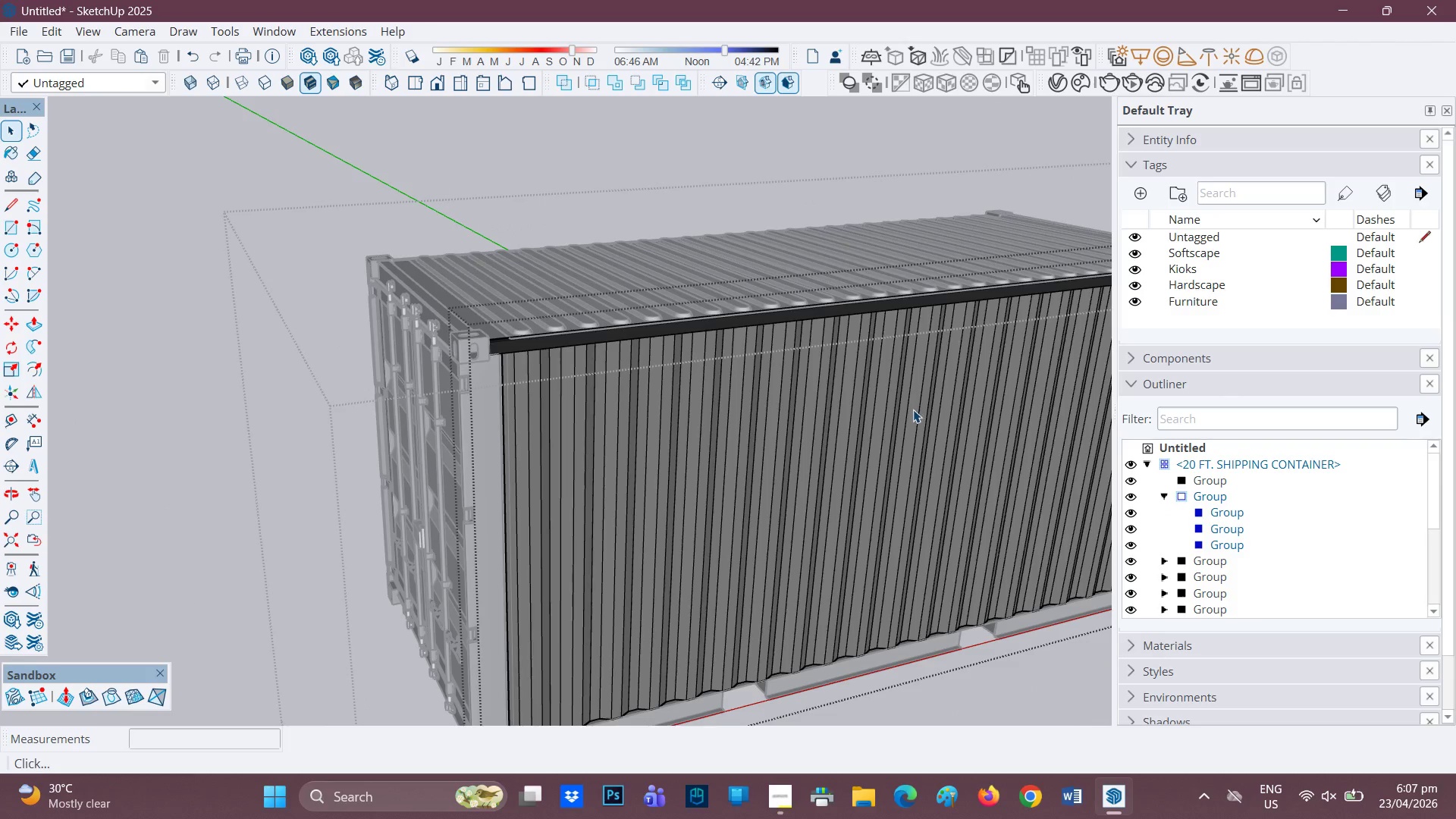 
double_click([912, 410])
 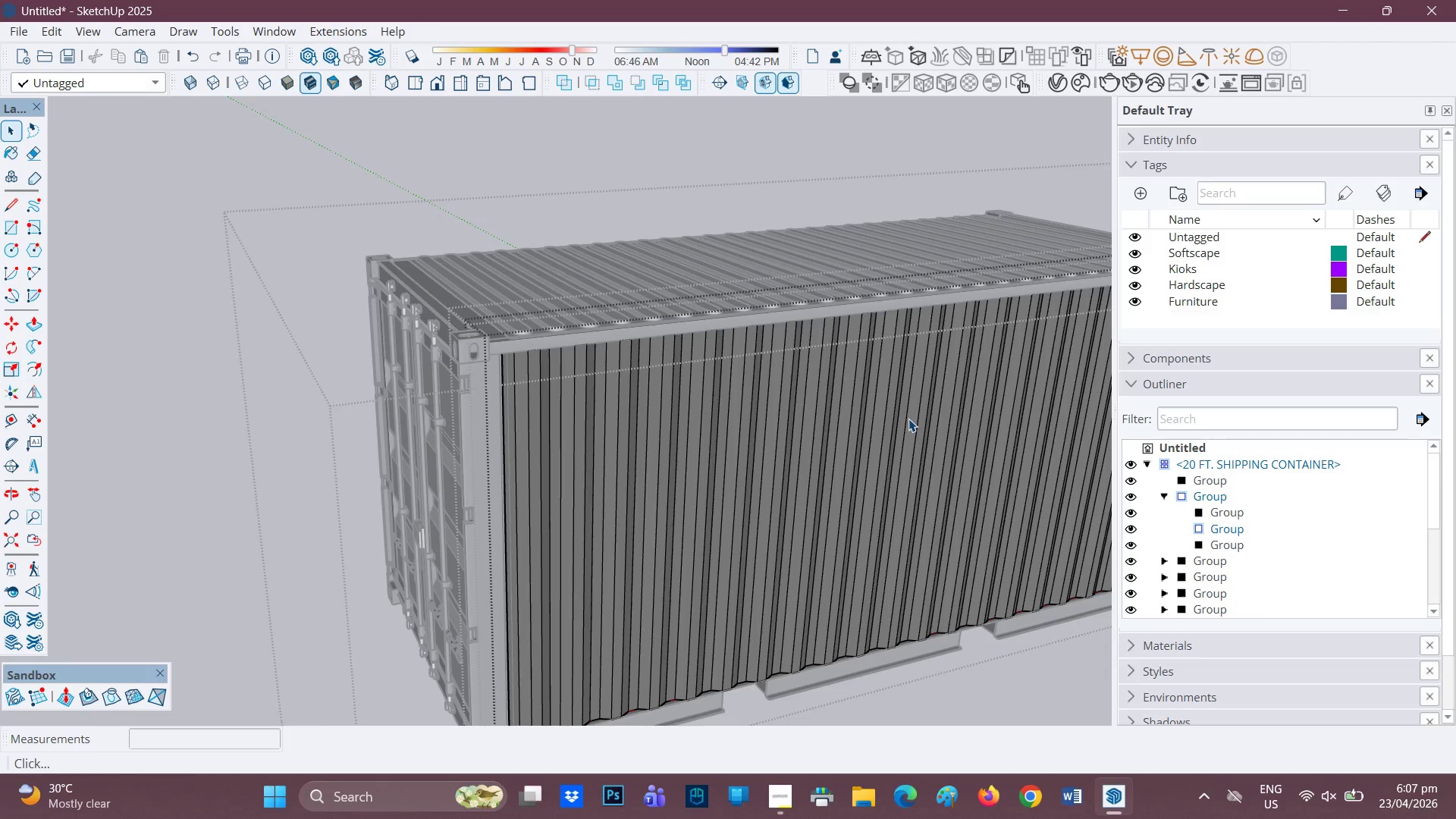 
left_click([908, 420])
 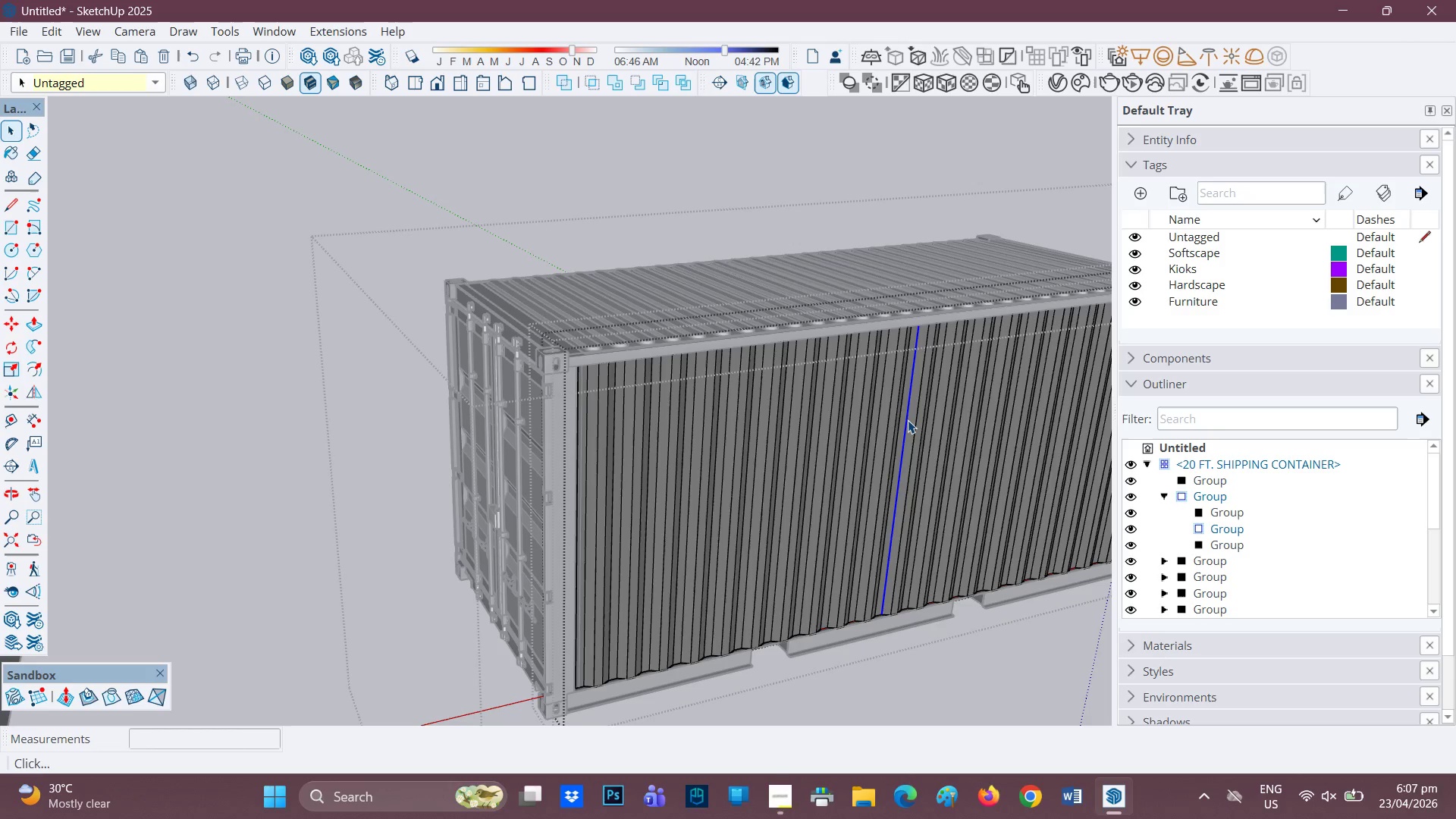 
scroll: coordinate [908, 419], scroll_direction: down, amount: 1.0
 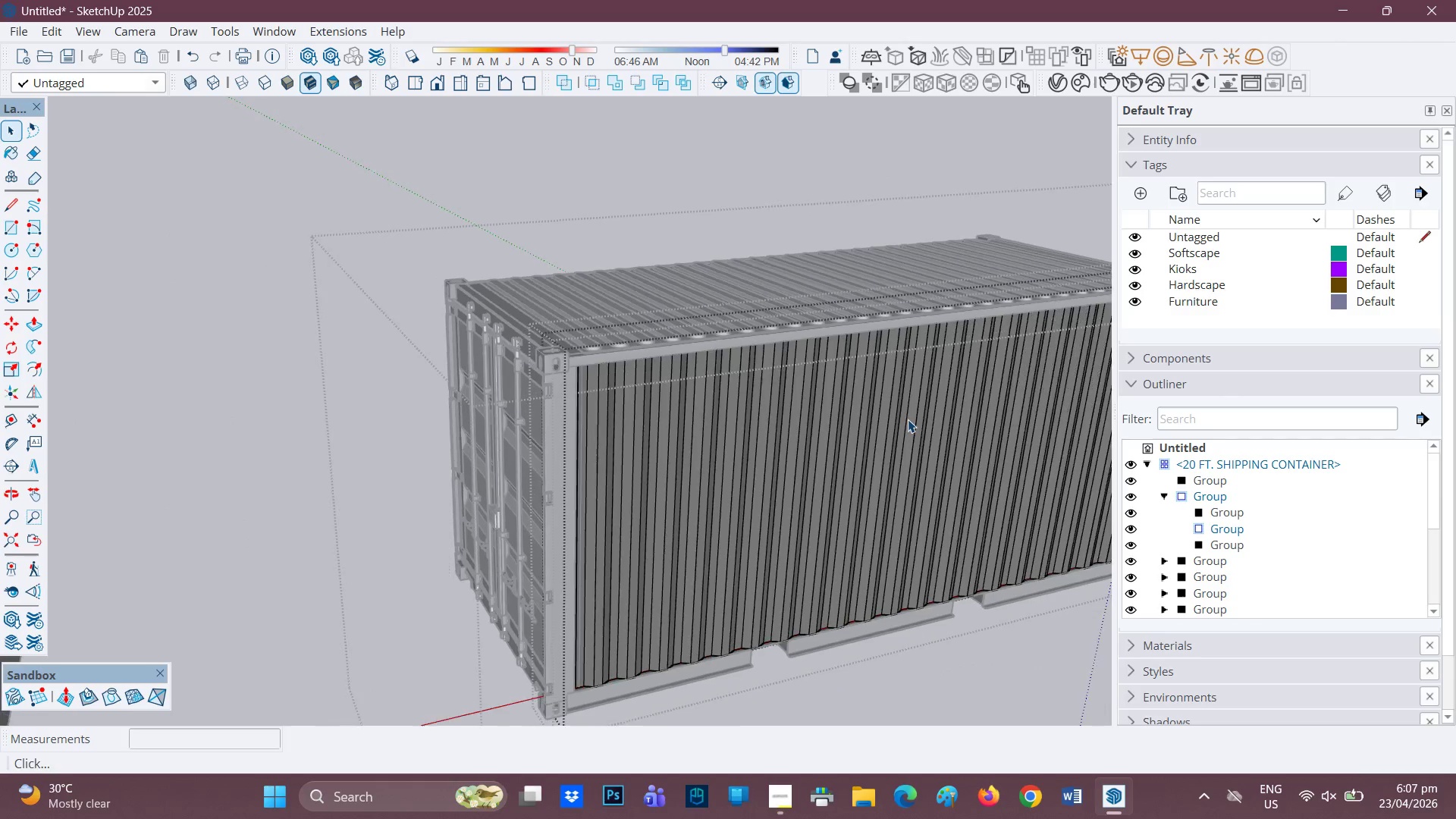 
double_click([908, 420])
 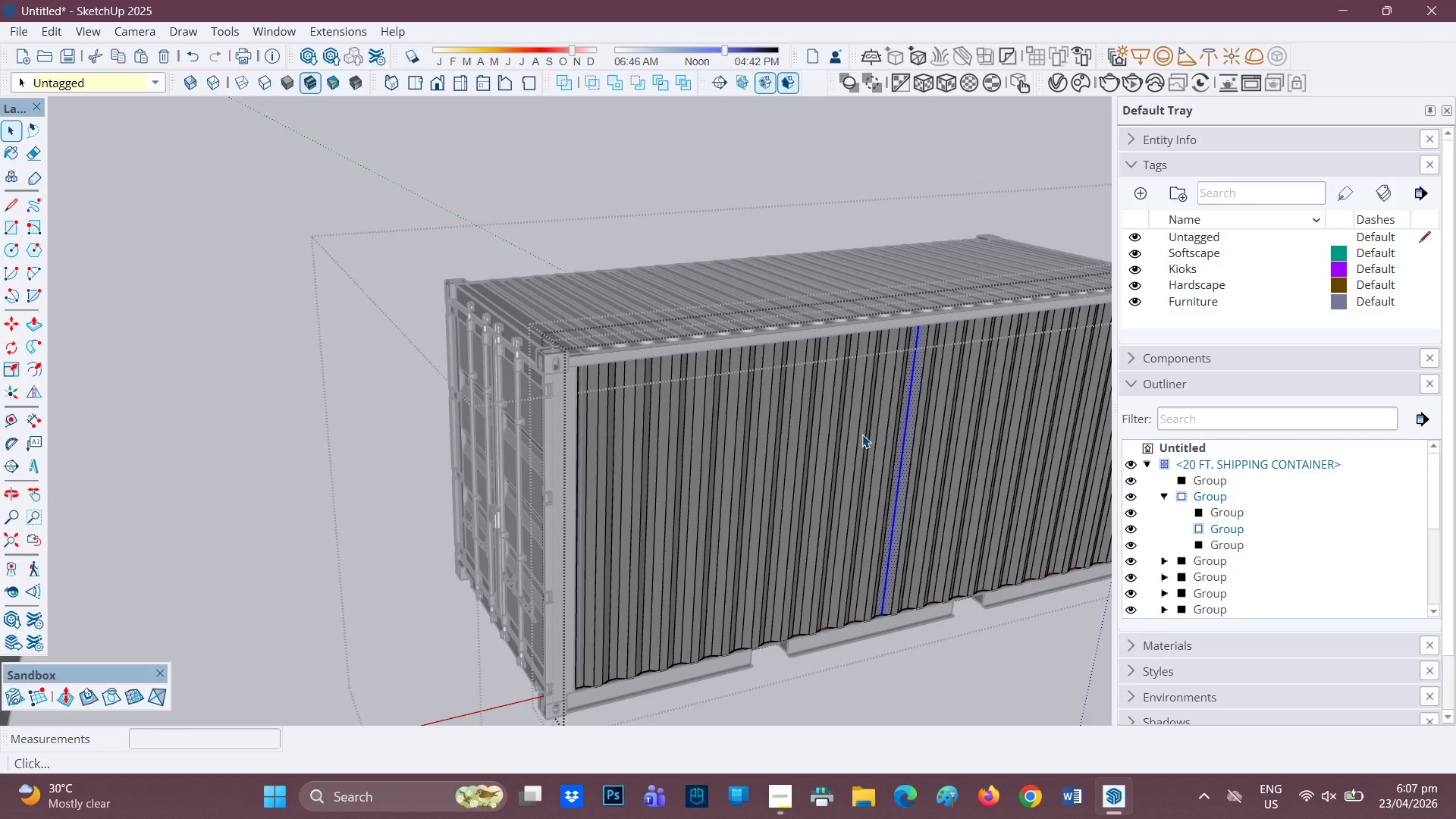 
scroll: coordinate [862, 435], scroll_direction: up, amount: 1.0
 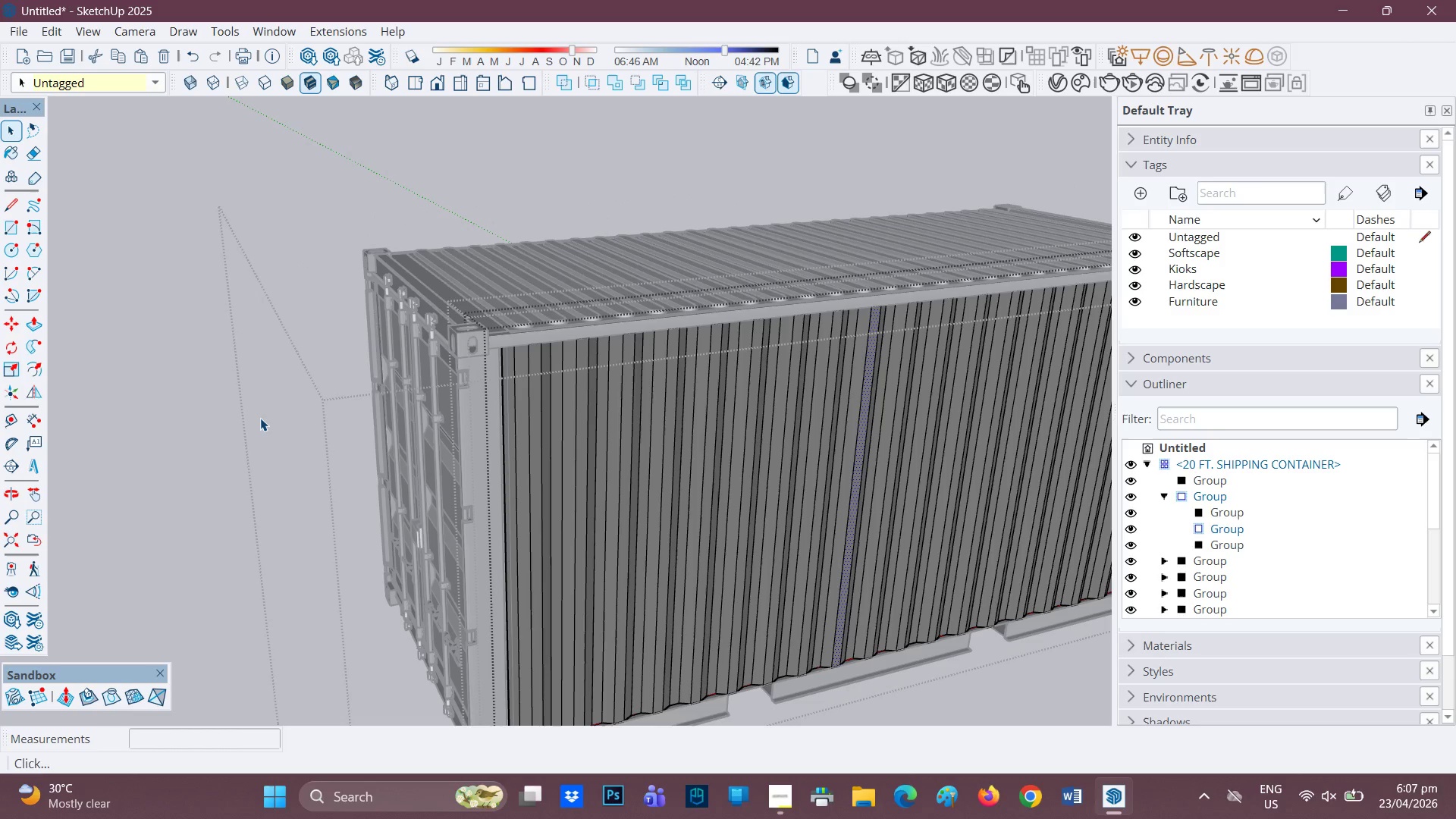 
scroll: coordinate [504, 419], scroll_direction: down, amount: 3.0
 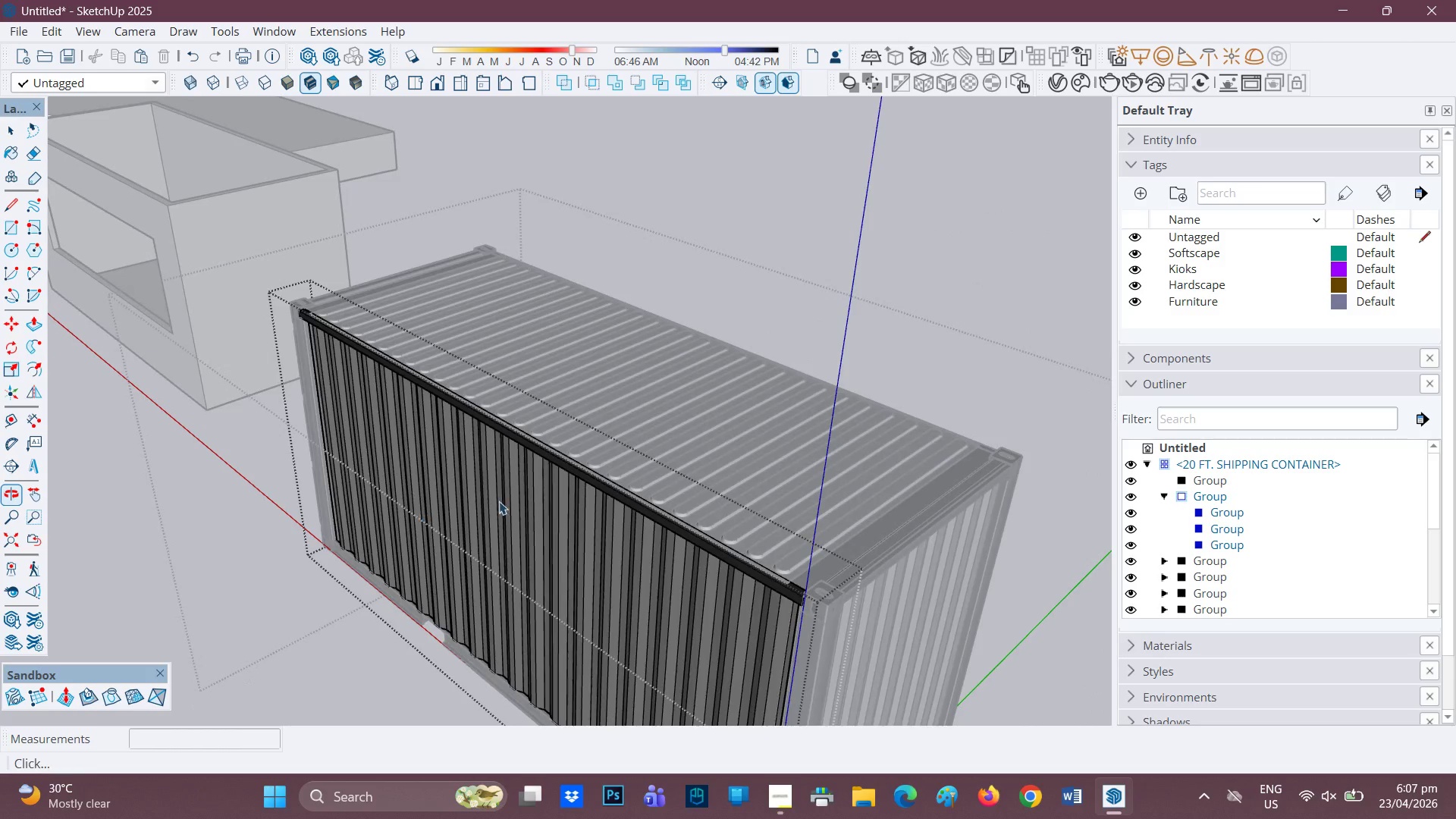 
left_click([673, 529])
 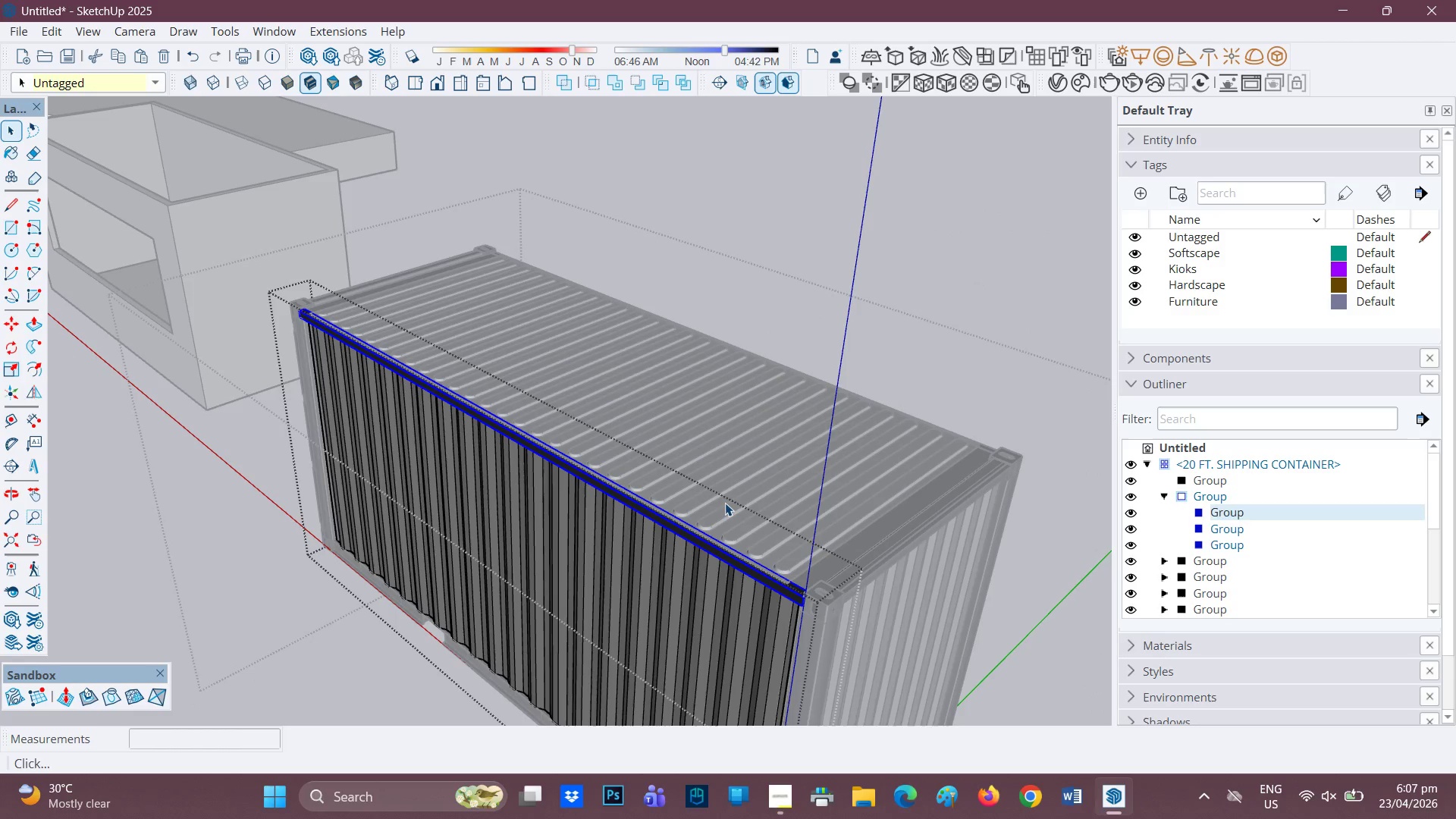 
double_click([726, 503])
 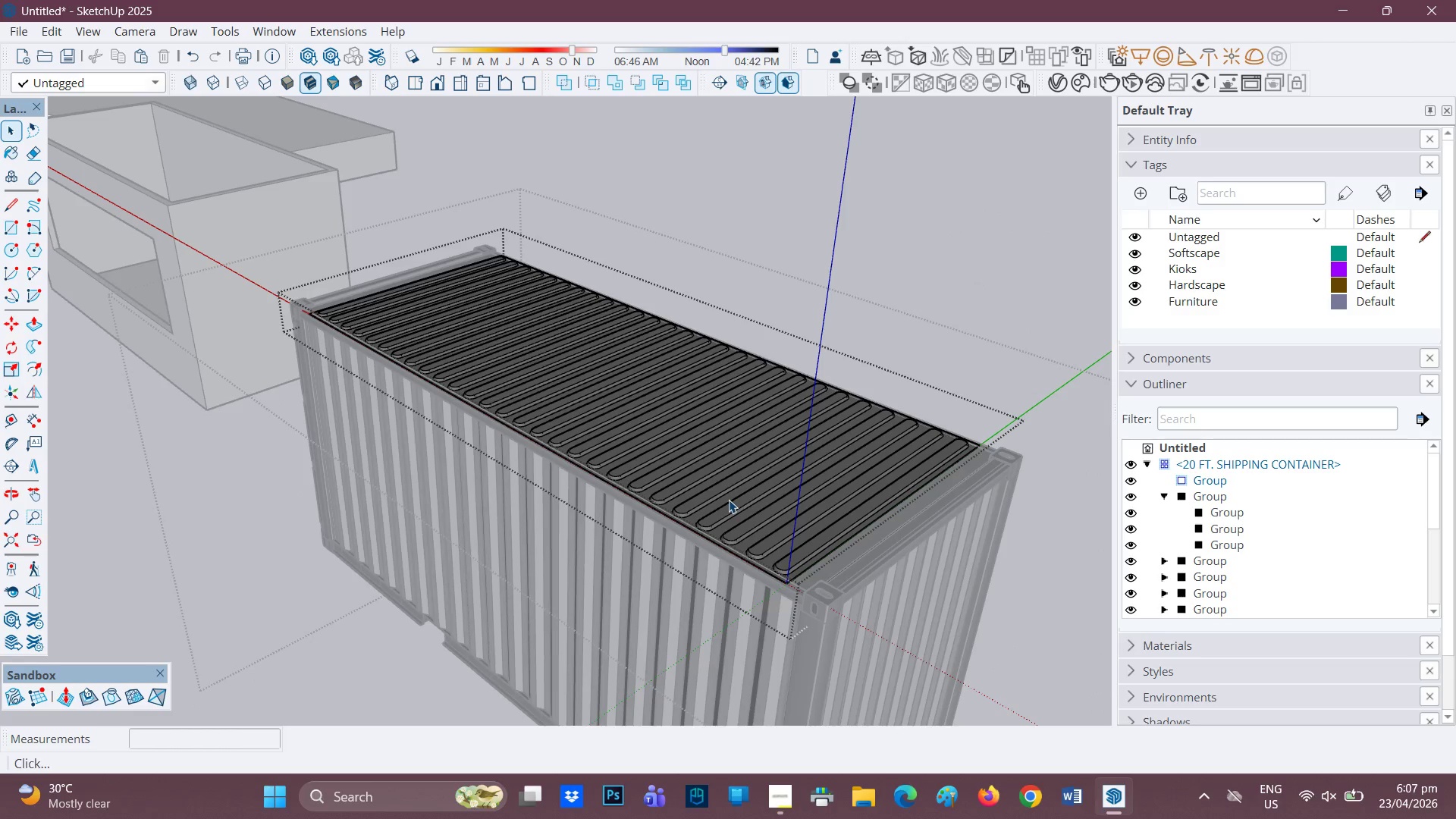 
double_click([730, 500])
 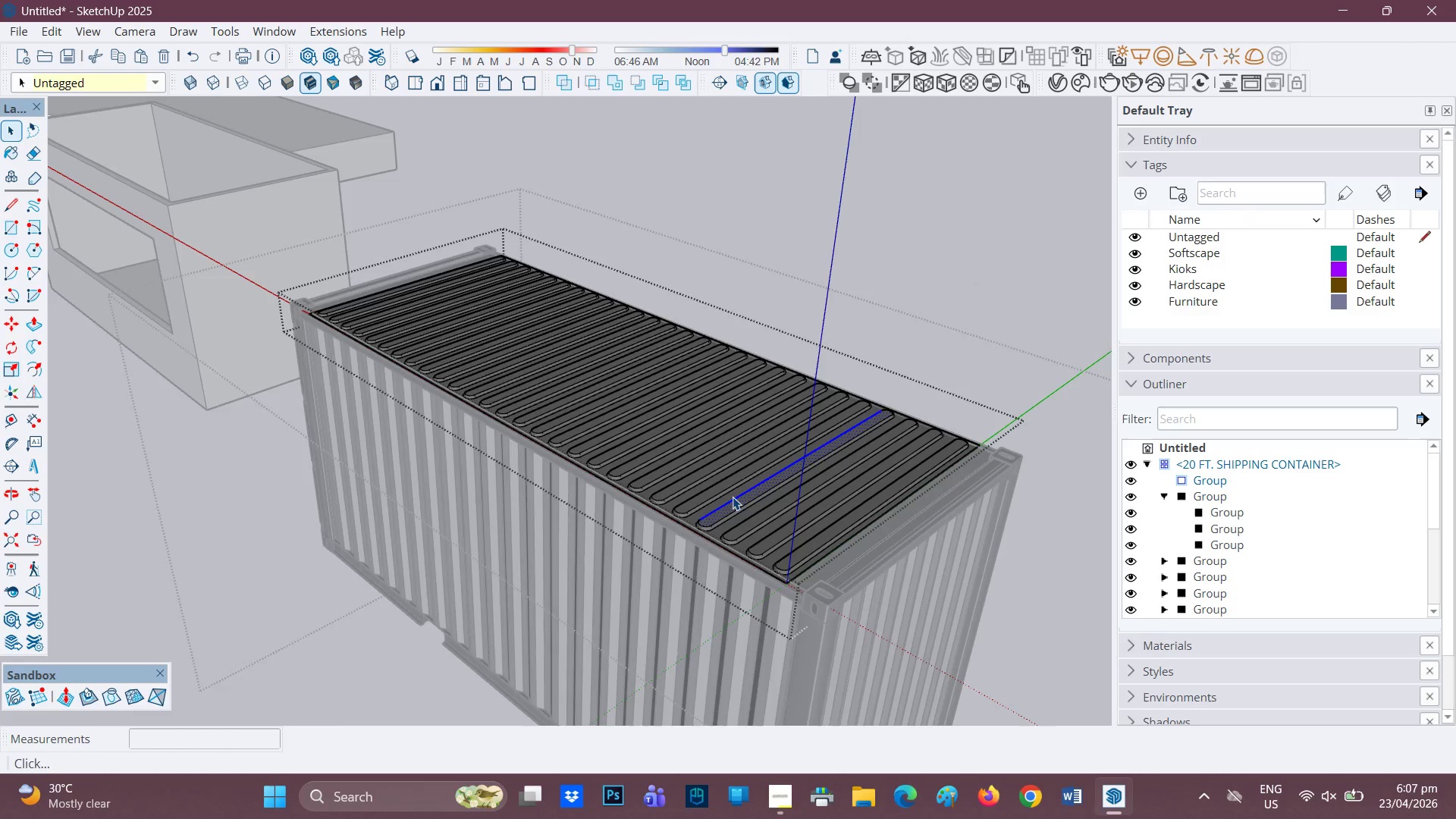 
scroll: coordinate [734, 496], scroll_direction: down, amount: 3.0
 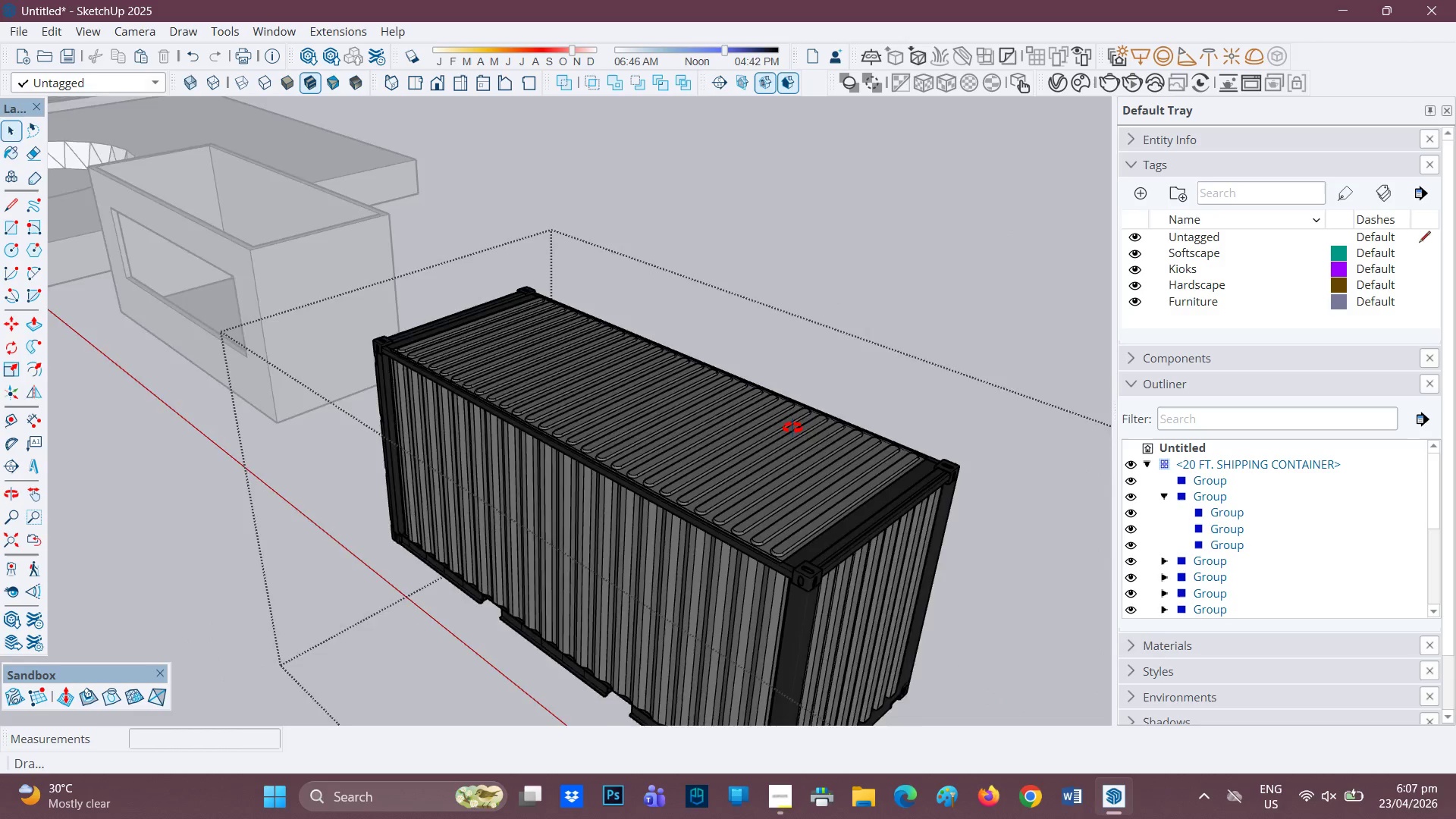 
left_click([814, 438])
 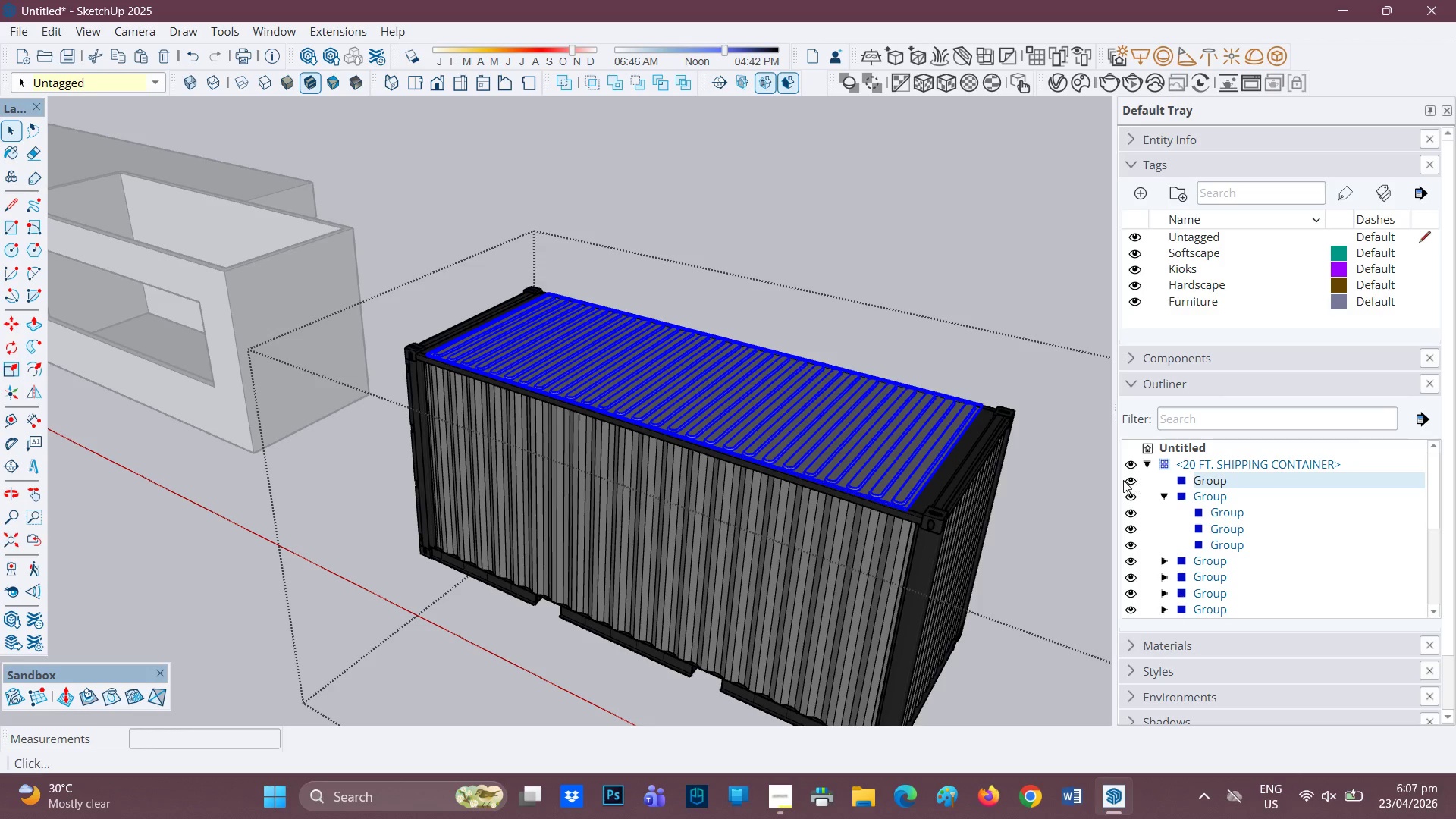 
left_click([1131, 480])
 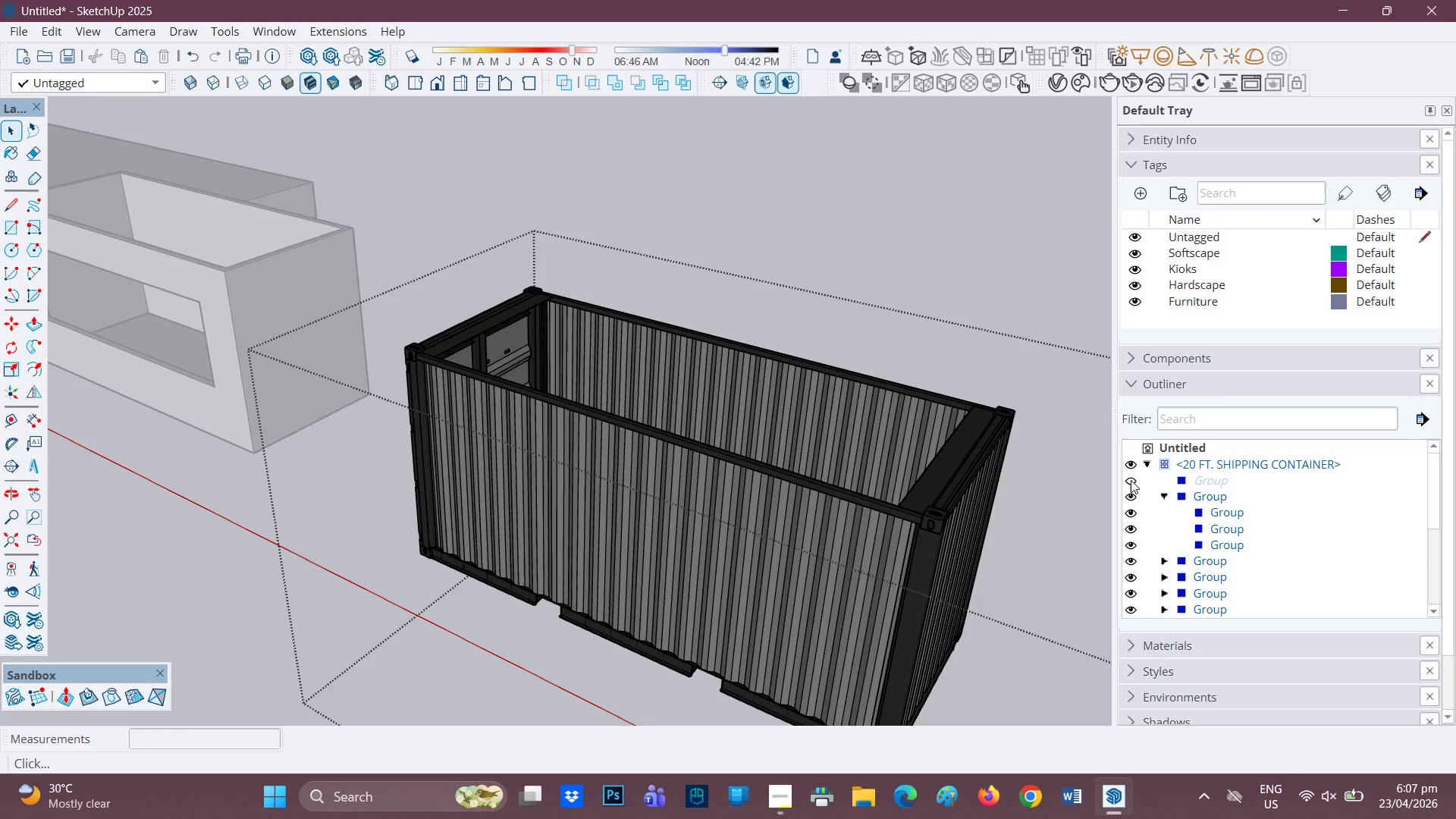 
scroll: coordinate [749, 394], scroll_direction: down, amount: 1.0
 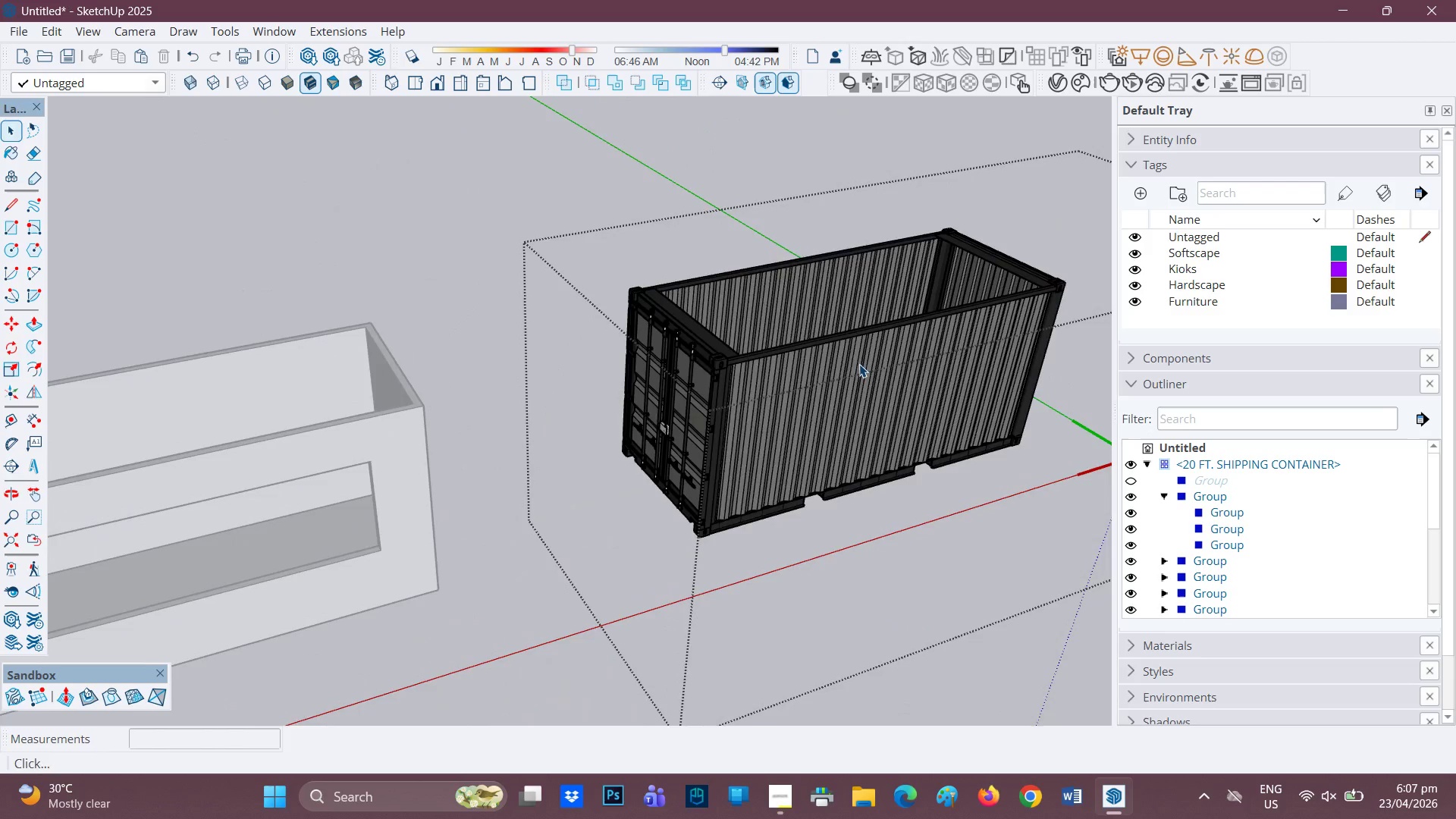 
left_click([570, 450])
 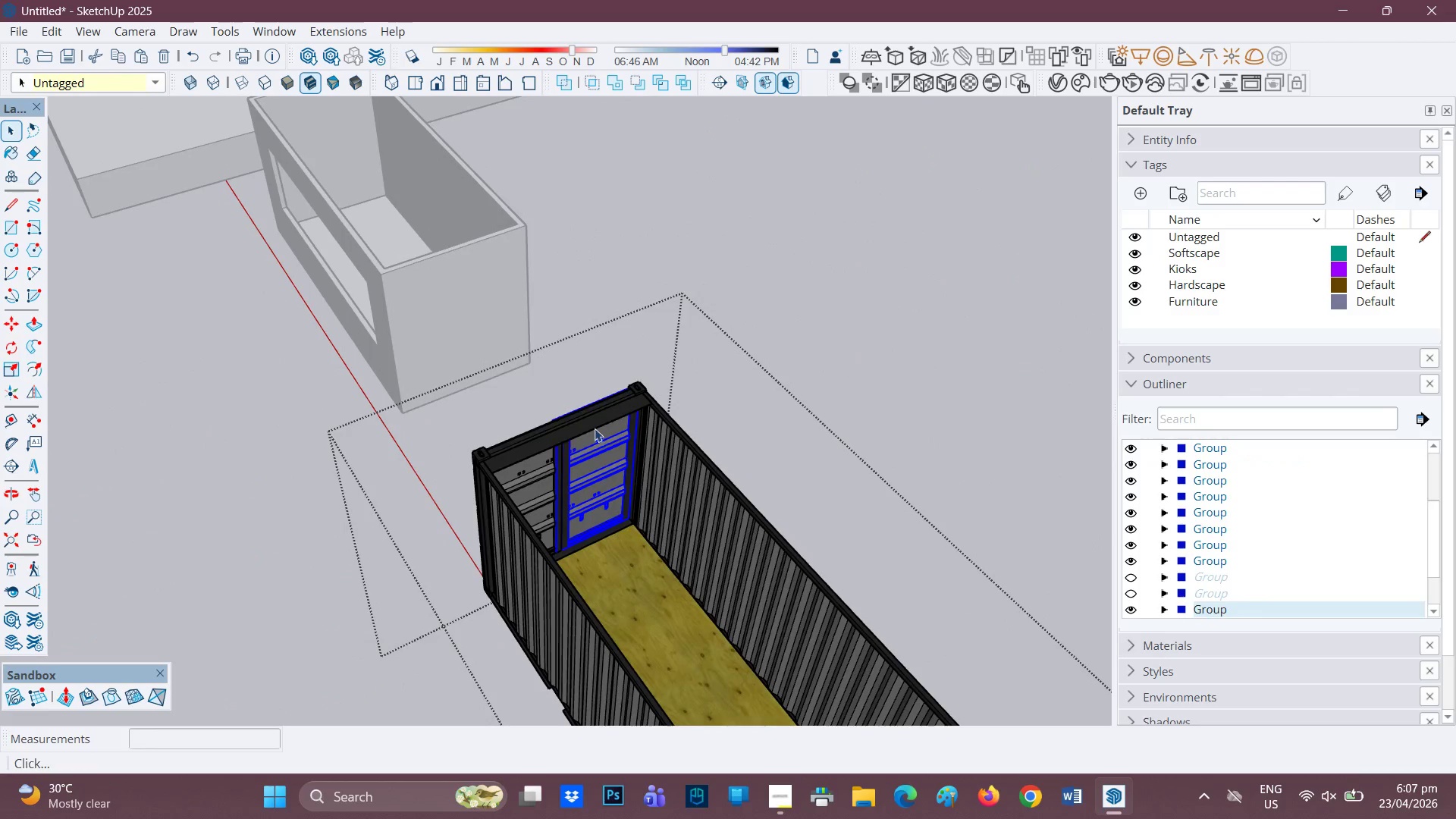 
left_click([593, 421])
 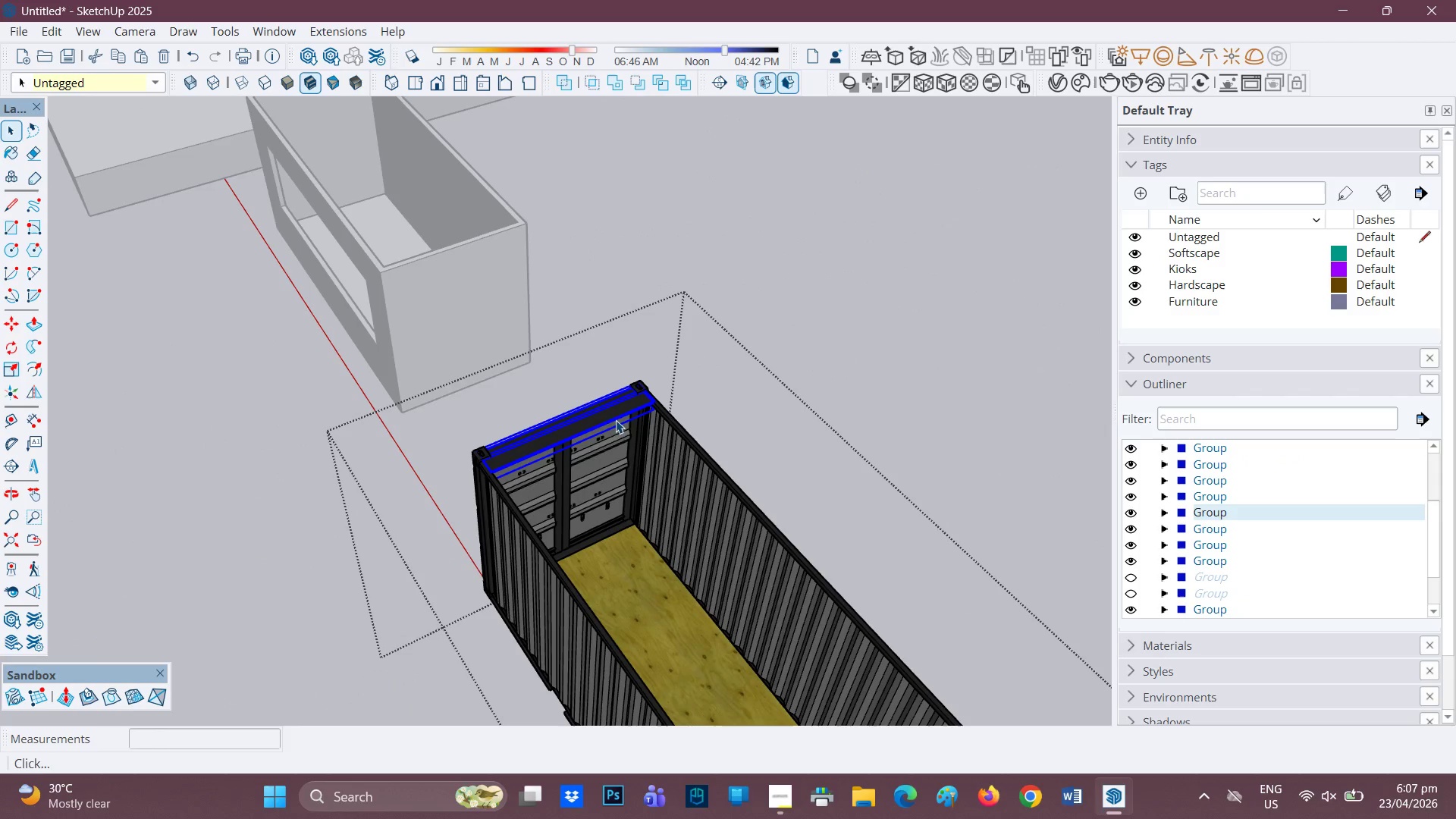 
scroll: coordinate [670, 425], scroll_direction: down, amount: 2.0
 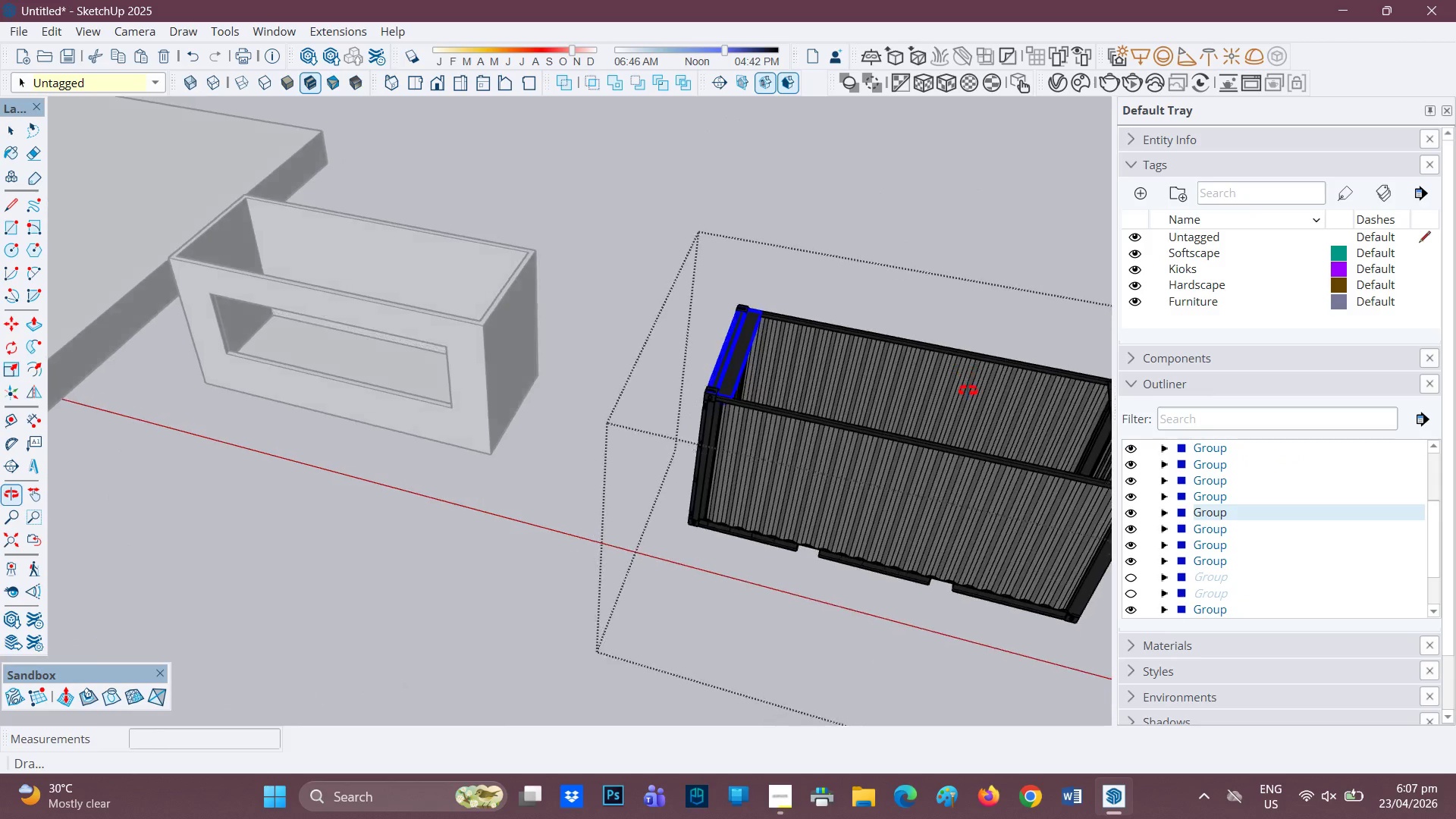 
scroll: coordinate [768, 421], scroll_direction: none, amount: 0.0
 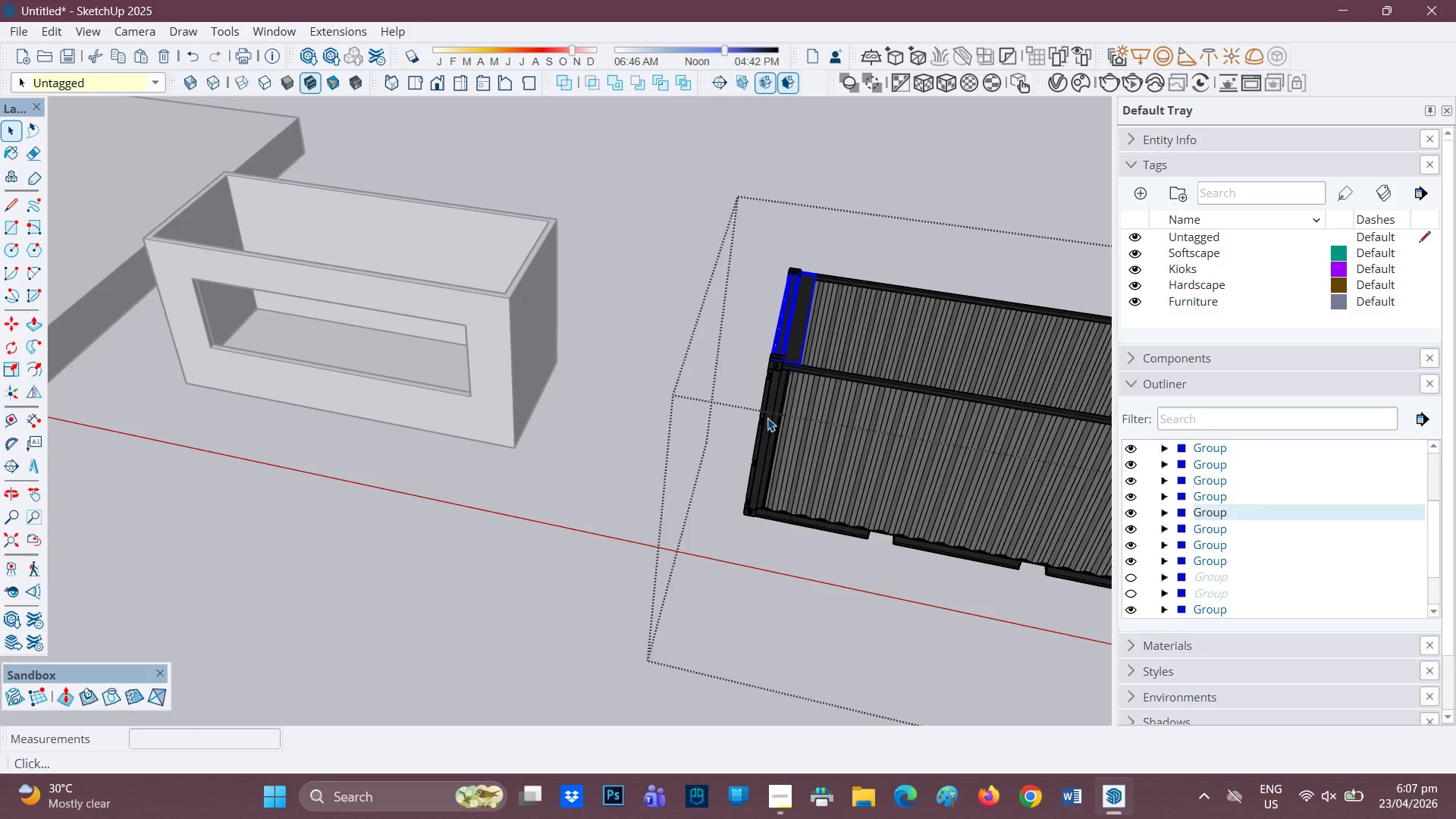 
key(H)
 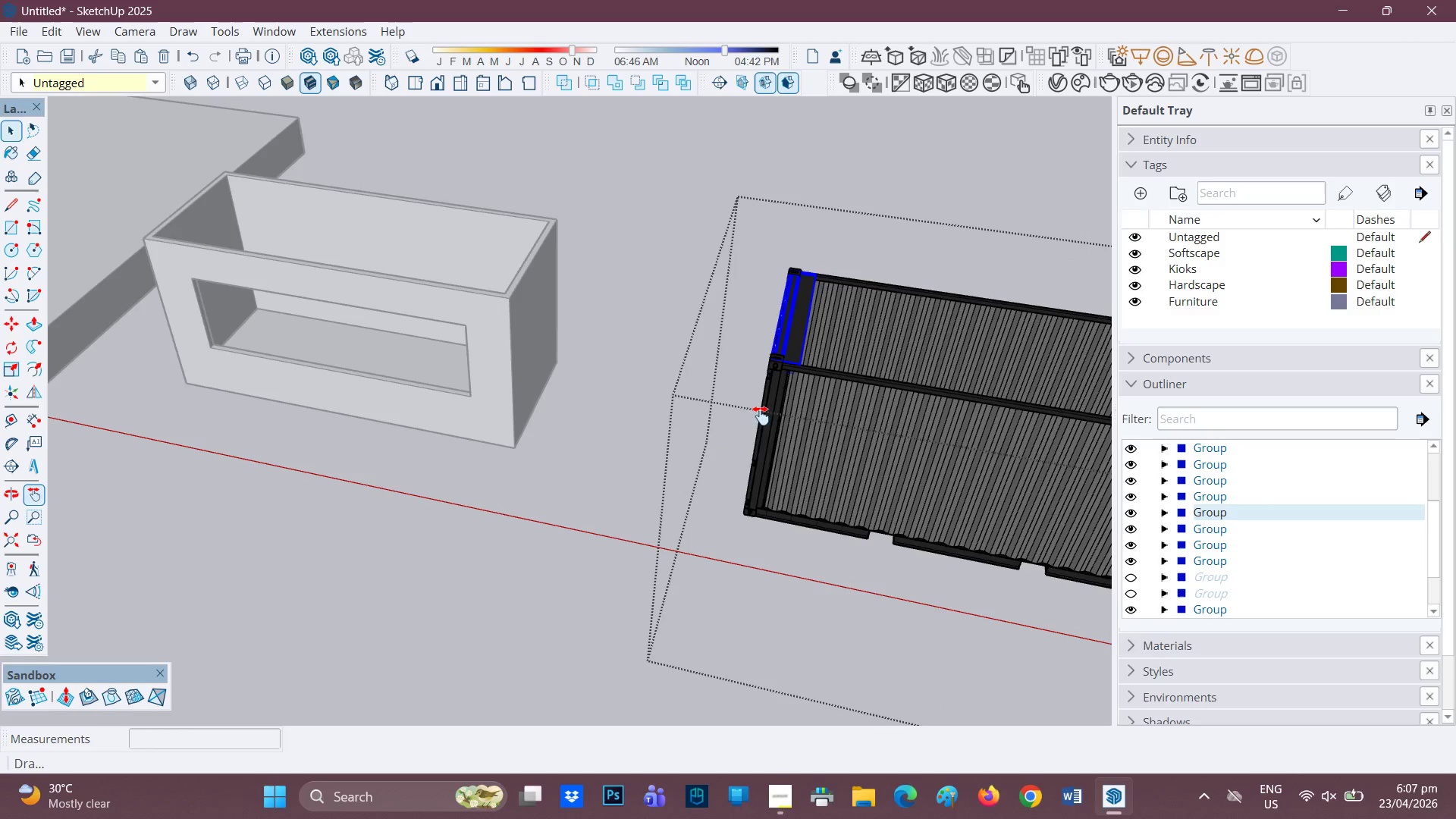 
left_click_drag(start_coordinate=[743, 410], to_coordinate=[287, 412])
 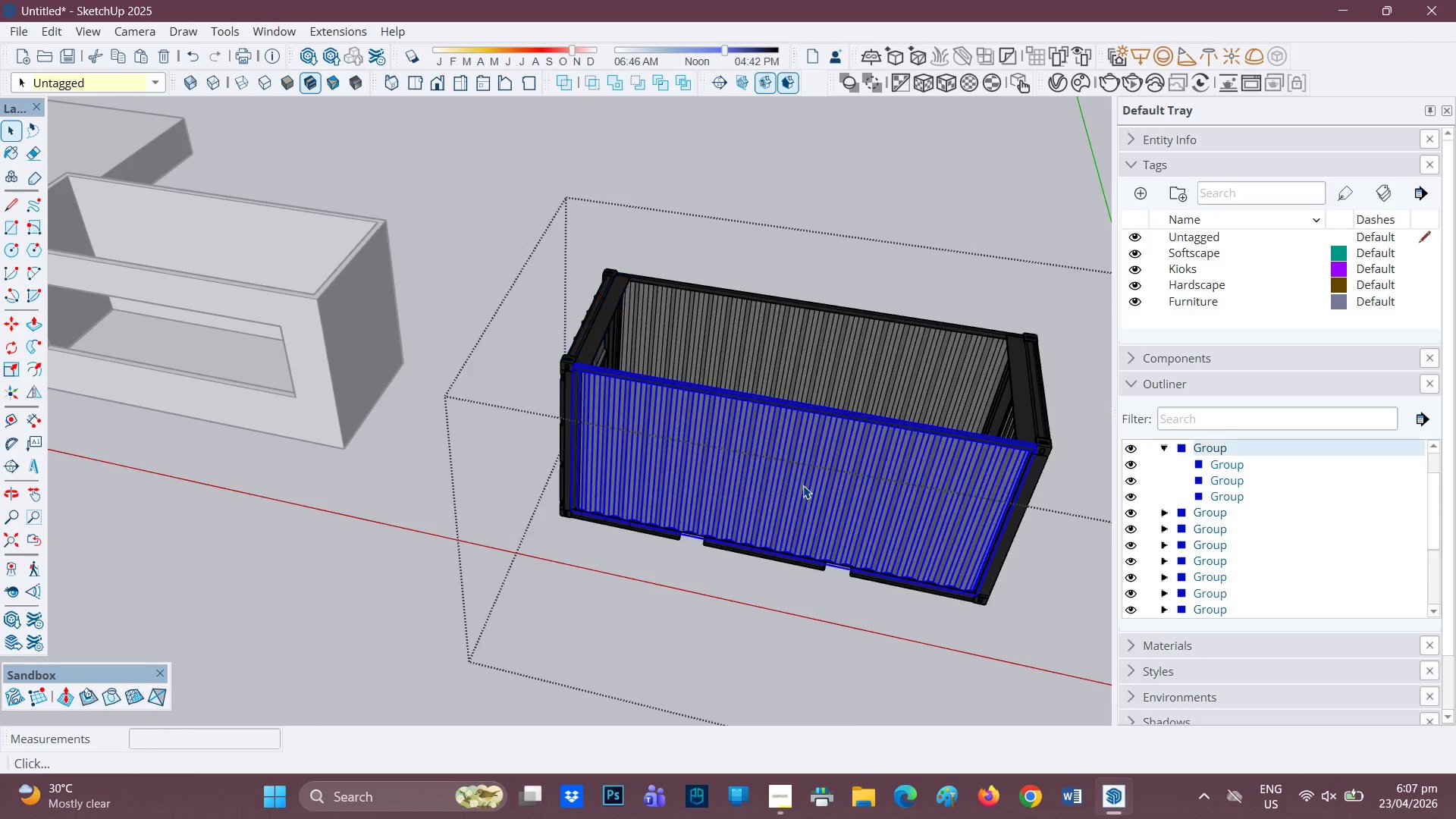 
key(Space)
 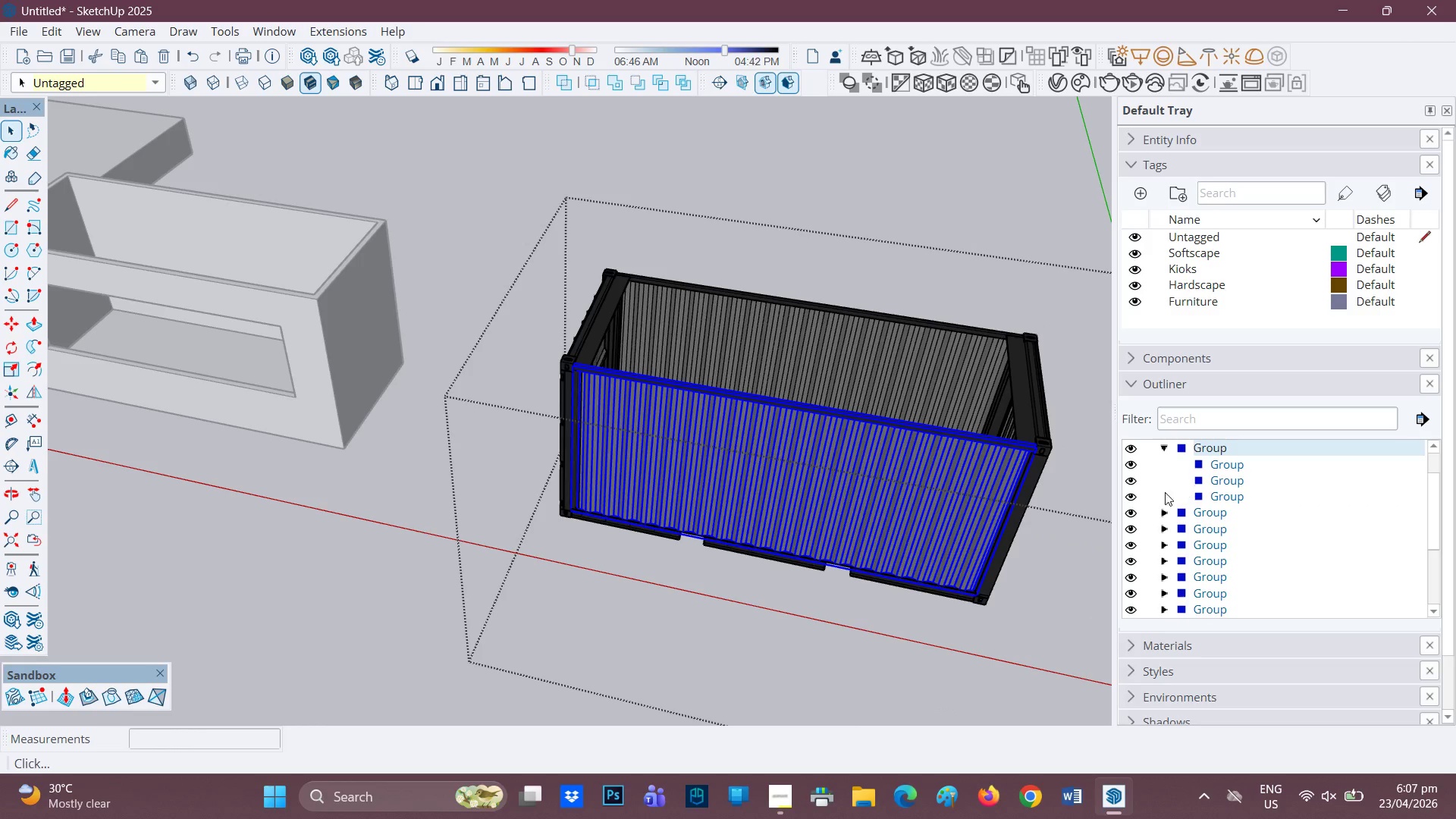 
scroll: coordinate [1254, 448], scroll_direction: up, amount: 1.0
 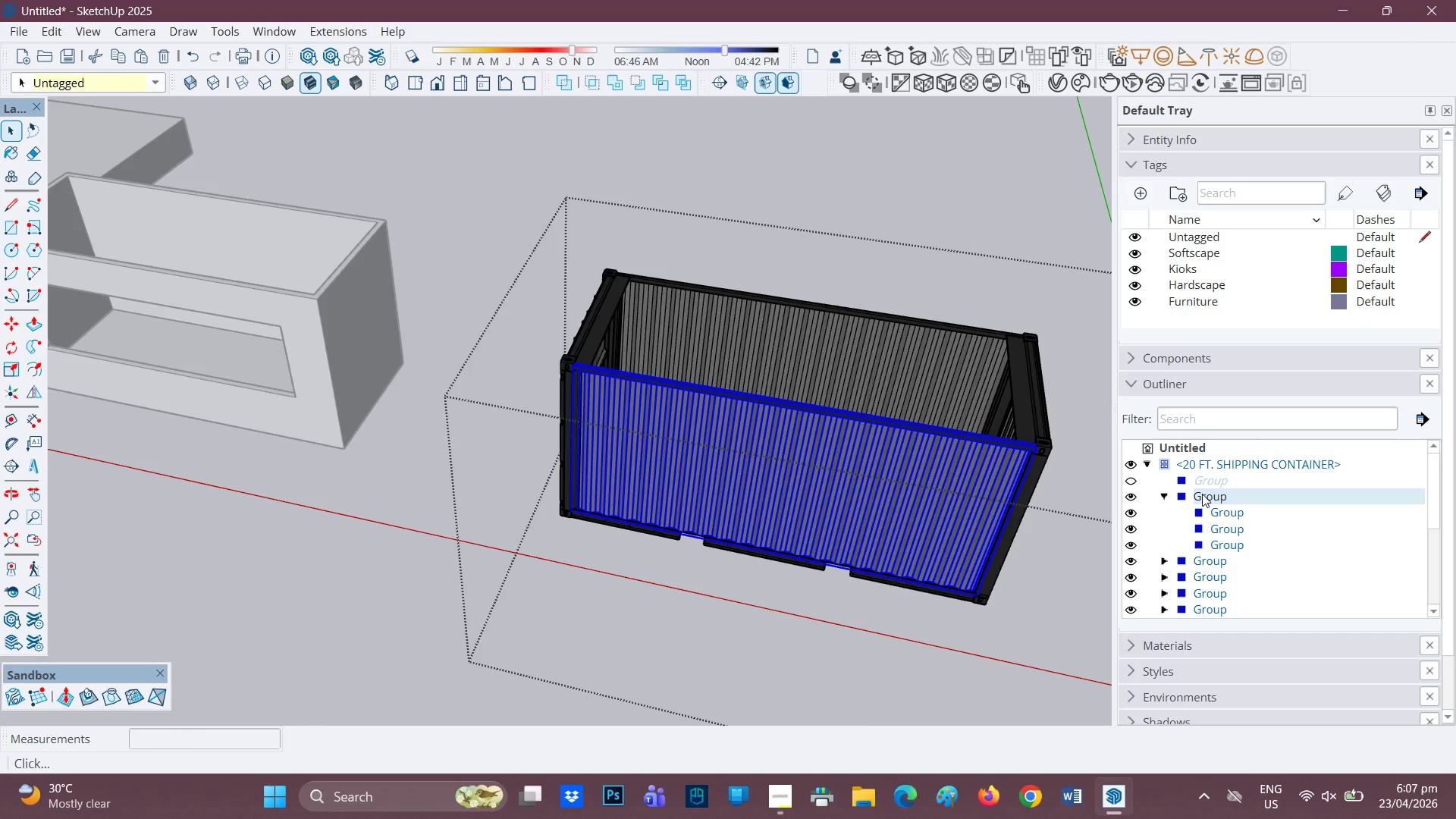 
right_click([1207, 496])
 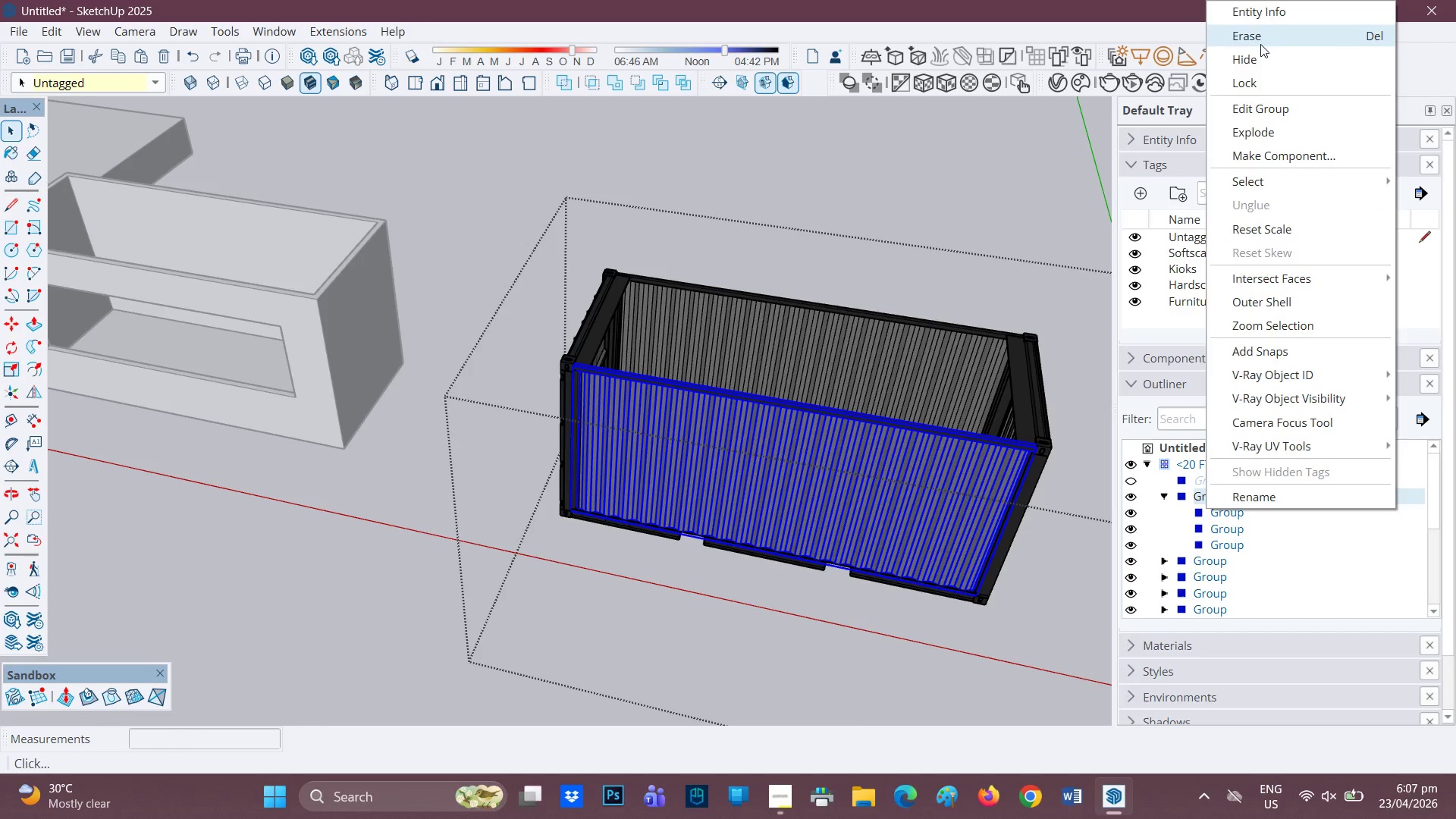 
scroll: coordinate [836, 444], scroll_direction: up, amount: 2.0
 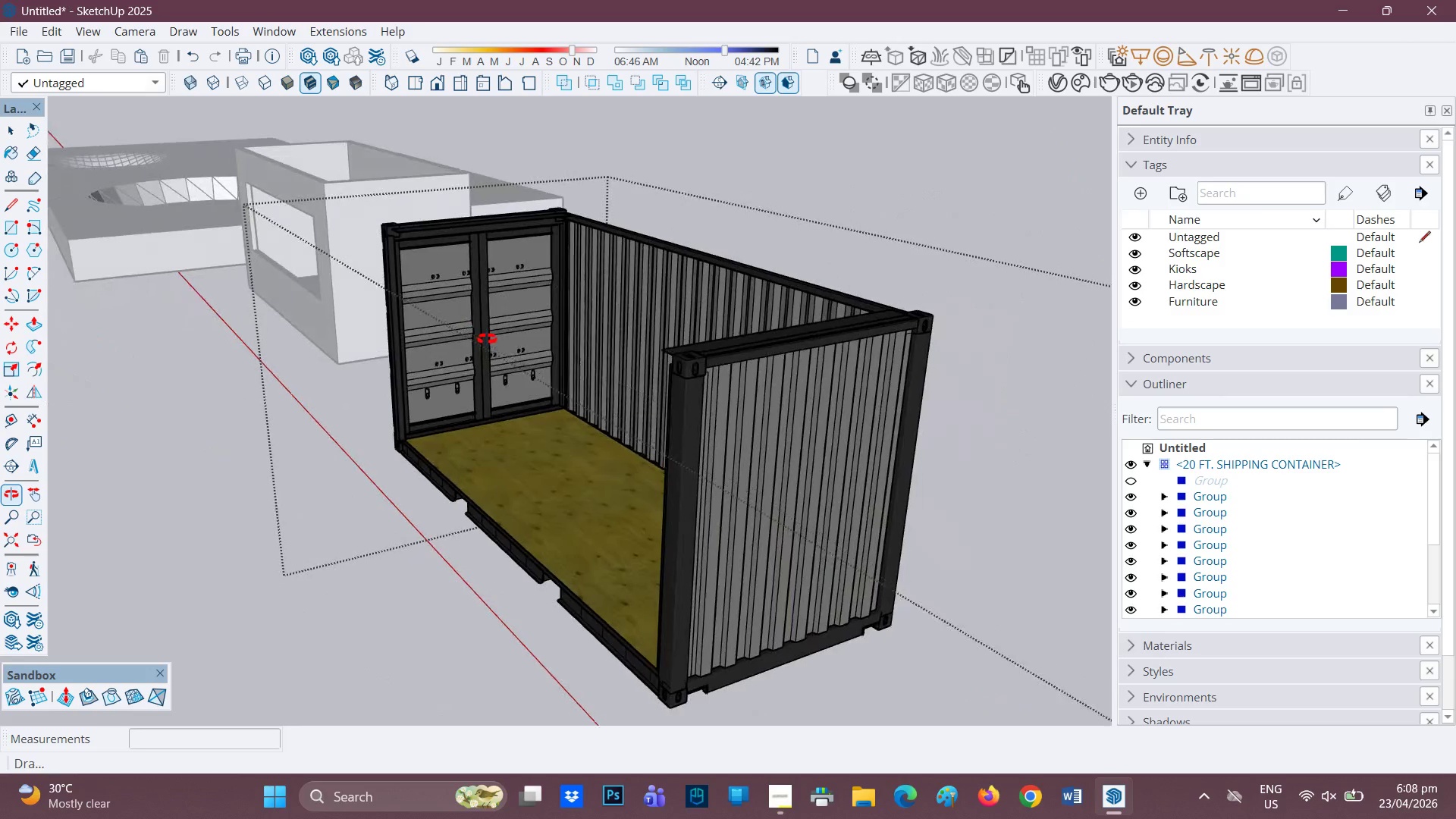 
left_click([971, 301])
 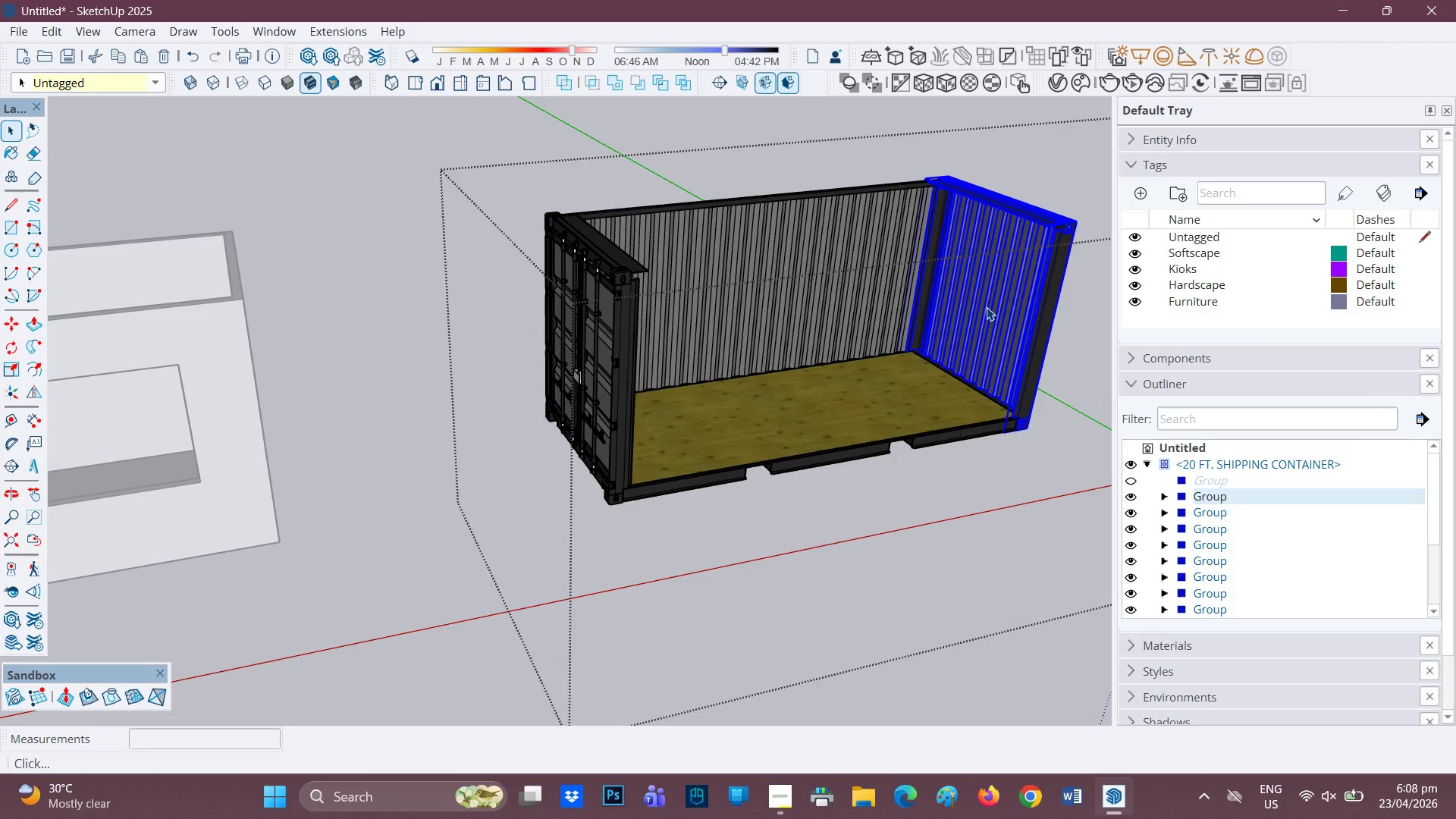 
double_click([987, 307])
 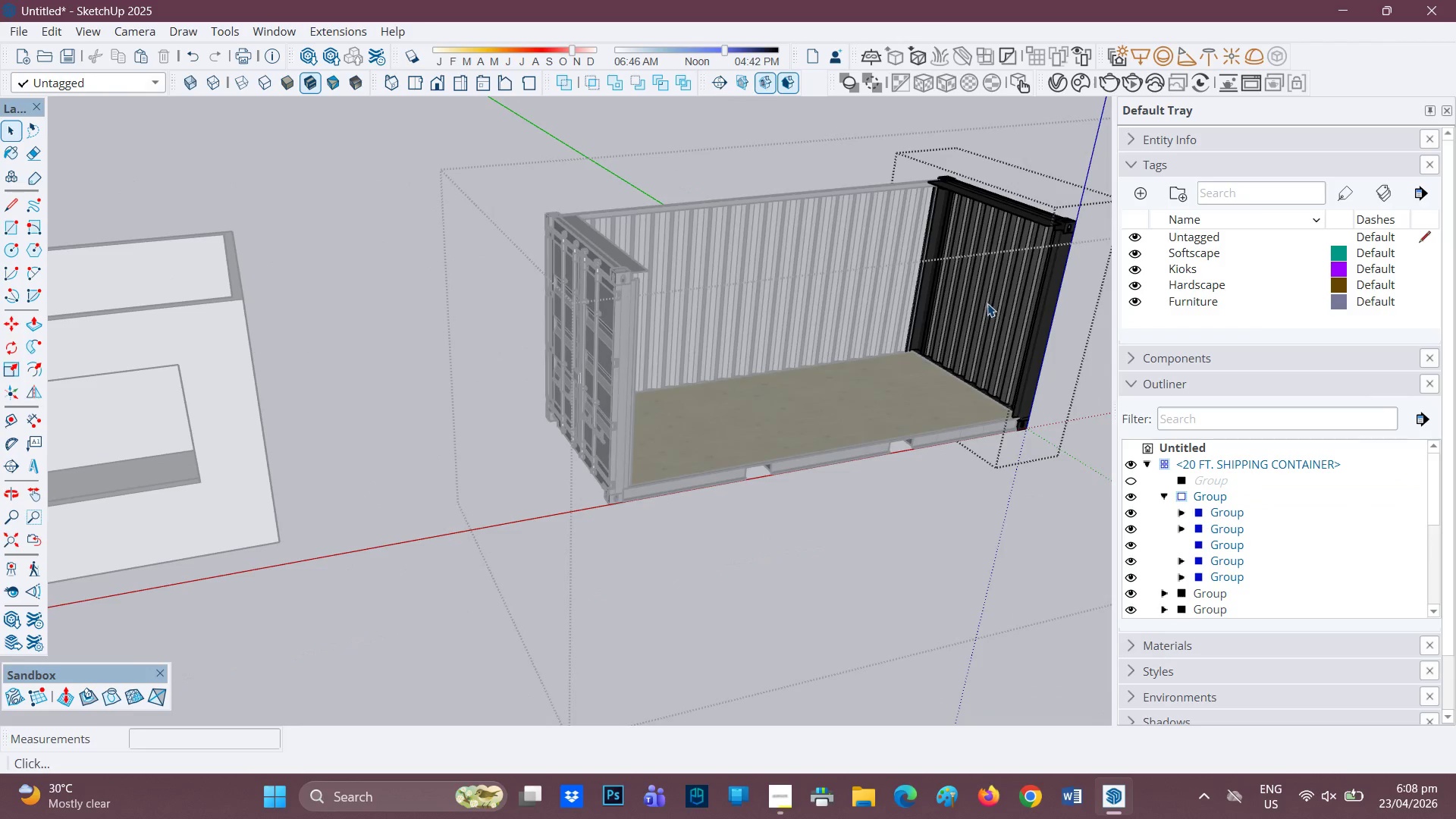 
left_click([993, 294])
 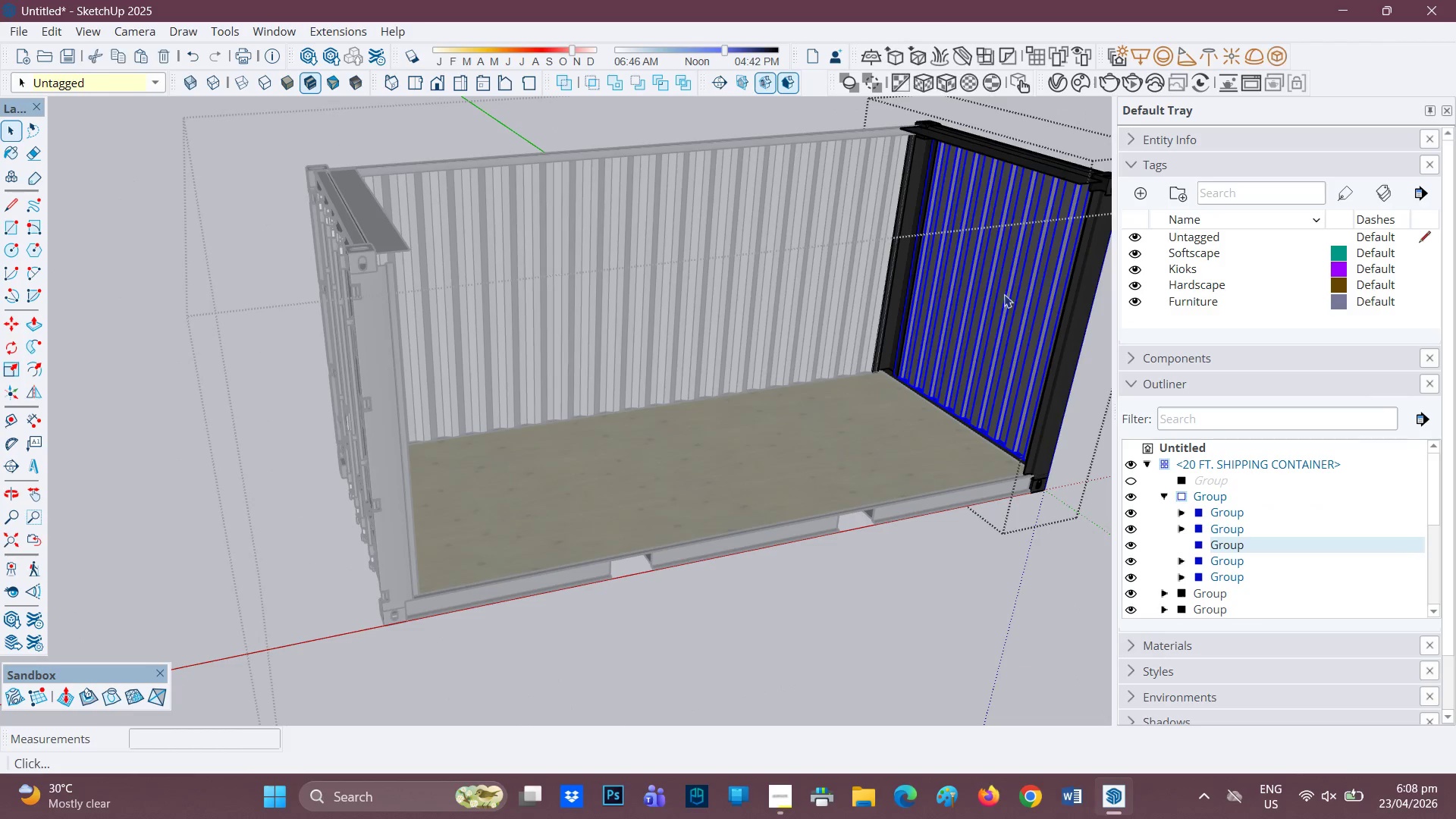 
scroll: coordinate [990, 298], scroll_direction: up, amount: 4.0
 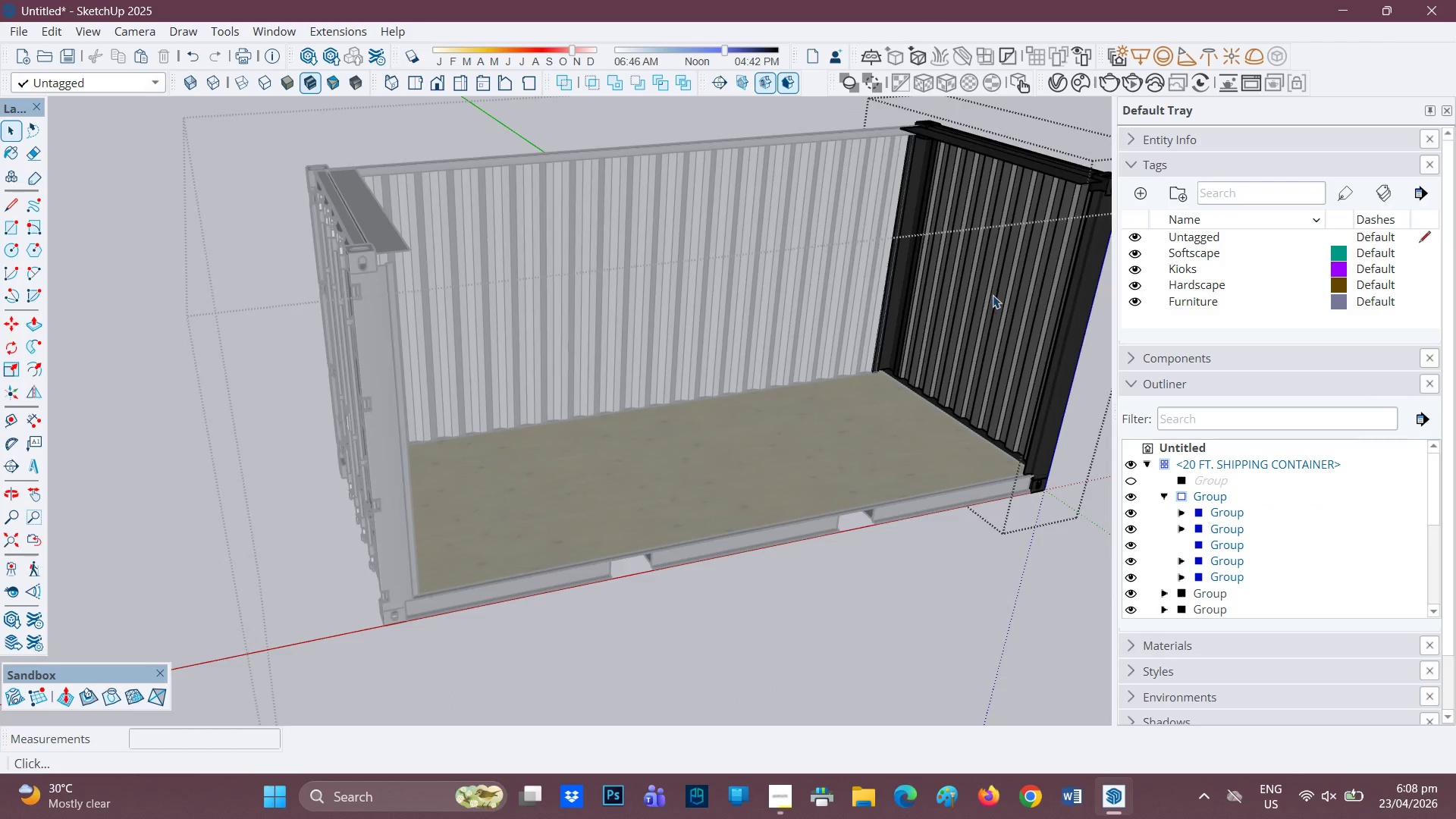 
scroll: coordinate [787, 391], scroll_direction: down, amount: 8.0
 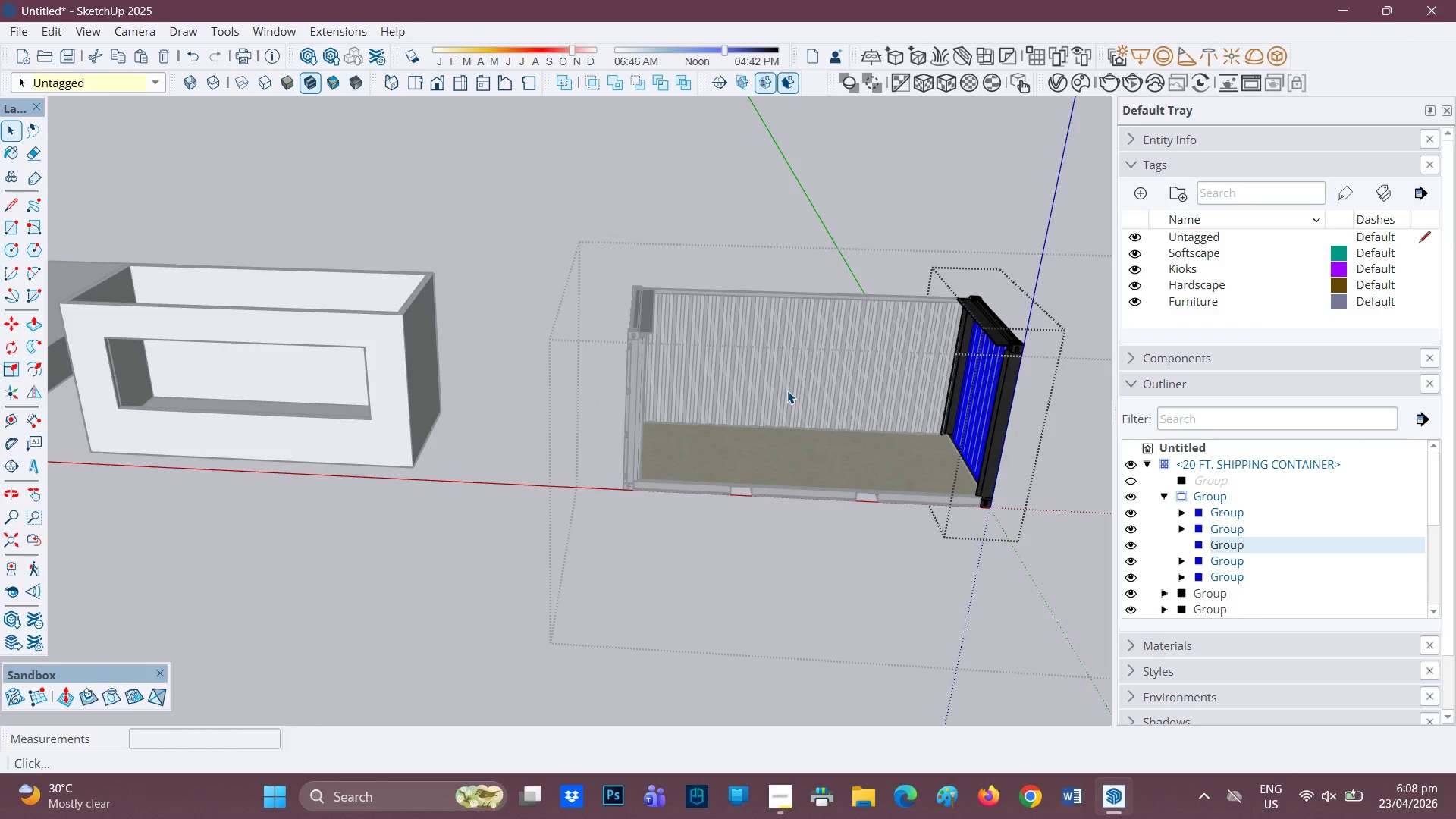 
key(Control+Z)
 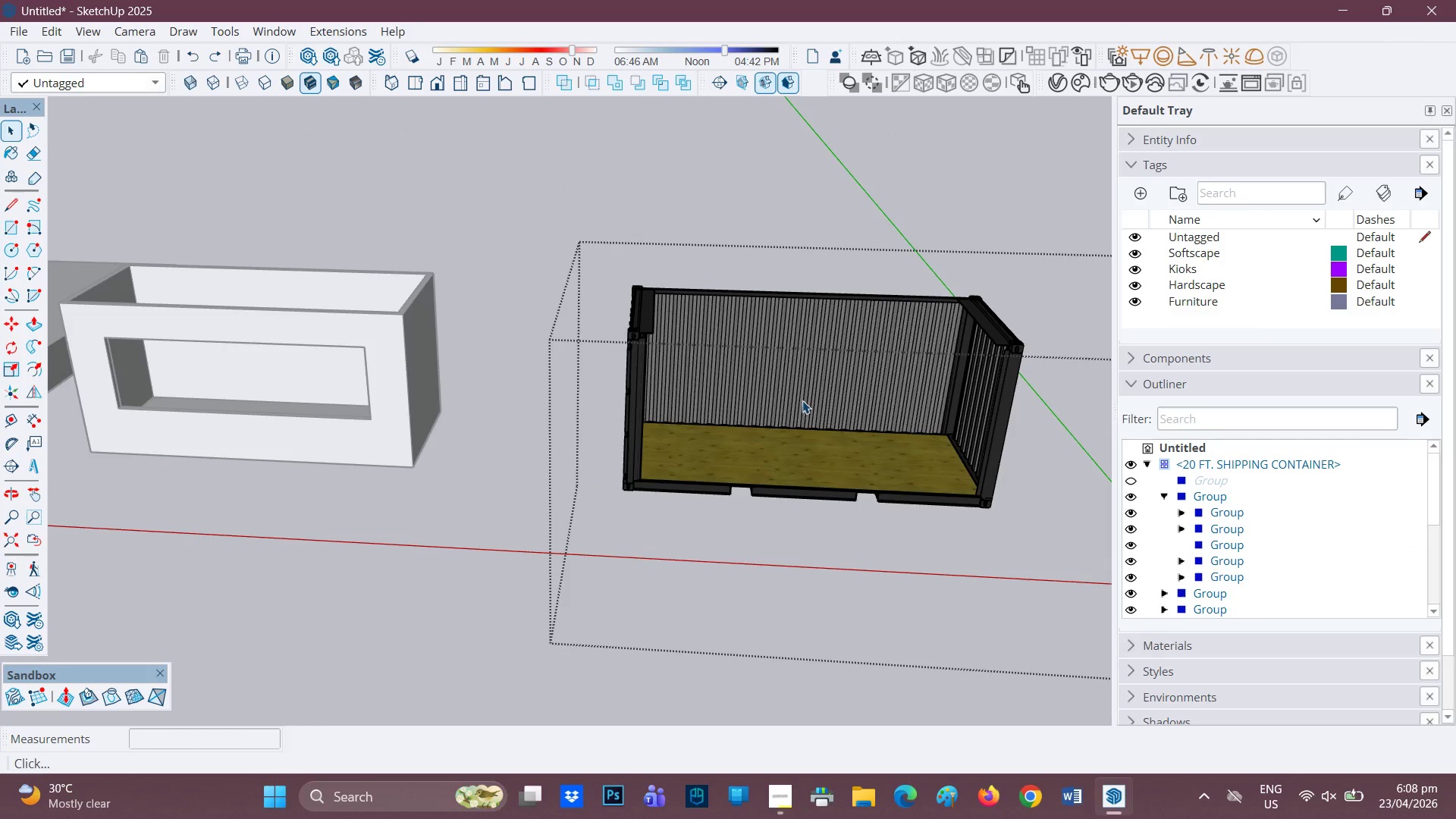 
scroll: coordinate [835, 405], scroll_direction: down, amount: 1.0
 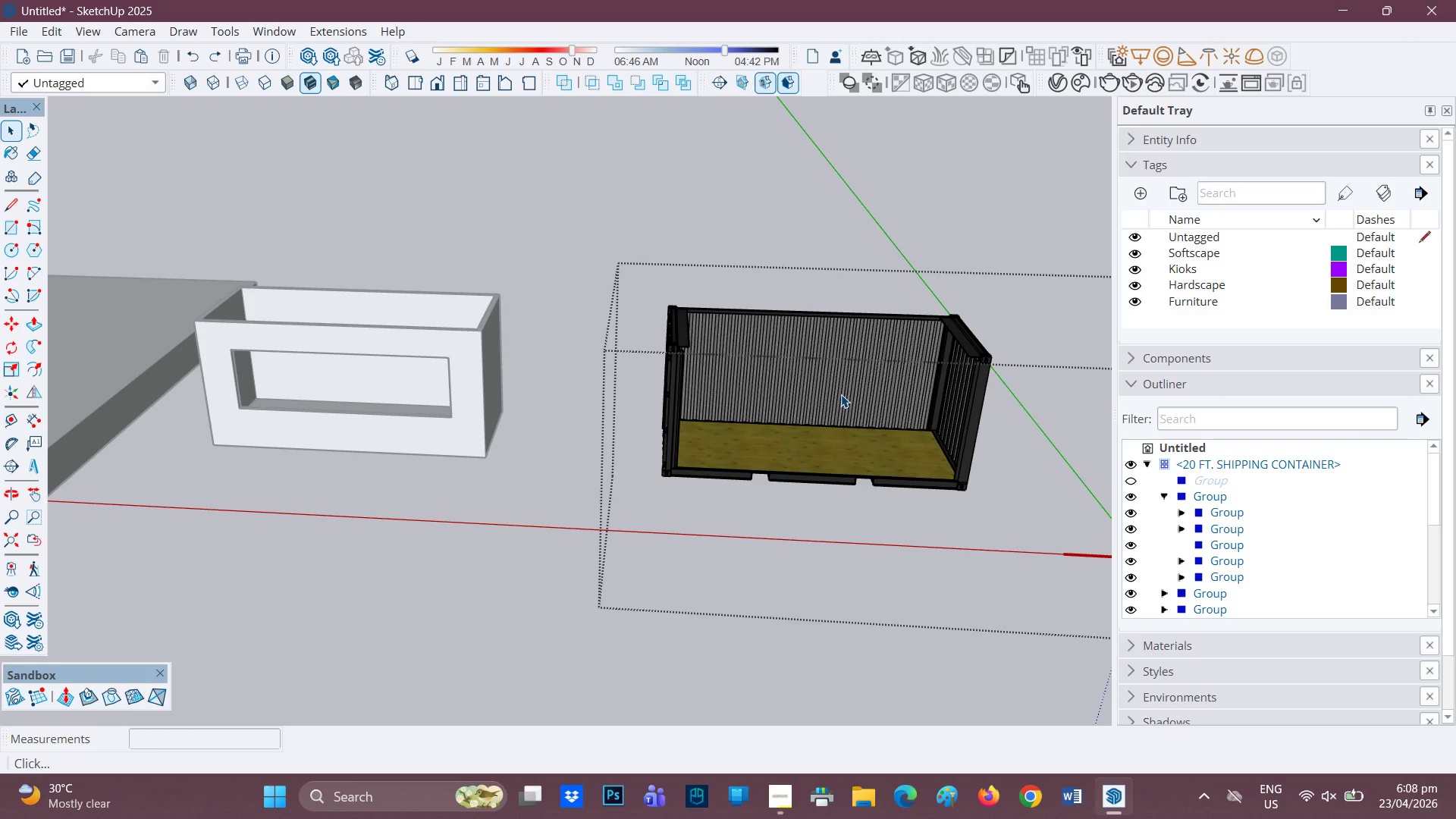 
wait(18.28)
 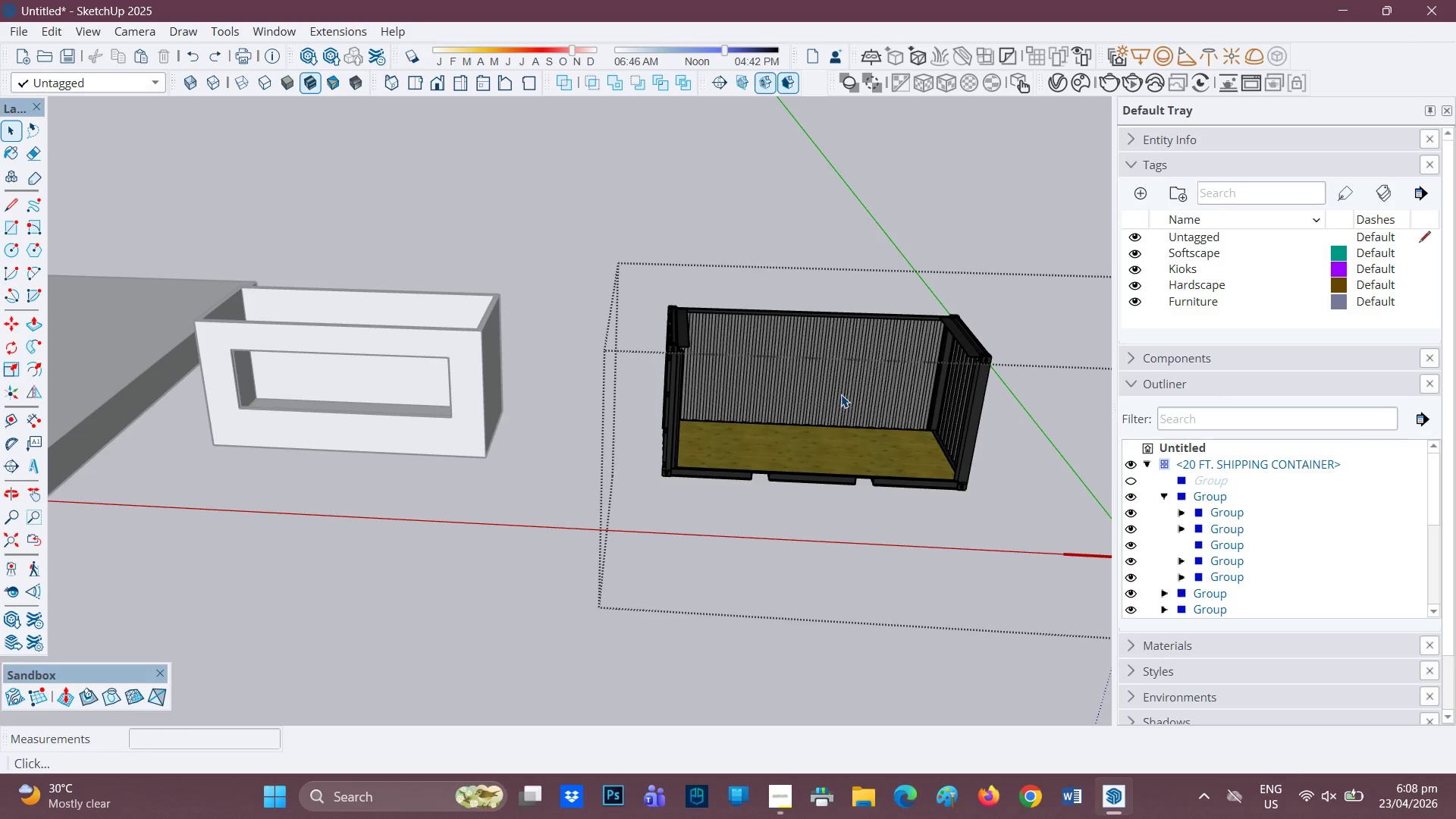 
scroll: coordinate [453, 427], scroll_direction: down, amount: 5.0
 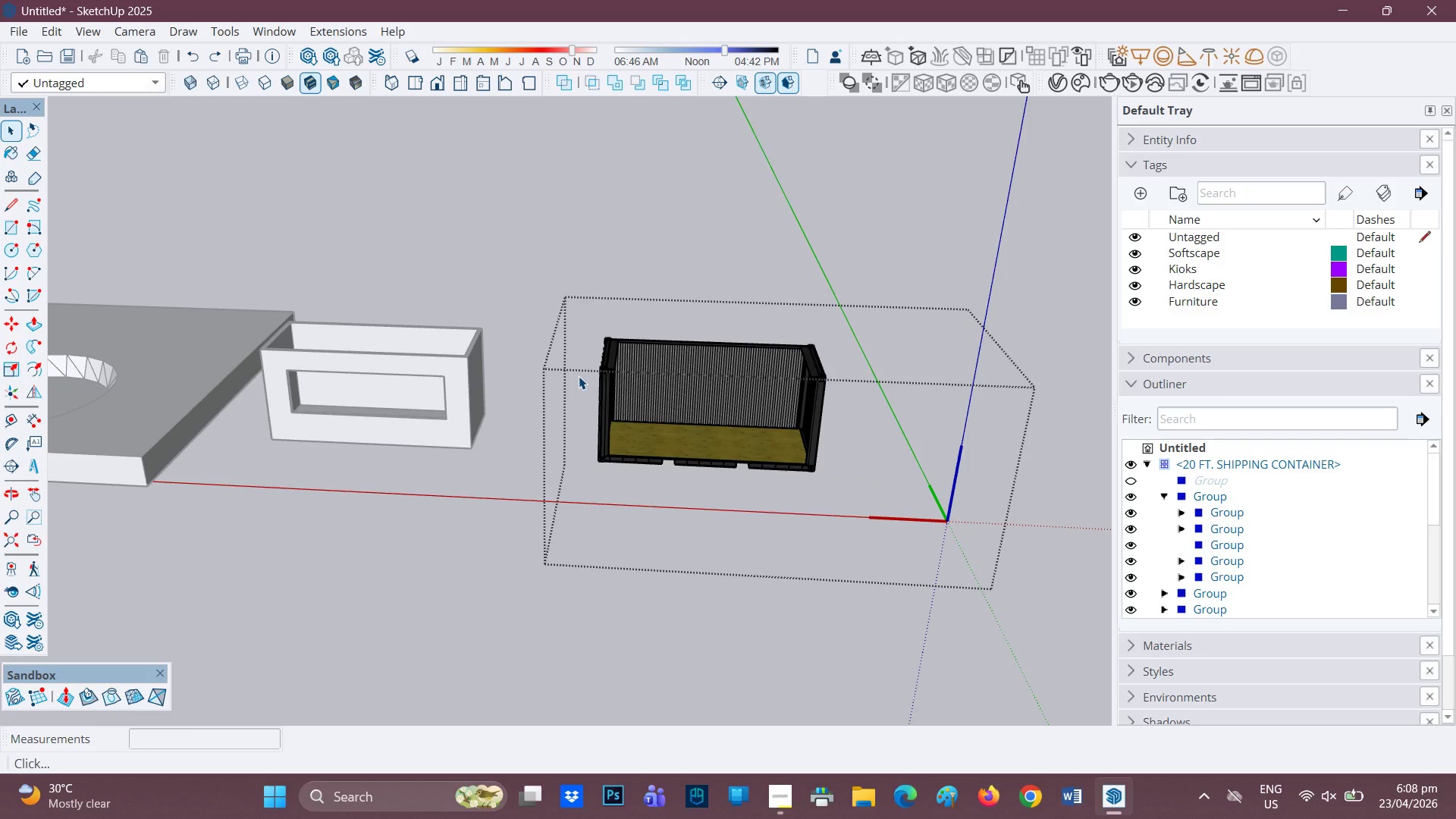 
scroll: coordinate [604, 369], scroll_direction: none, amount: 0.0
 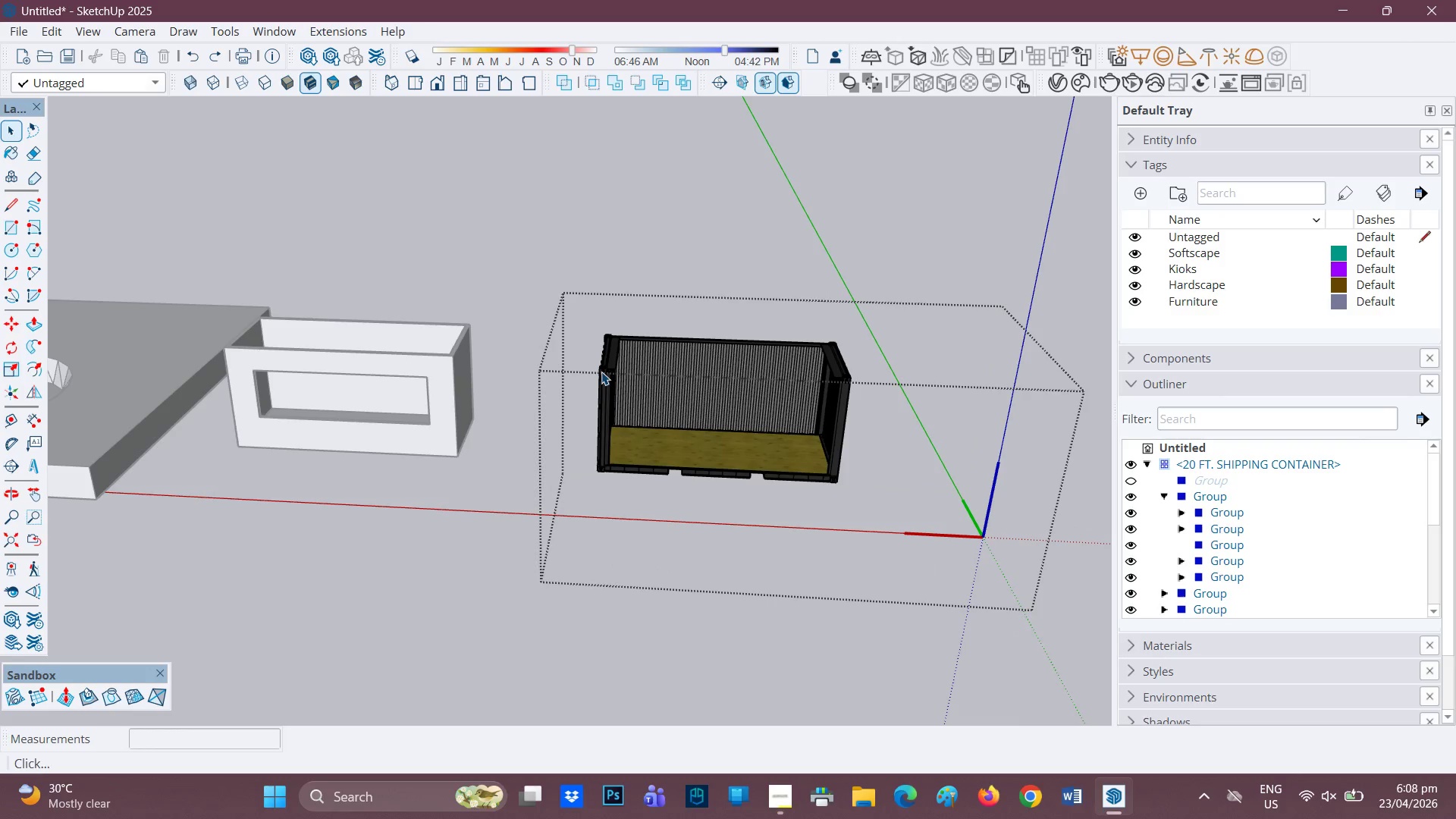 
wait(7.81)
 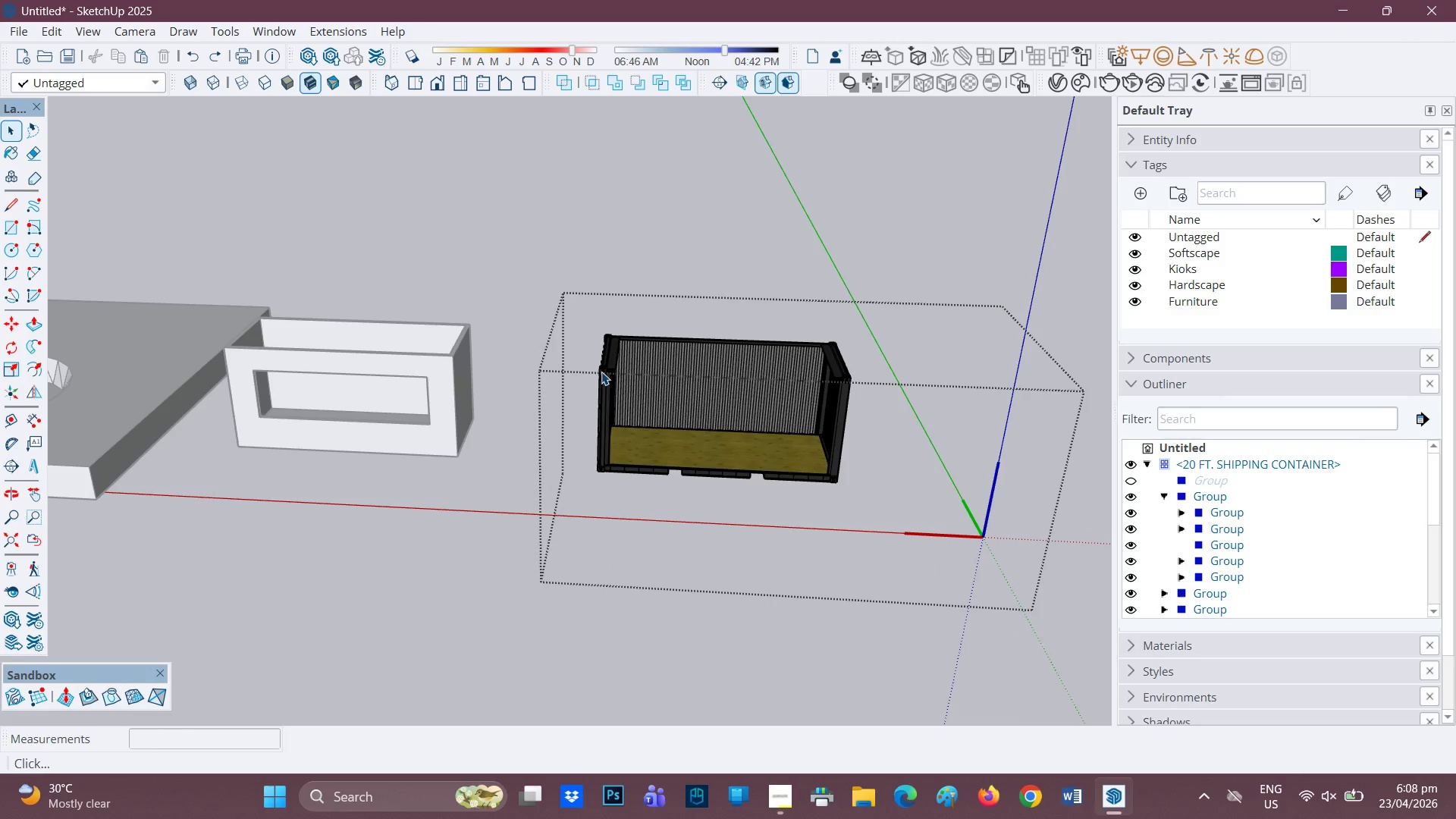 
scroll: coordinate [664, 400], scroll_direction: up, amount: 4.0
 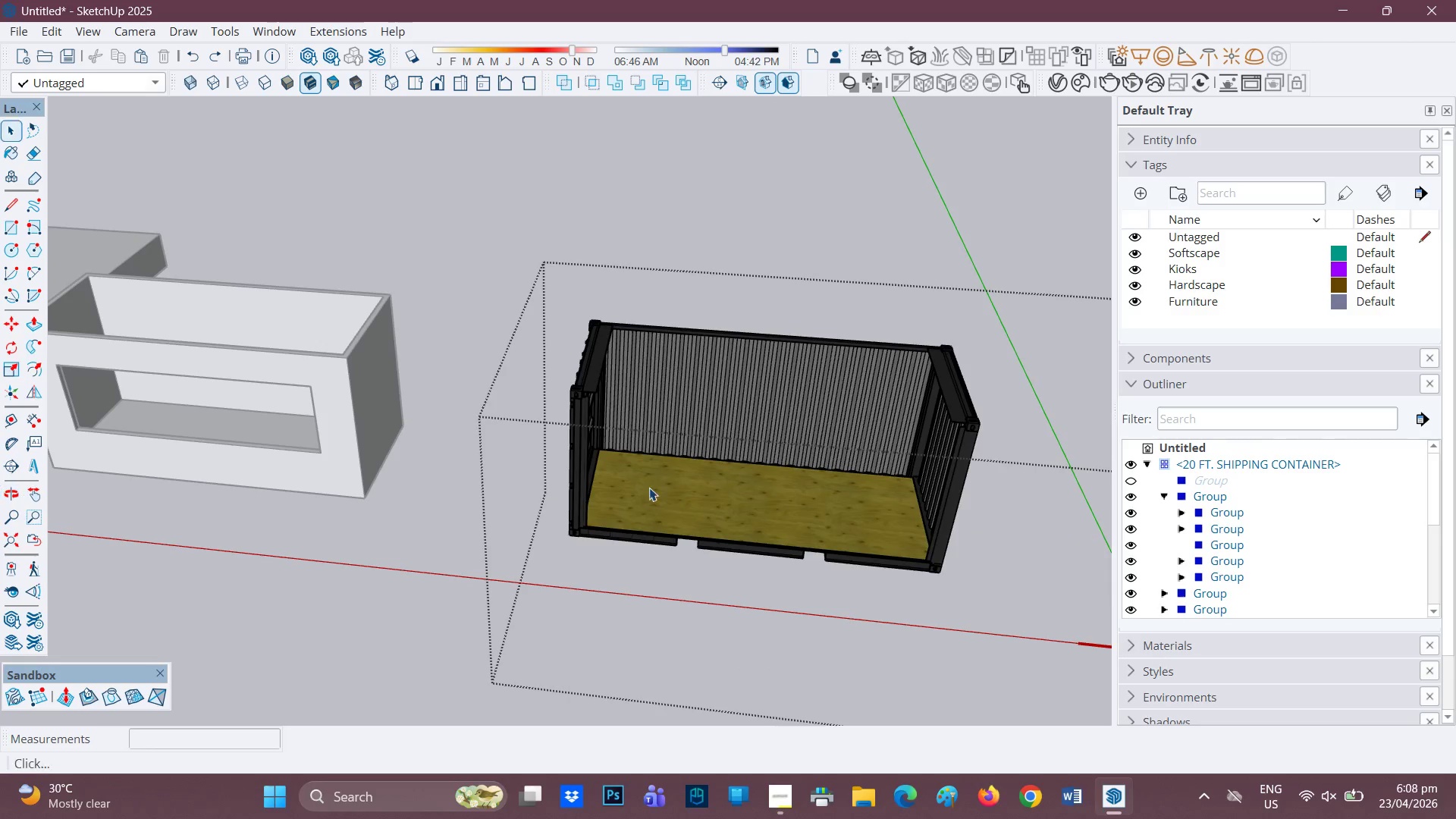 
key(H)
 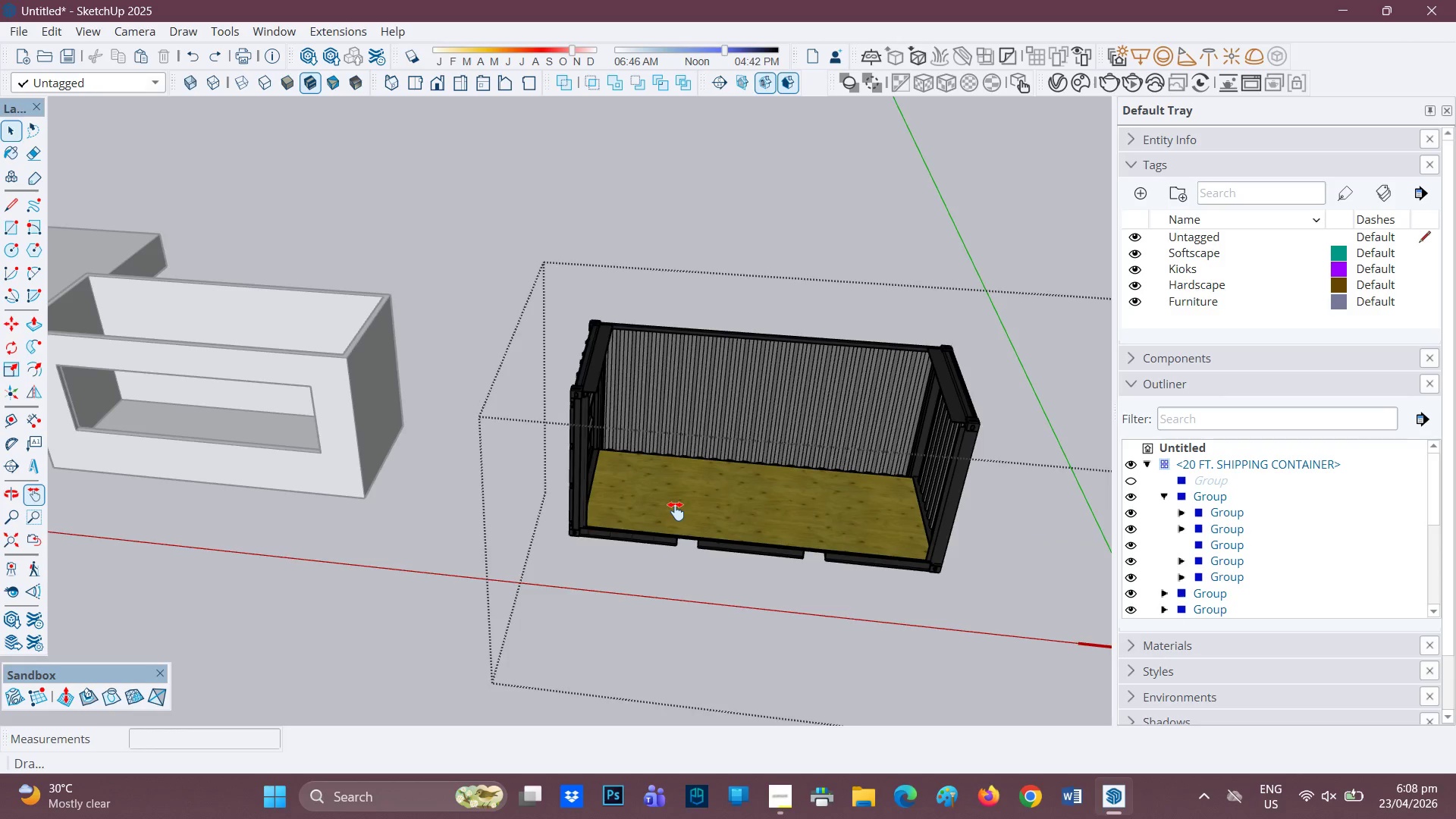 
left_click_drag(start_coordinate=[676, 511], to_coordinate=[604, 414])
 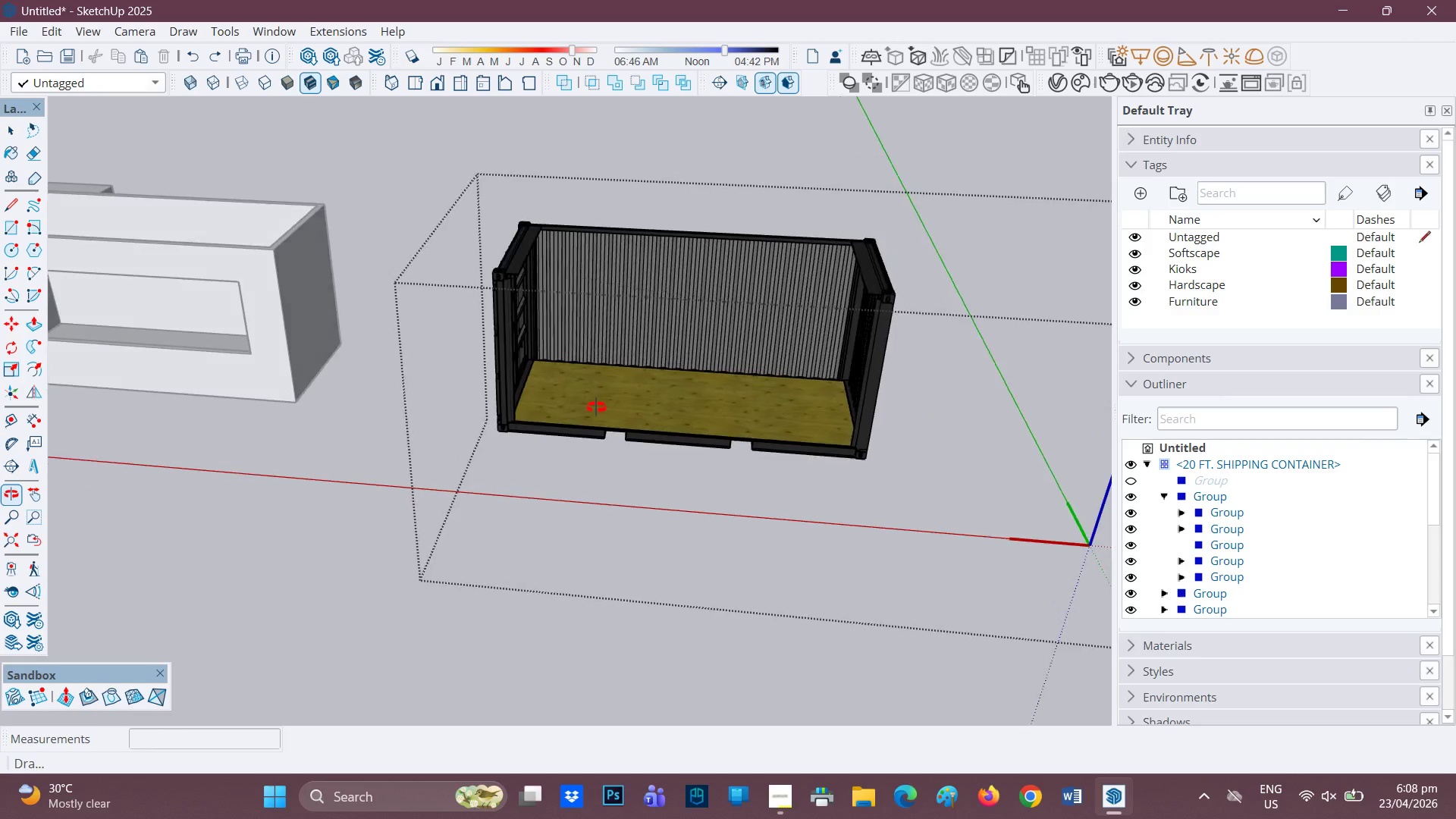 
scroll: coordinate [574, 396], scroll_direction: up, amount: 1.0
 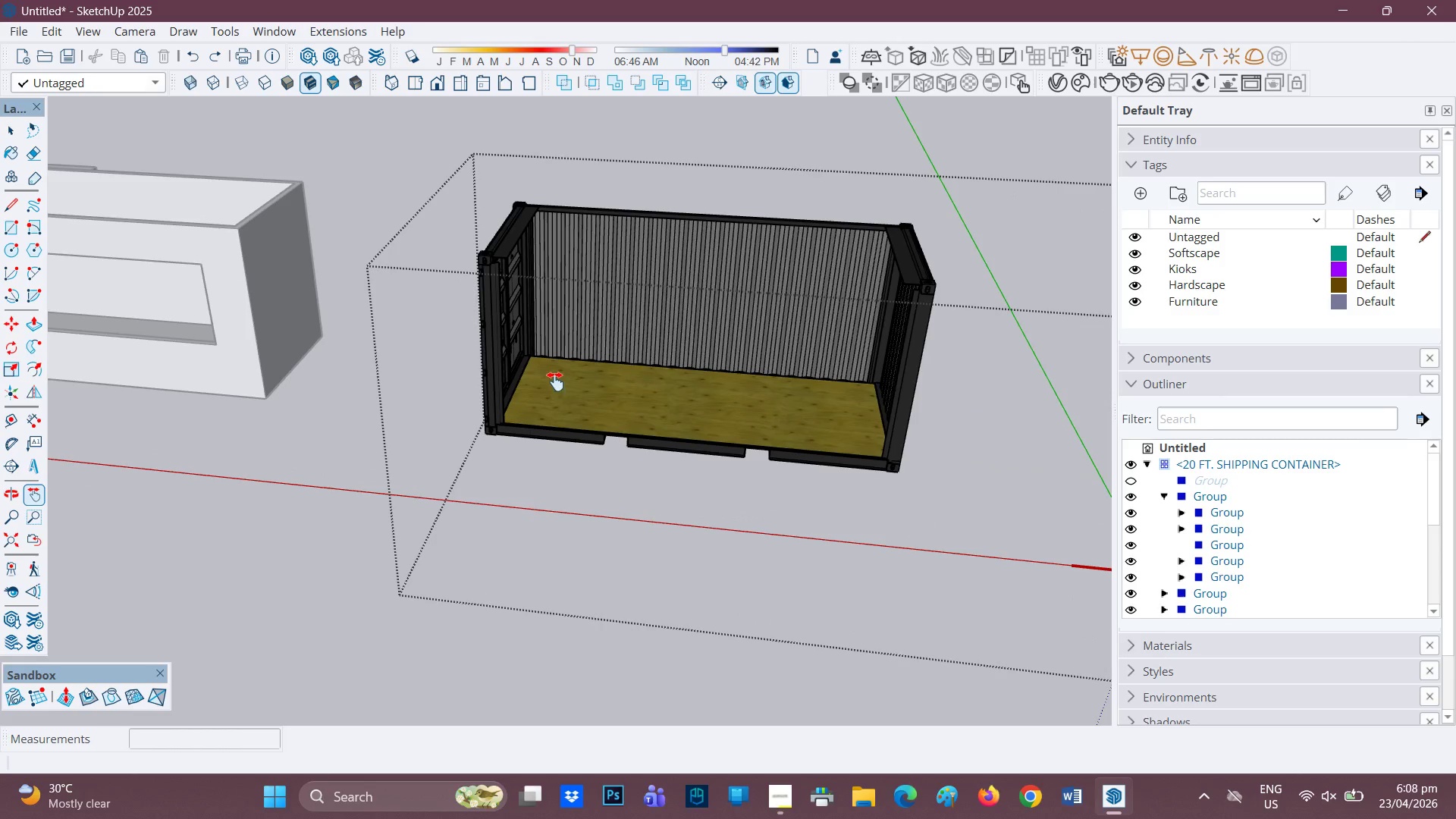 
key(Space)
 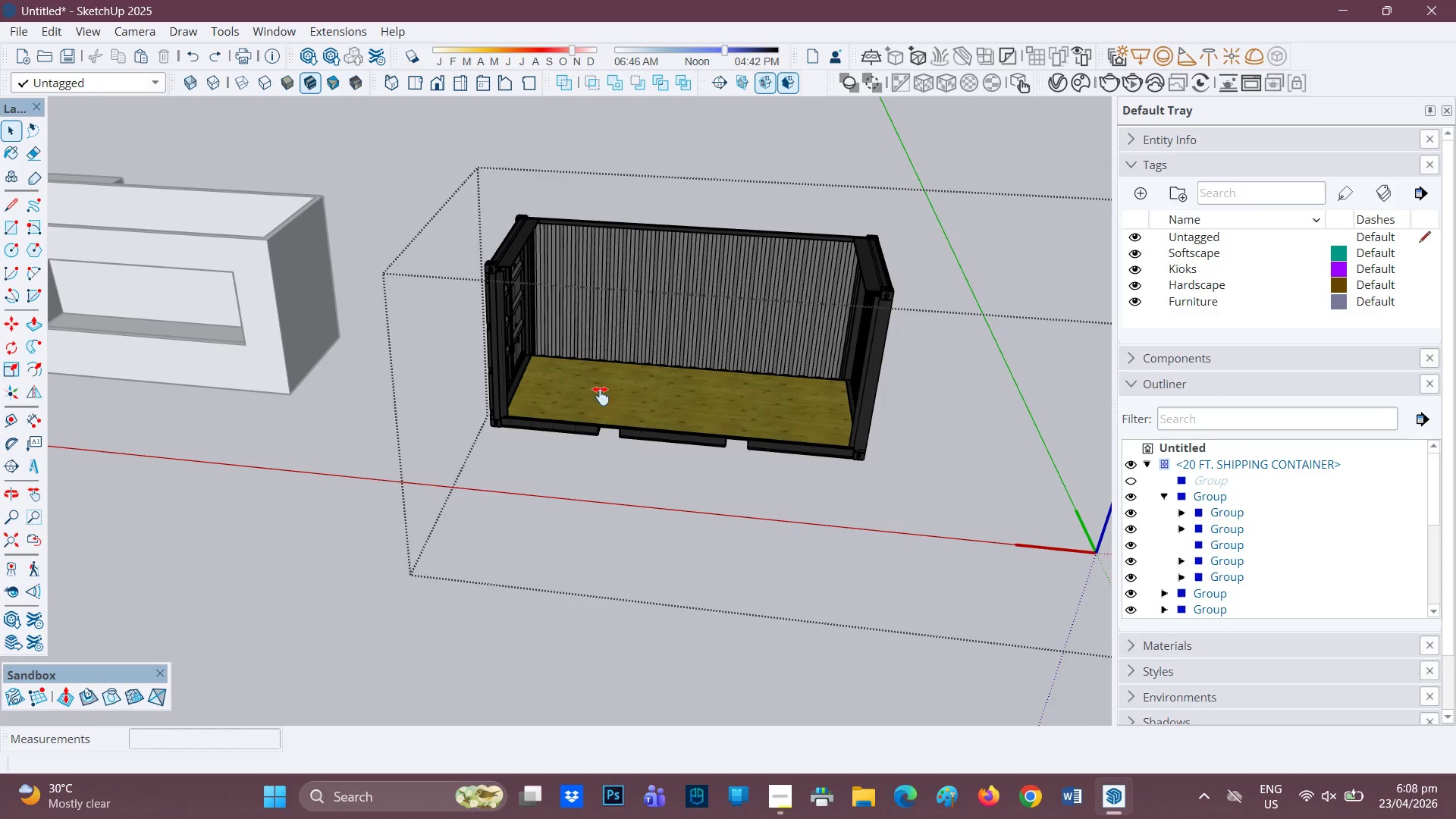 
scroll: coordinate [548, 362], scroll_direction: none, amount: 0.0
 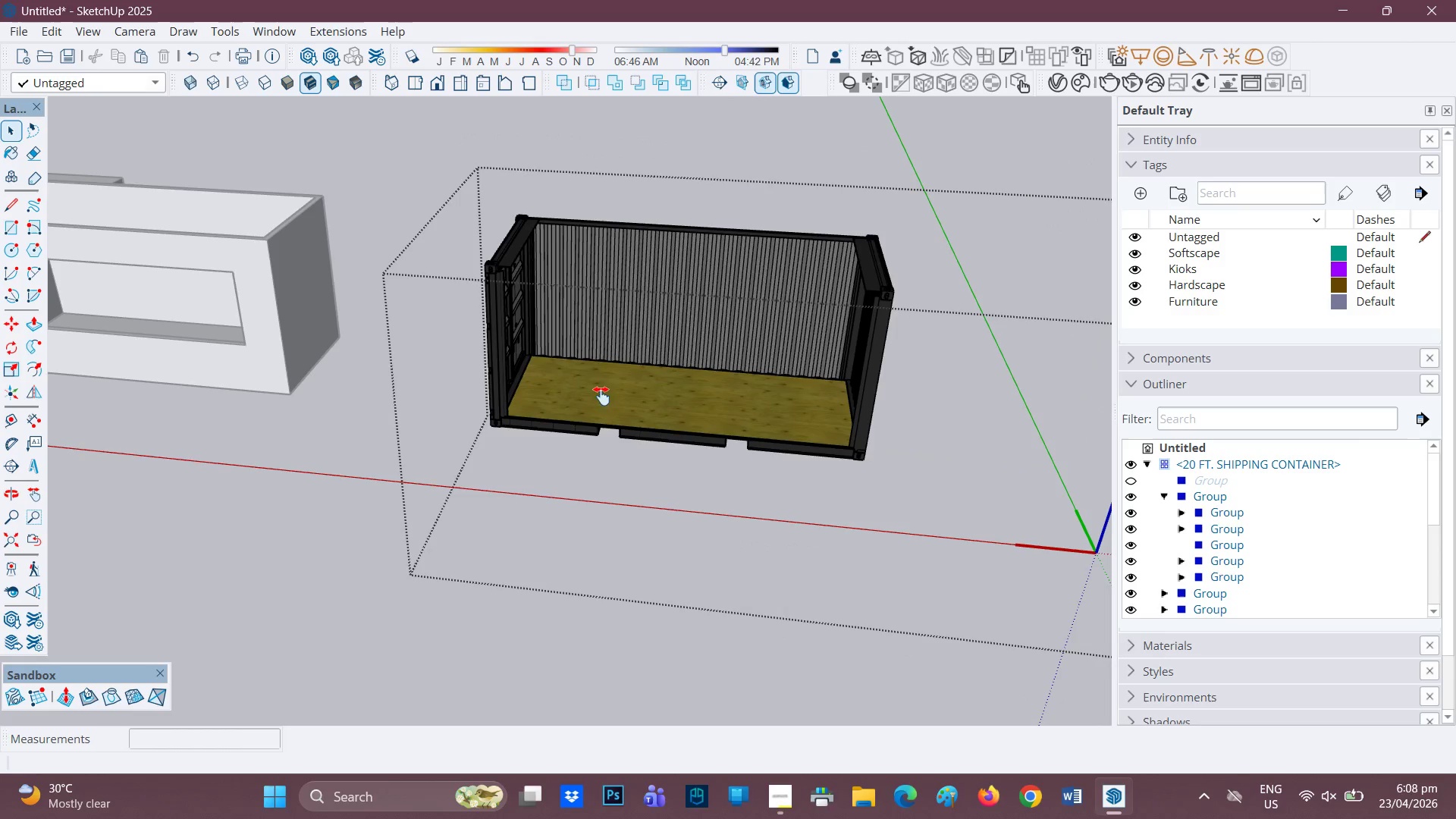 
left_click([601, 396])
 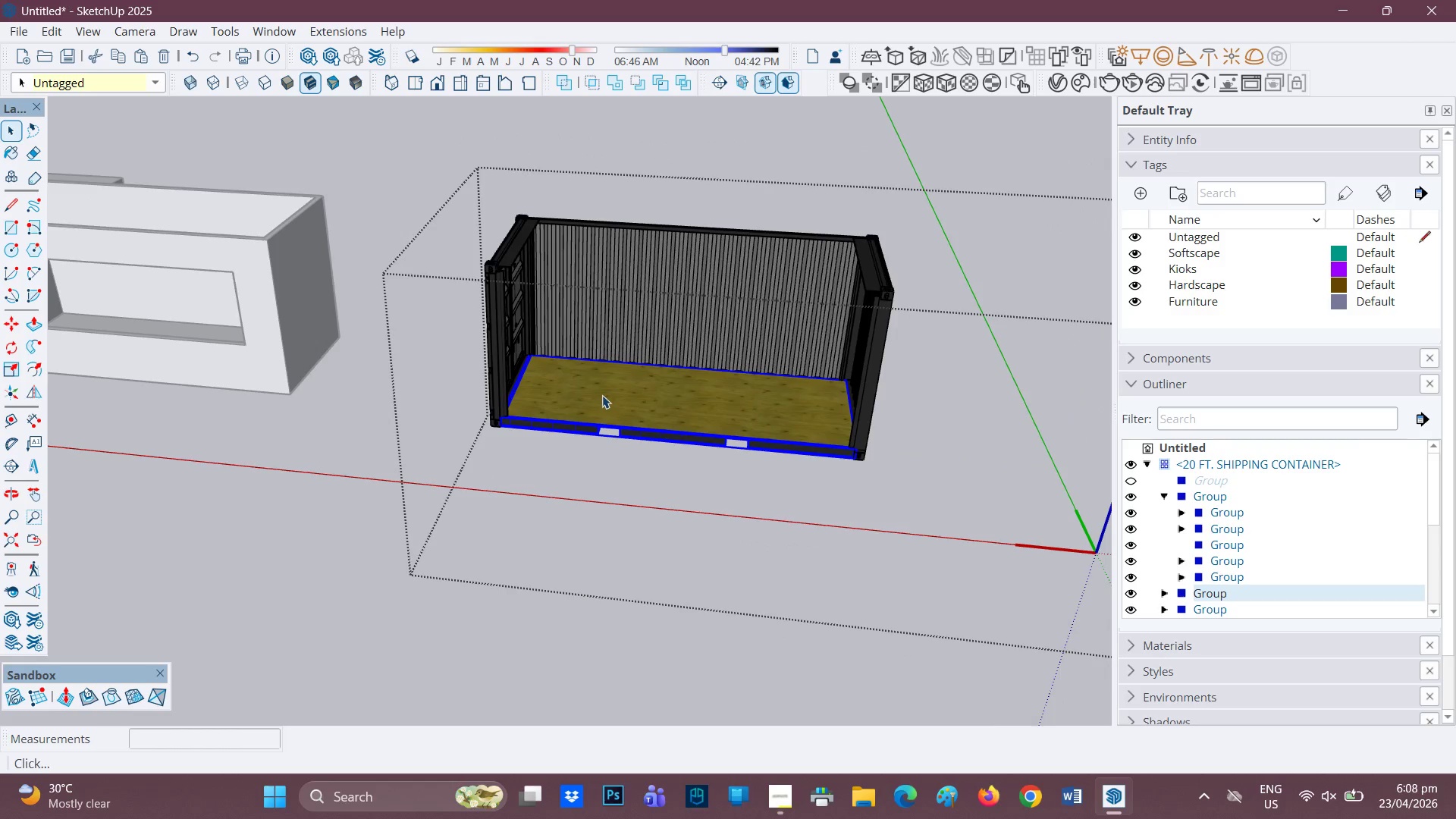 
key(Space)
 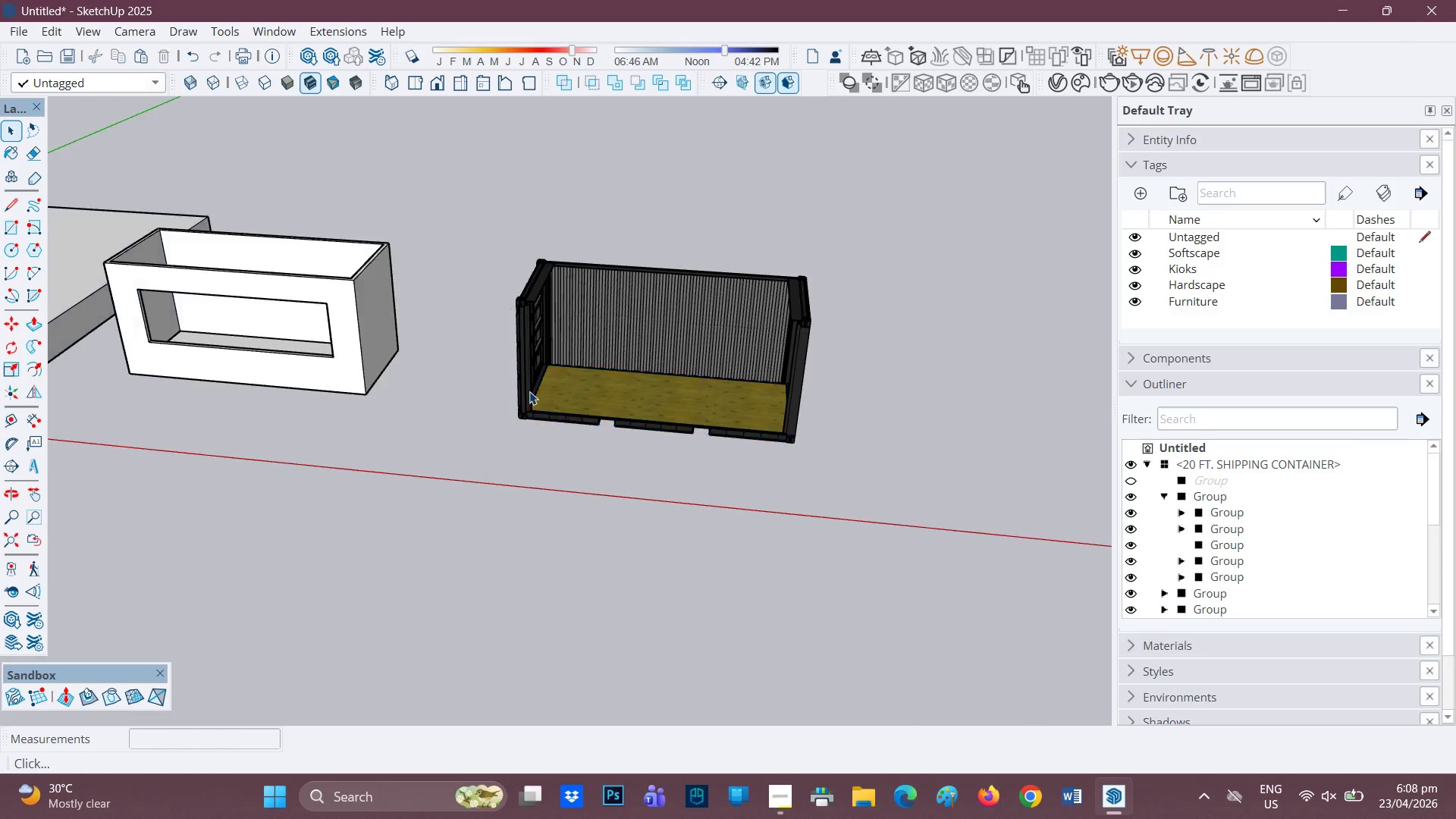 
scroll: coordinate [599, 395], scroll_direction: down, amount: 3.0
 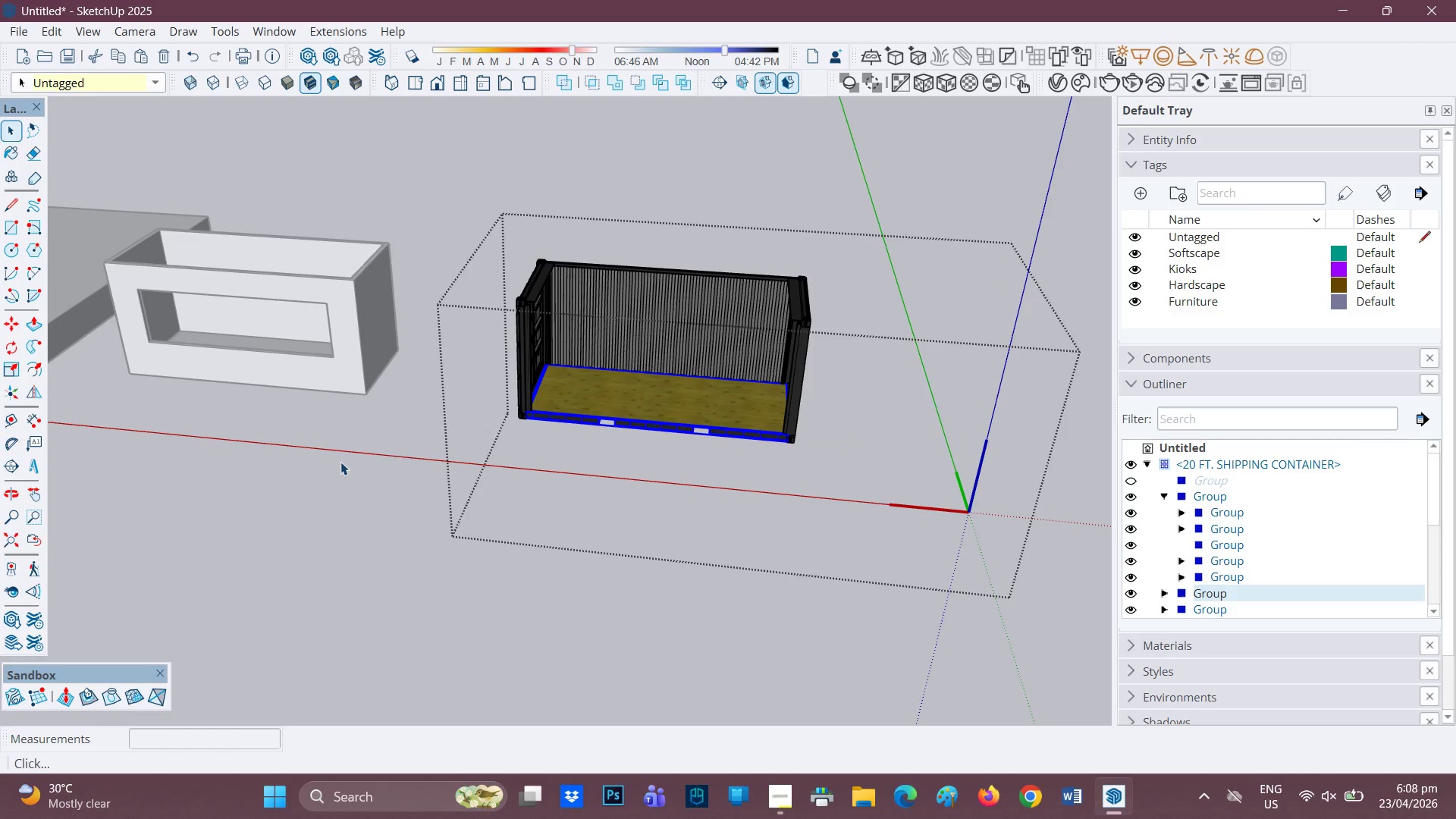 
scroll: coordinate [601, 350], scroll_direction: up, amount: 2.0
 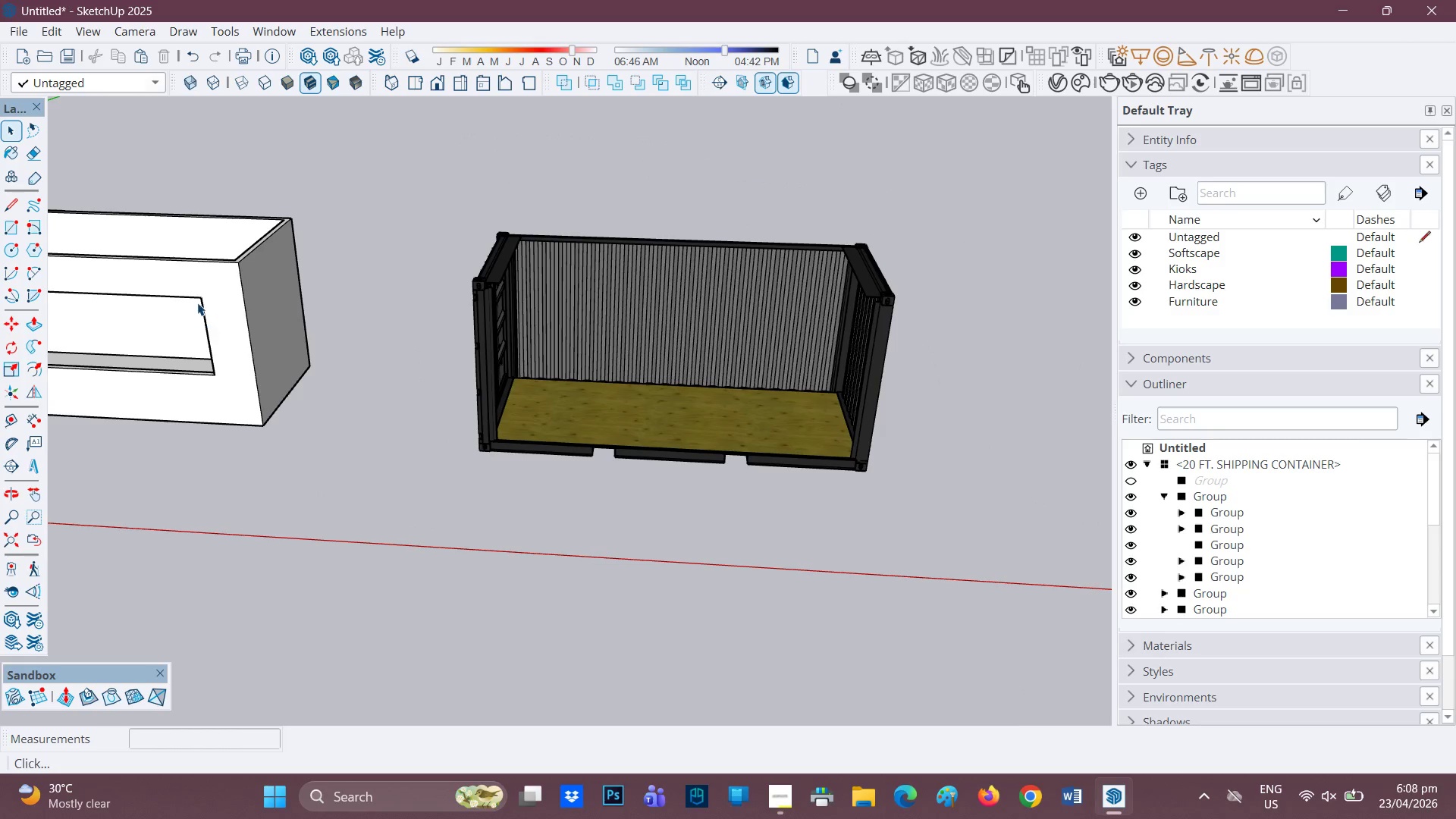 
left_click([237, 308])
 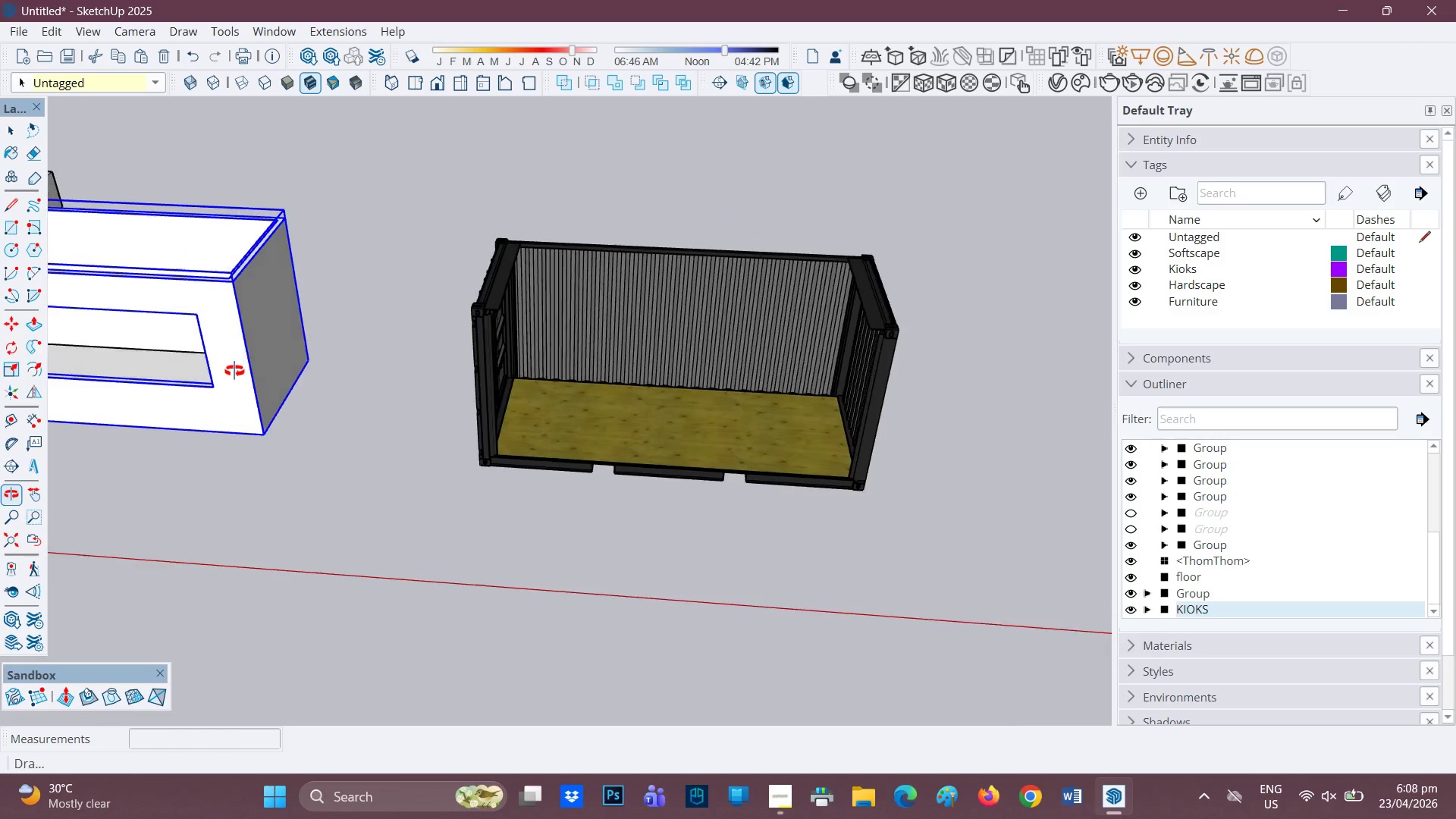 
key(H)
 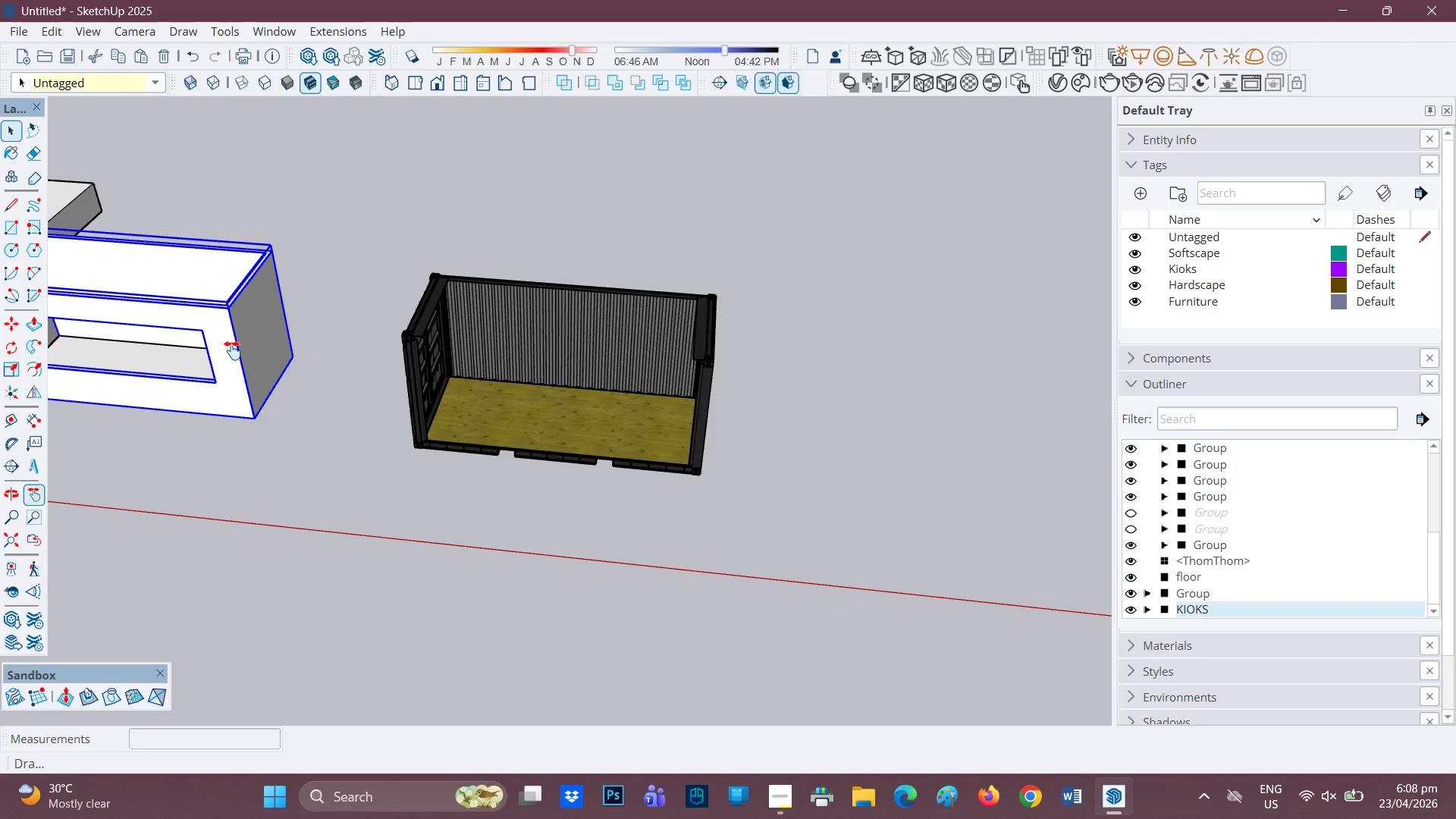 
left_click_drag(start_coordinate=[235, 350], to_coordinate=[549, 455])
 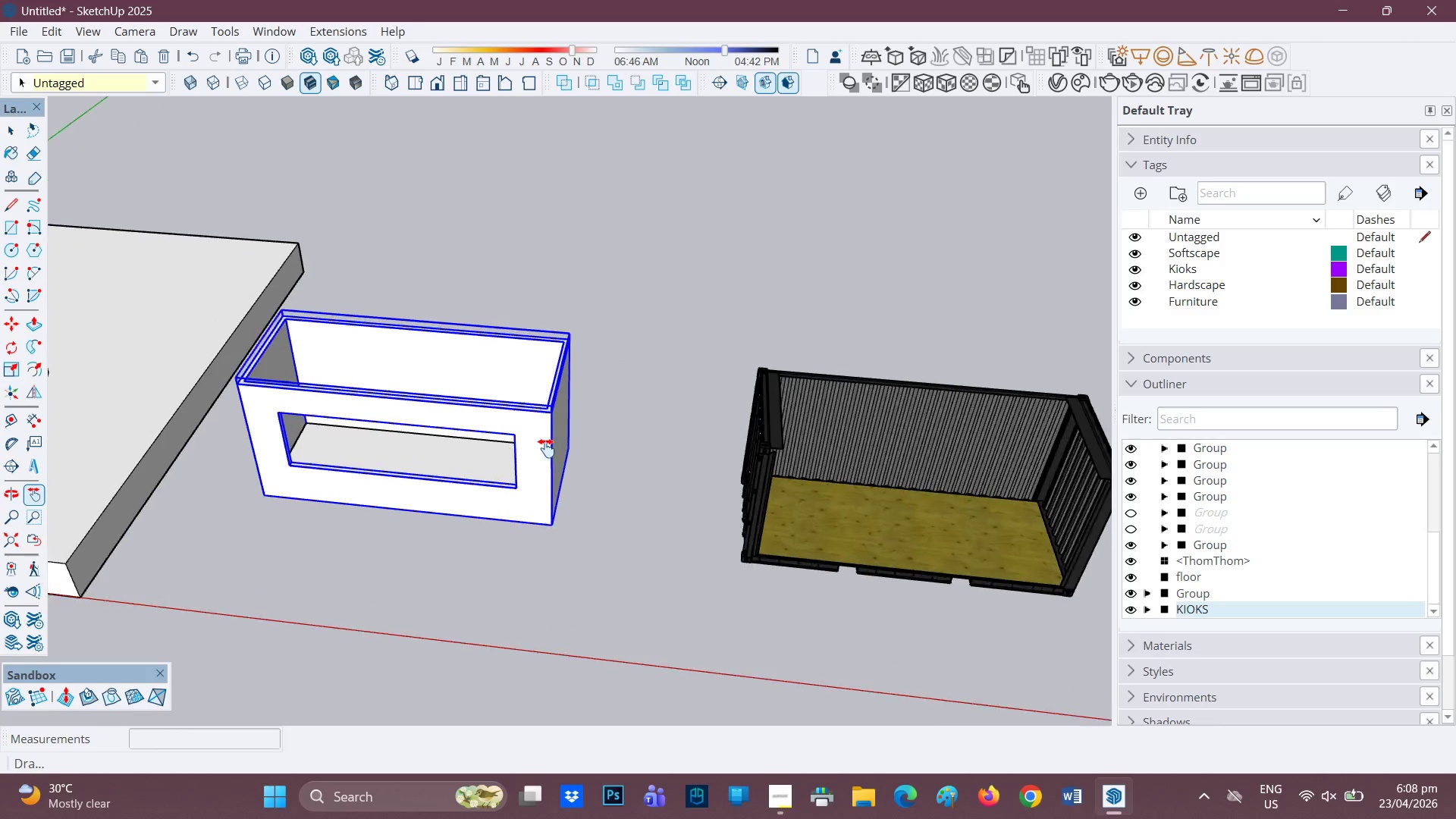 
scroll: coordinate [219, 374], scroll_direction: down, amount: 2.0
 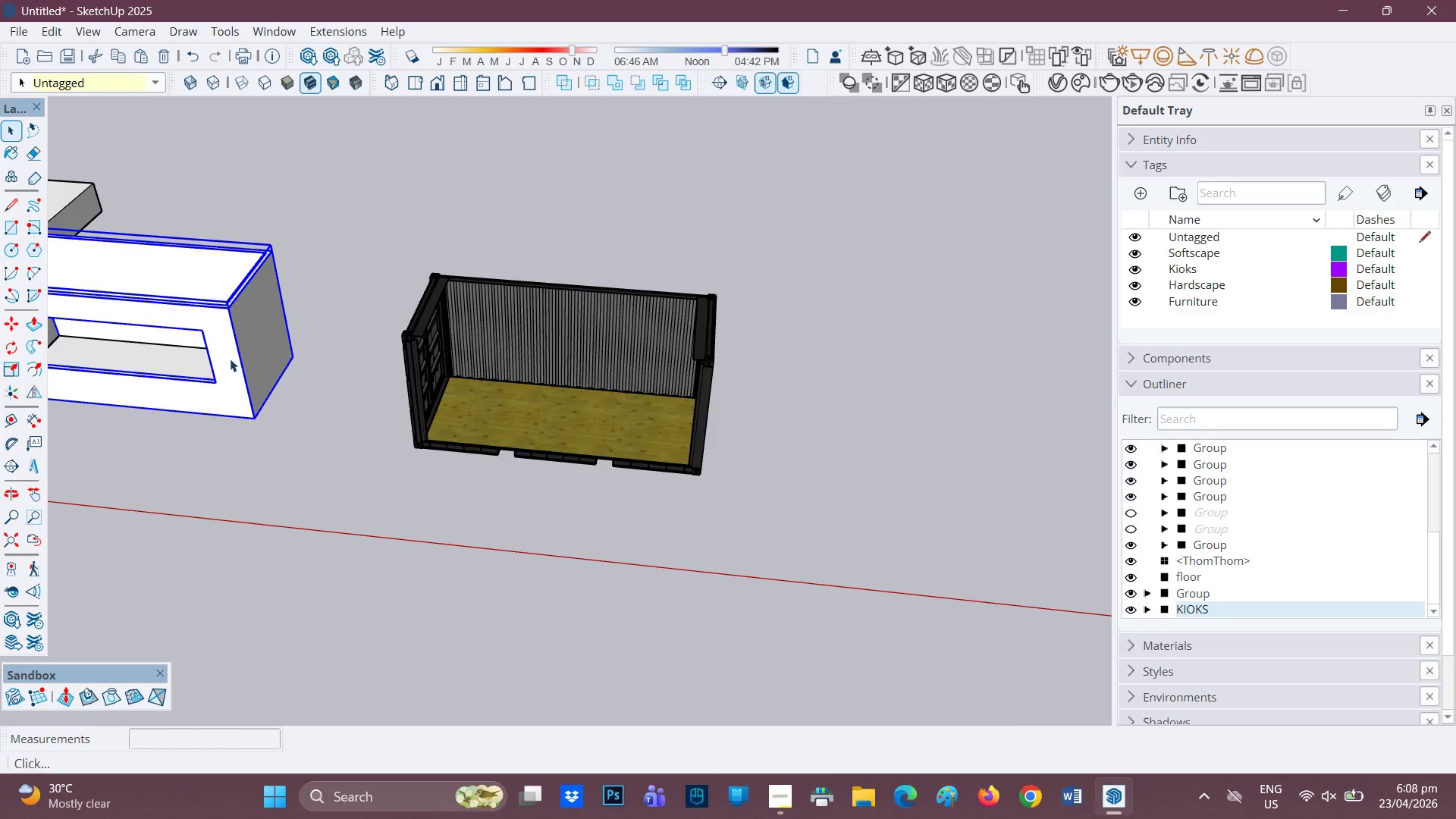 
key(Space)
 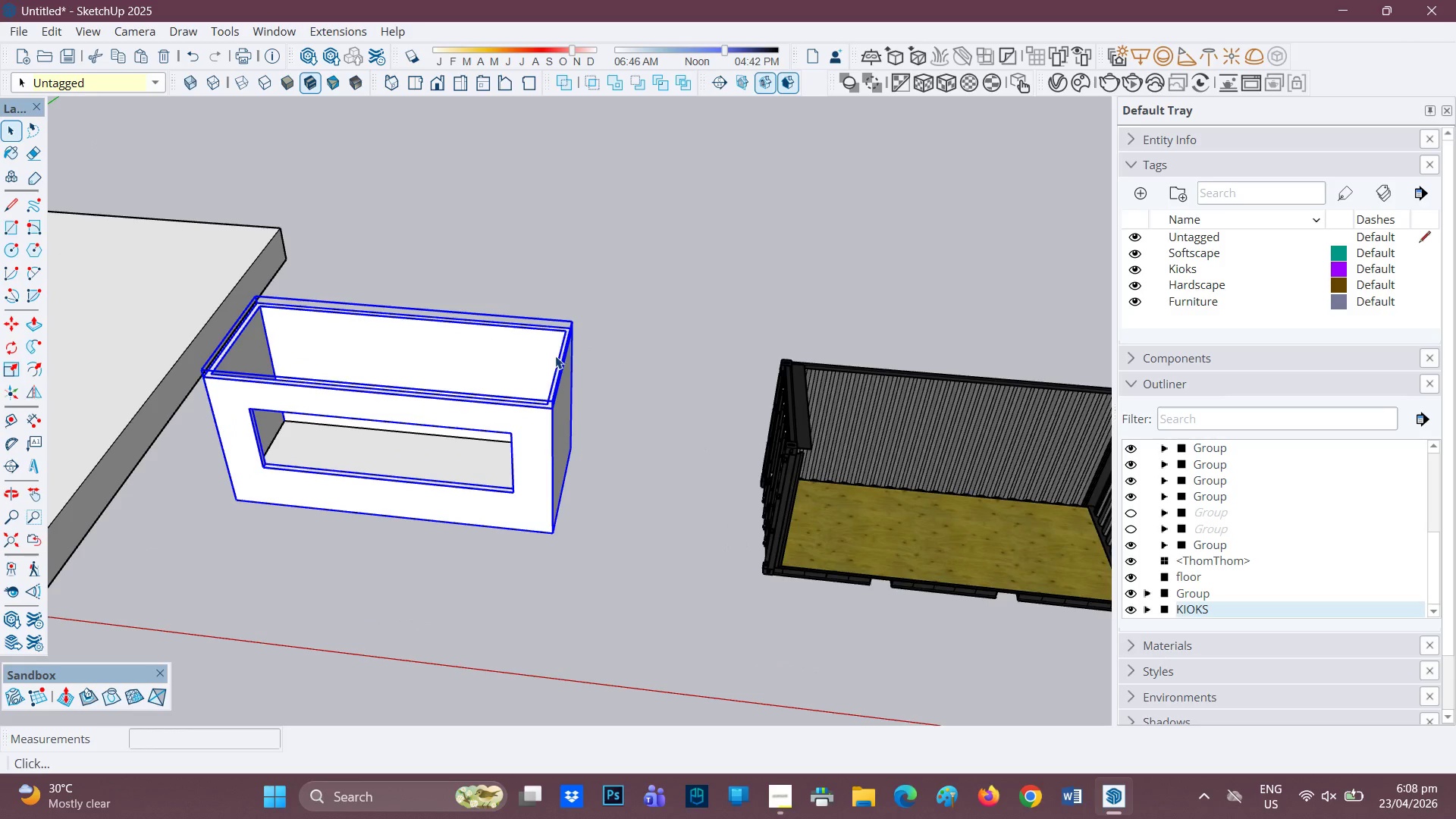 
scroll: coordinate [555, 356], scroll_direction: up, amount: 3.0
 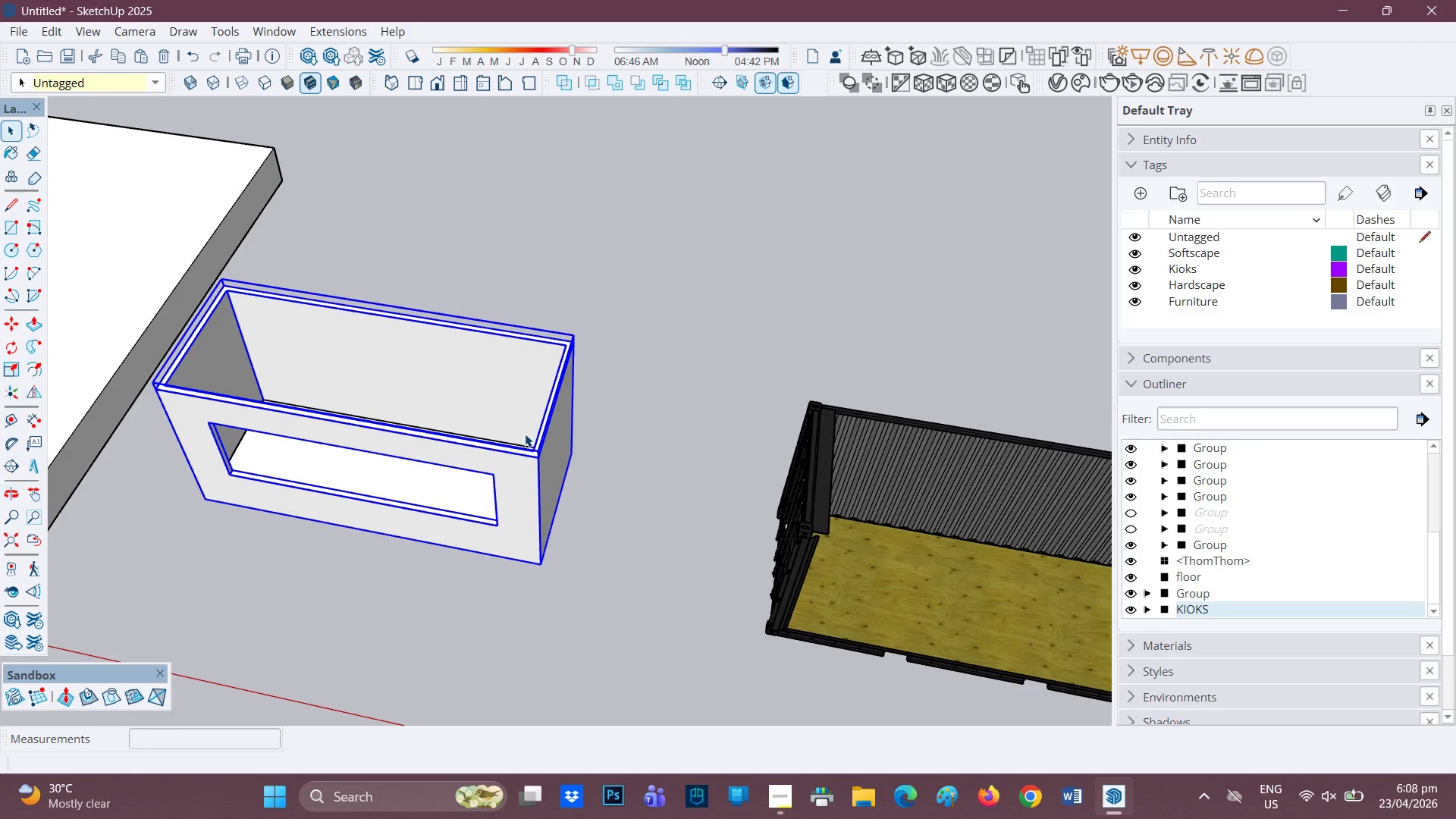 
double_click([525, 434])
 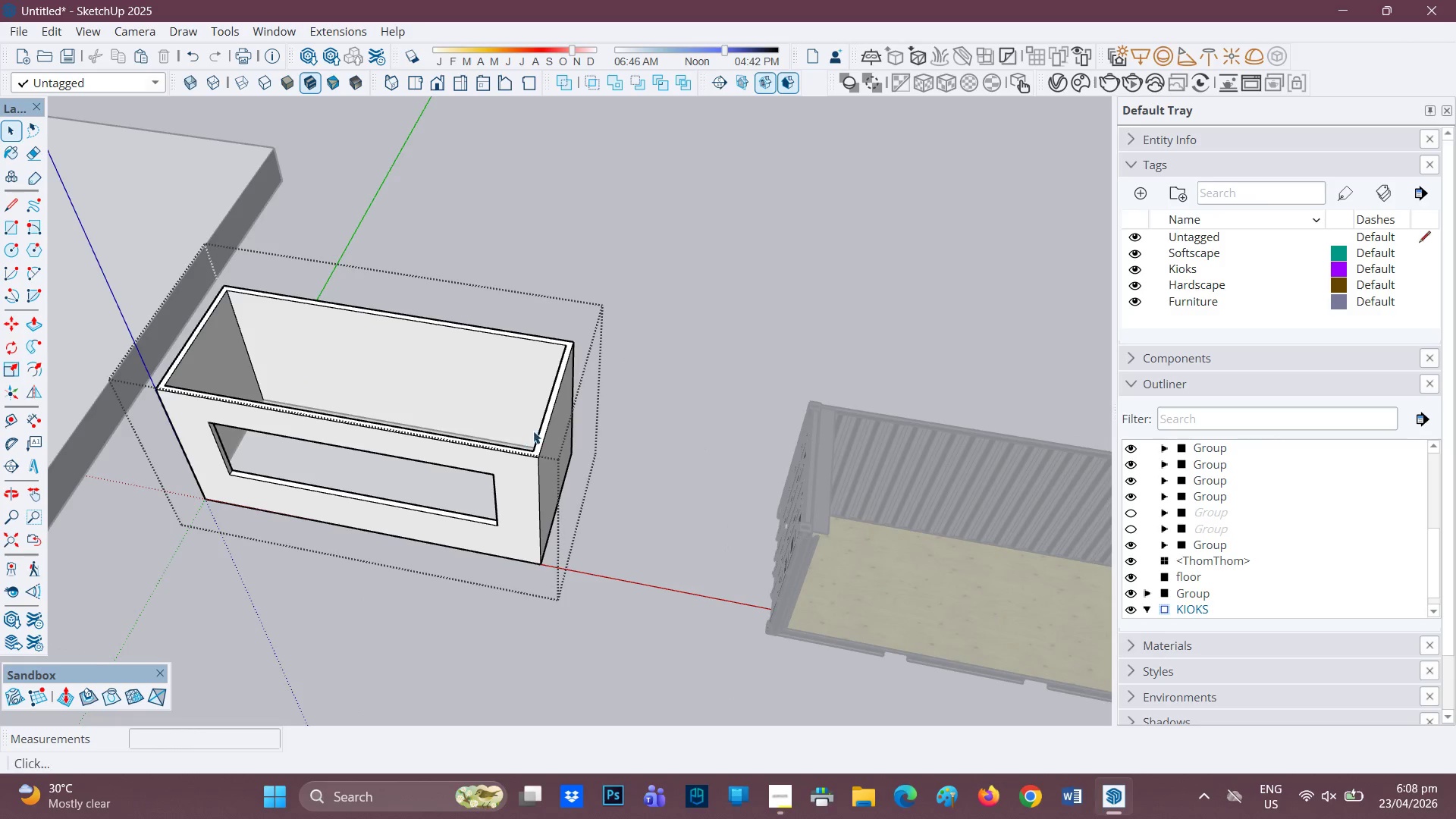 
scroll: coordinate [535, 430], scroll_direction: up, amount: 2.0
 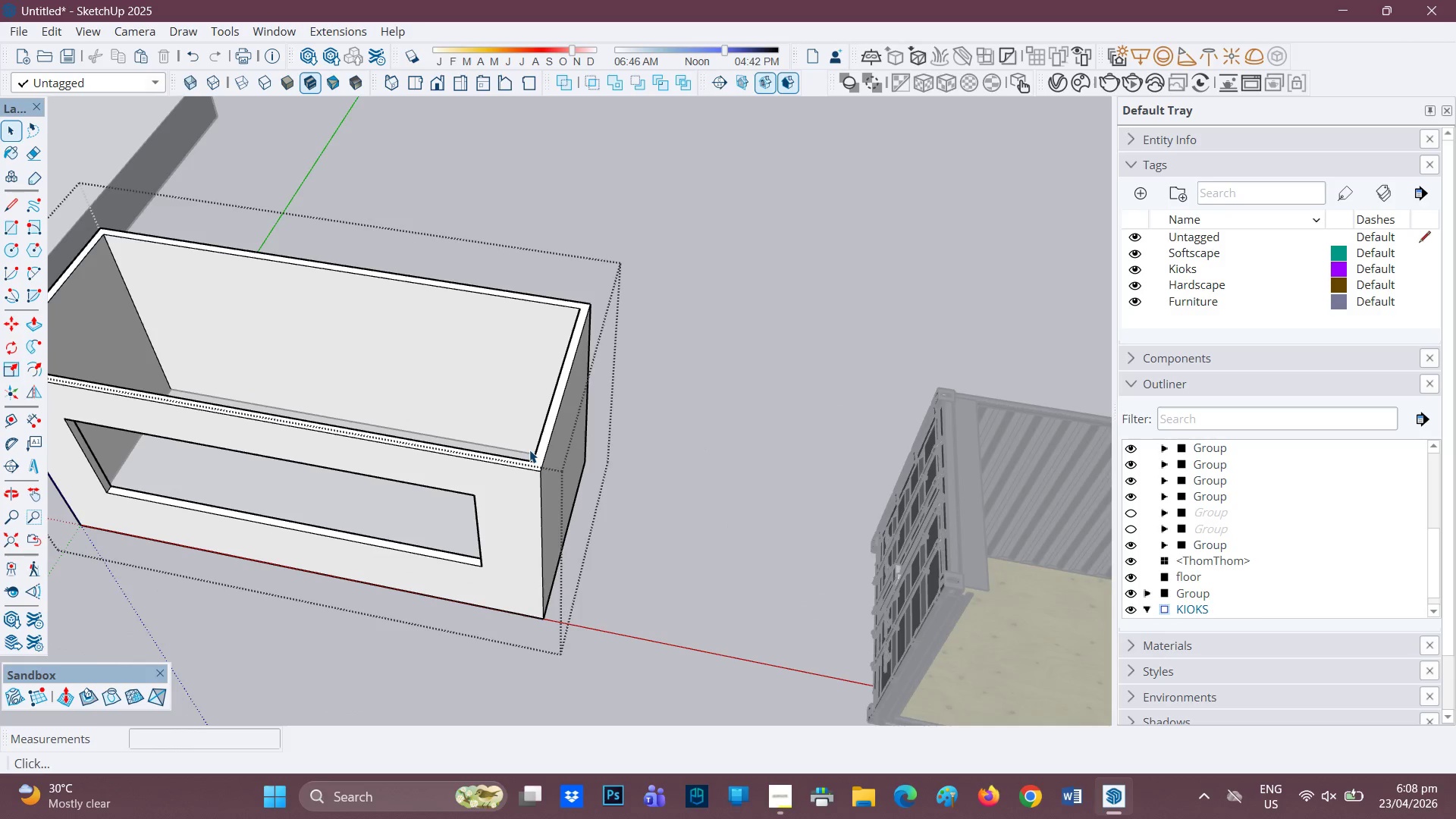 
scroll: coordinate [541, 457], scroll_direction: down, amount: 3.0
 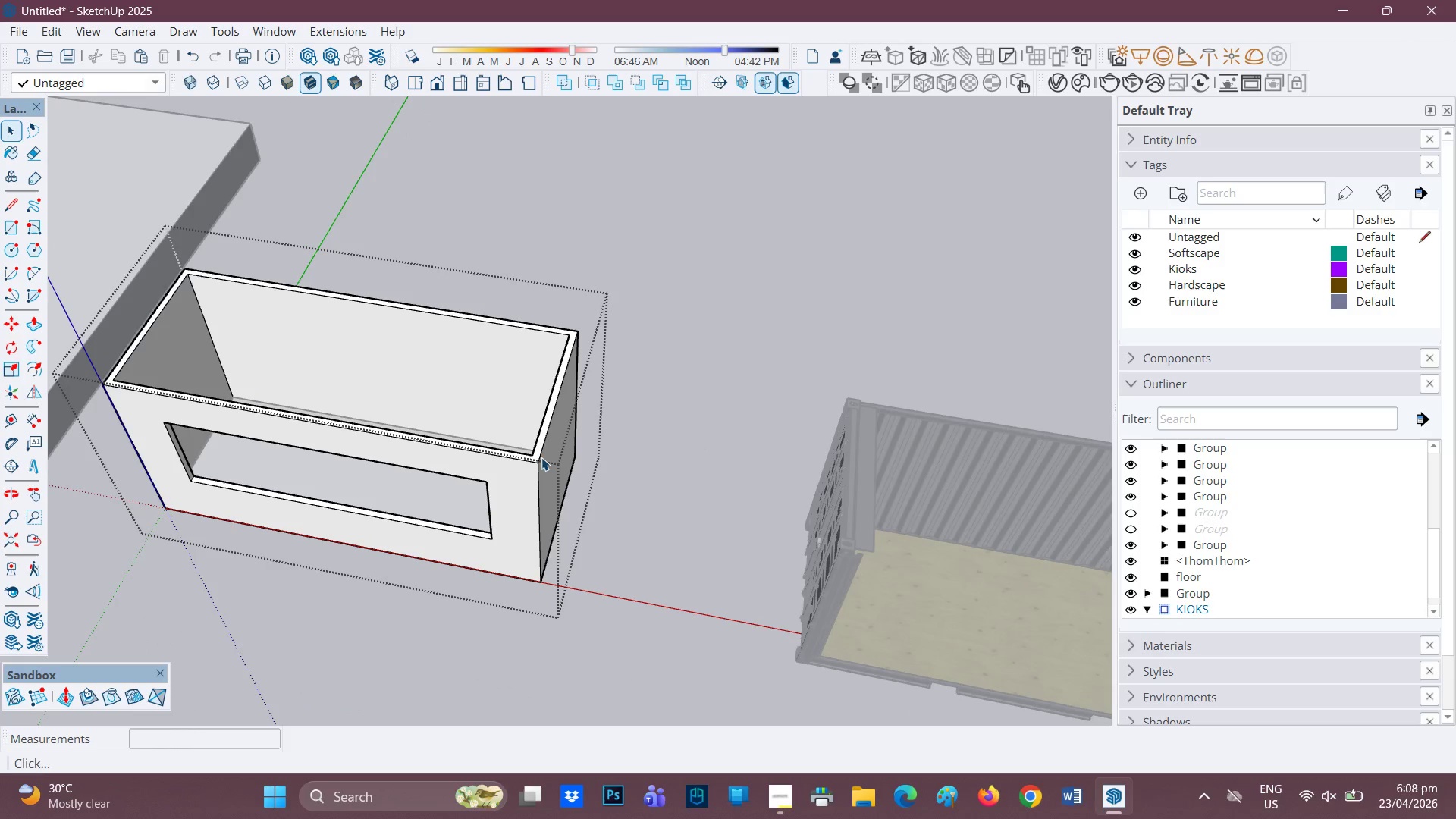 
scroll: coordinate [541, 457], scroll_direction: up, amount: 2.0
 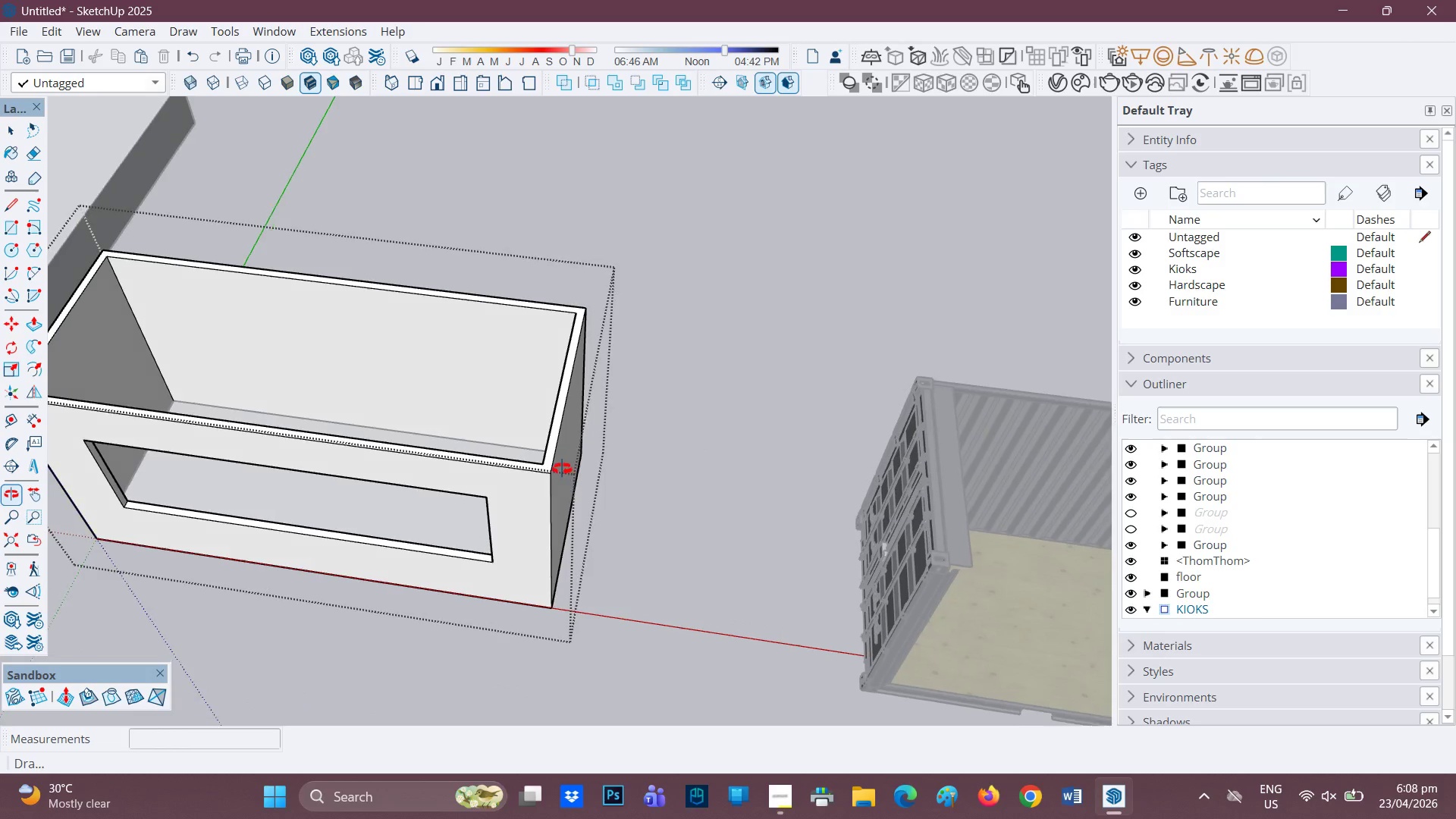 
key(L)
 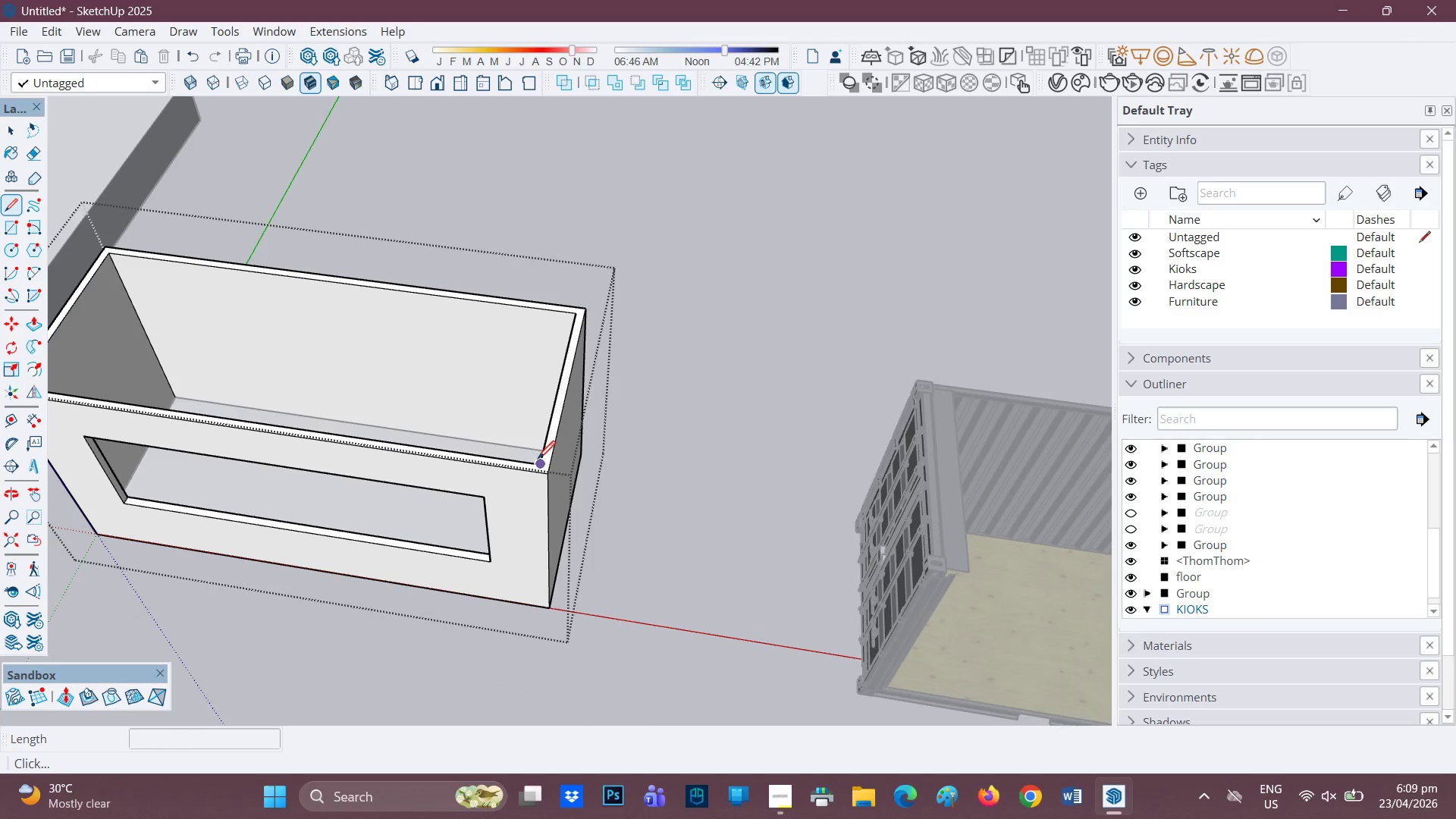 
left_click([538, 460])
 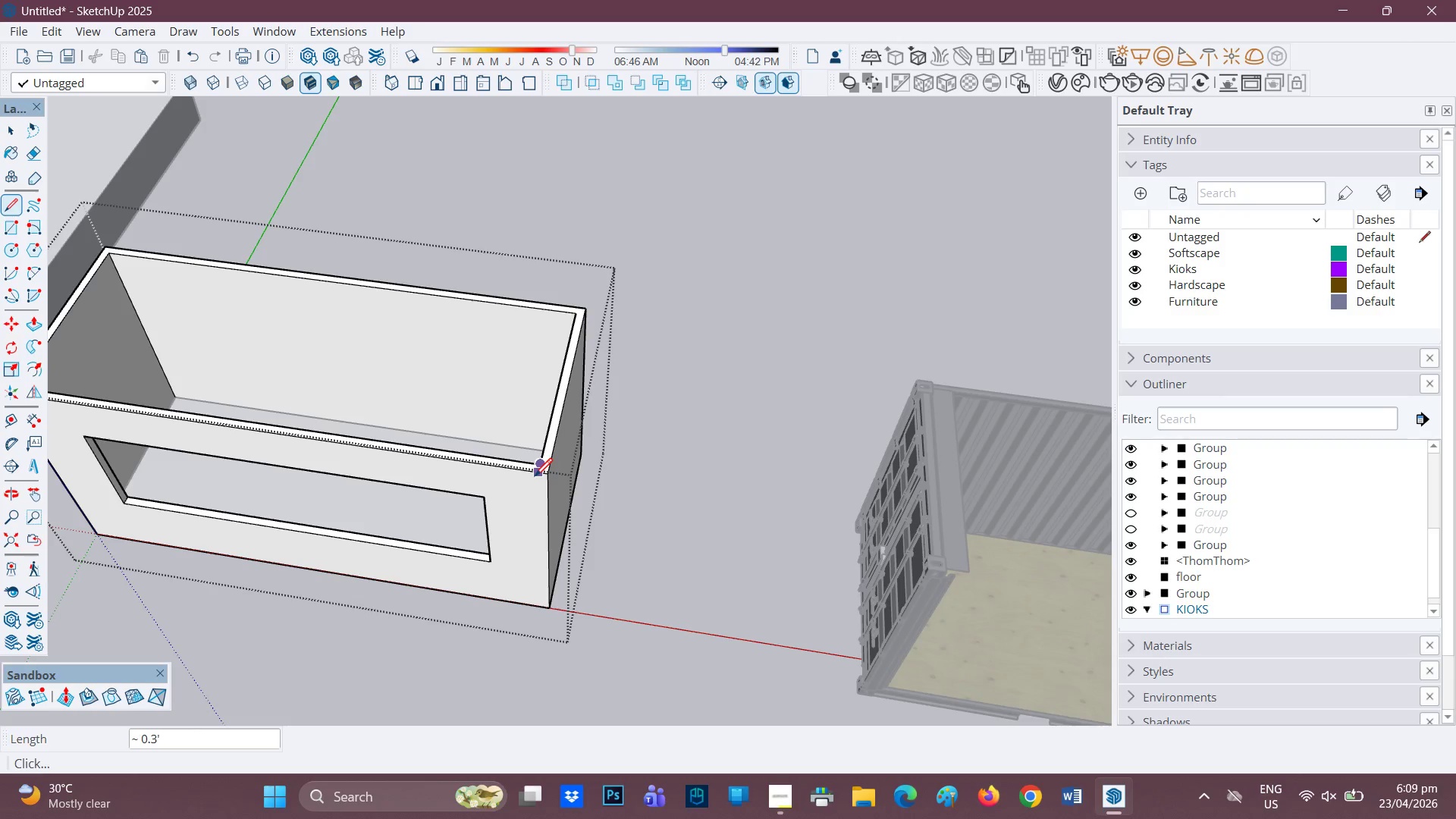 
scroll: coordinate [441, 494], scroll_direction: down, amount: 2.0
 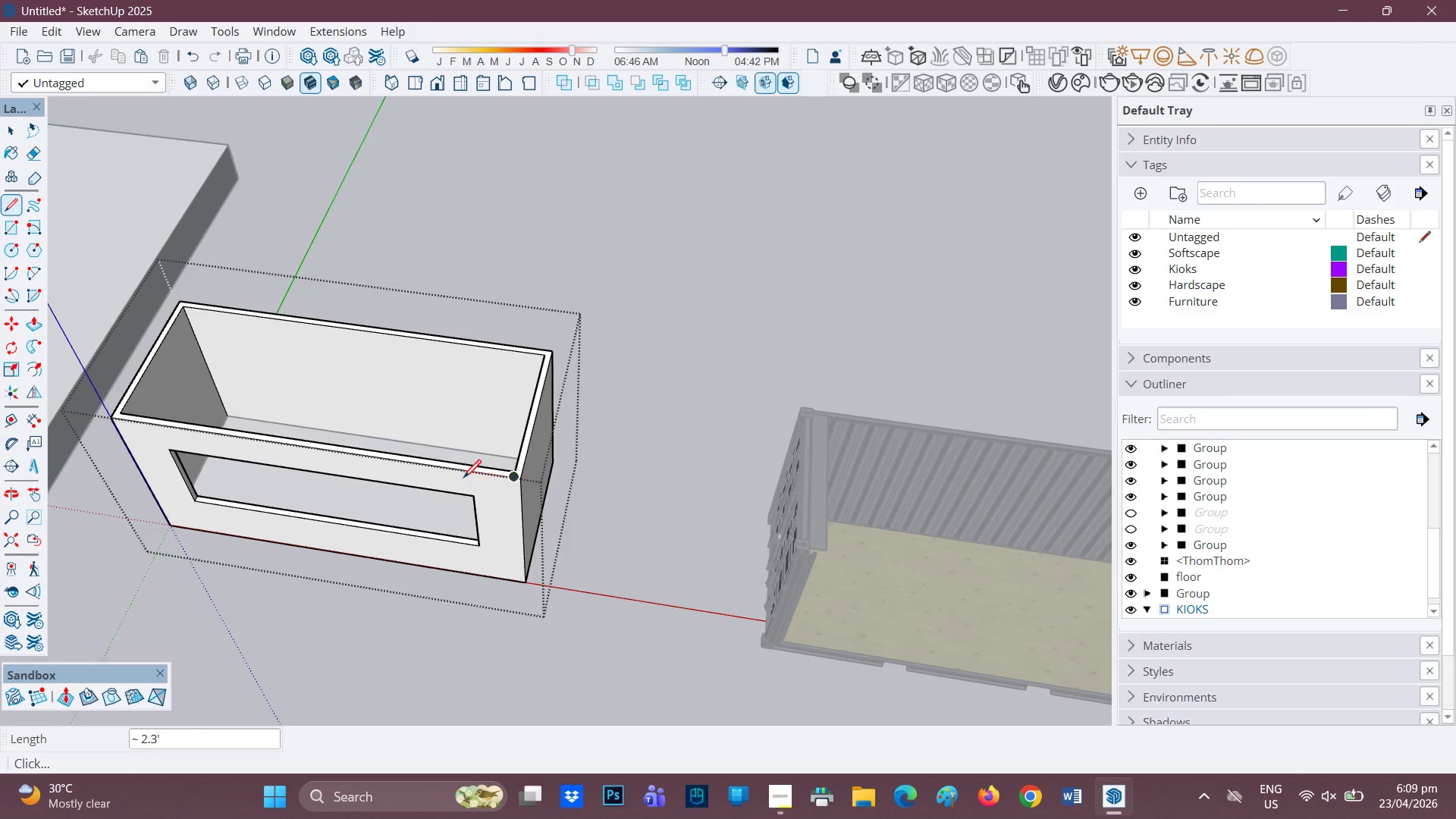 
key(Space)
 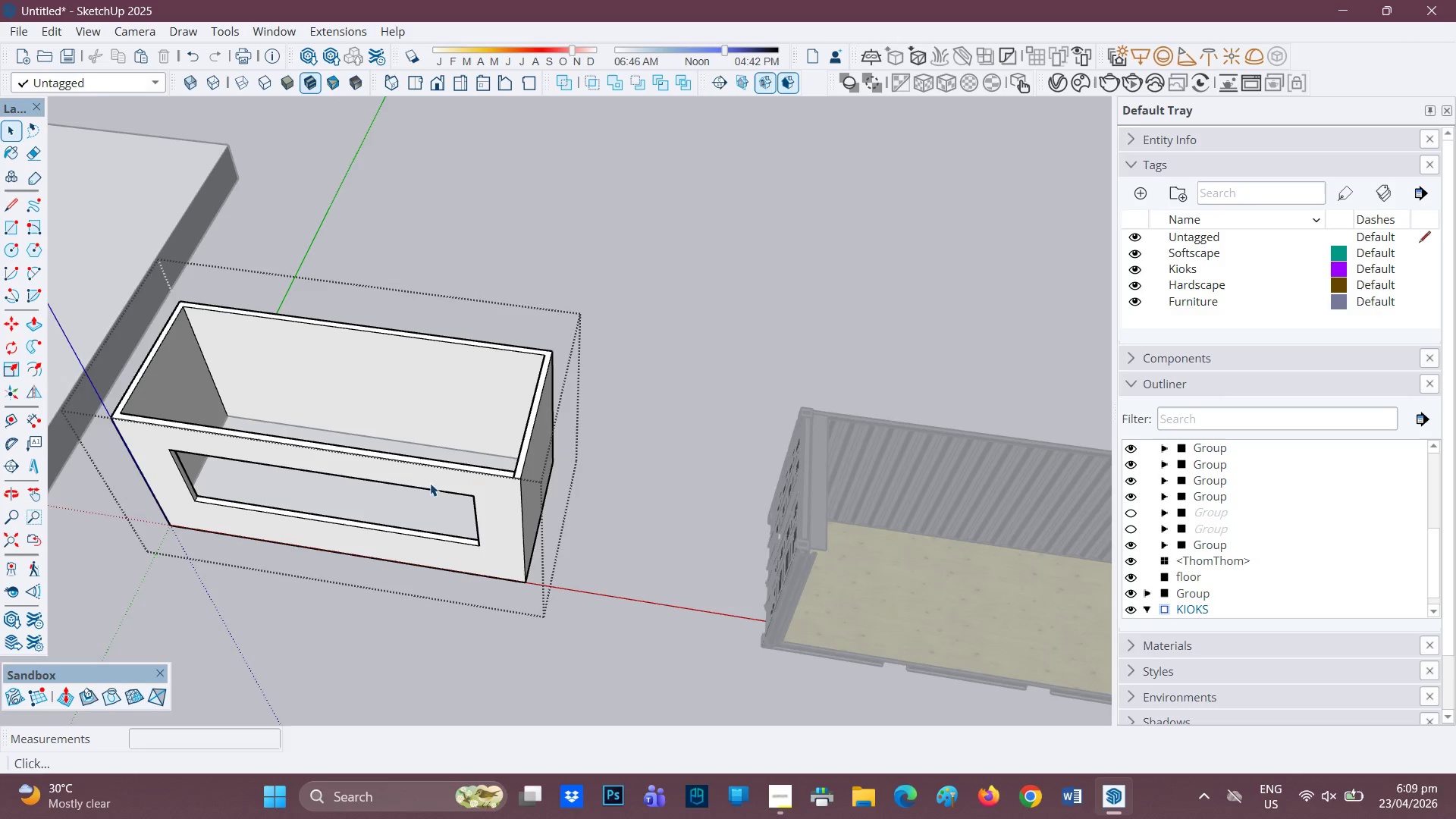 
key(L)
 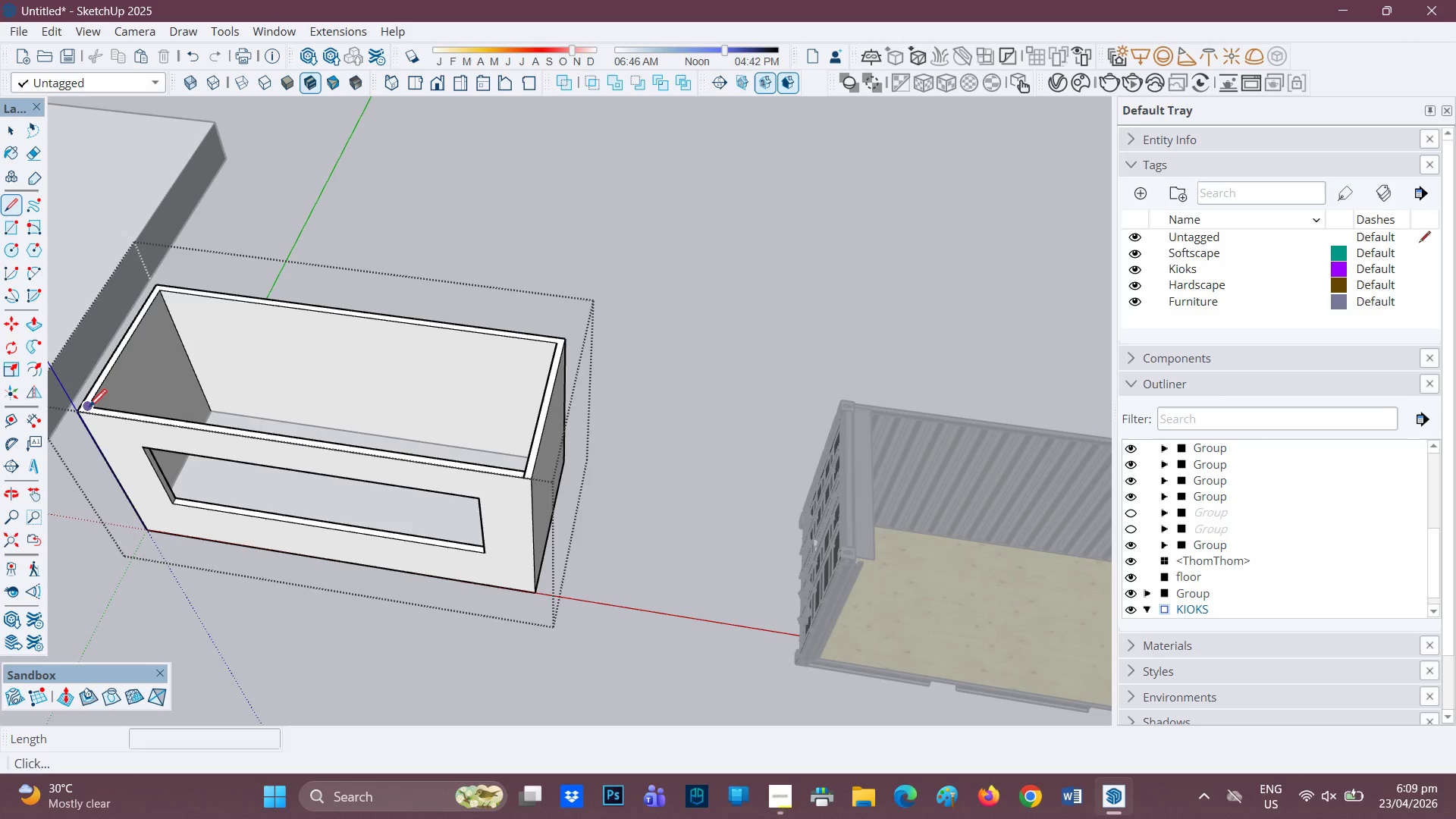 
scroll: coordinate [425, 475], scroll_direction: none, amount: 0.0
 